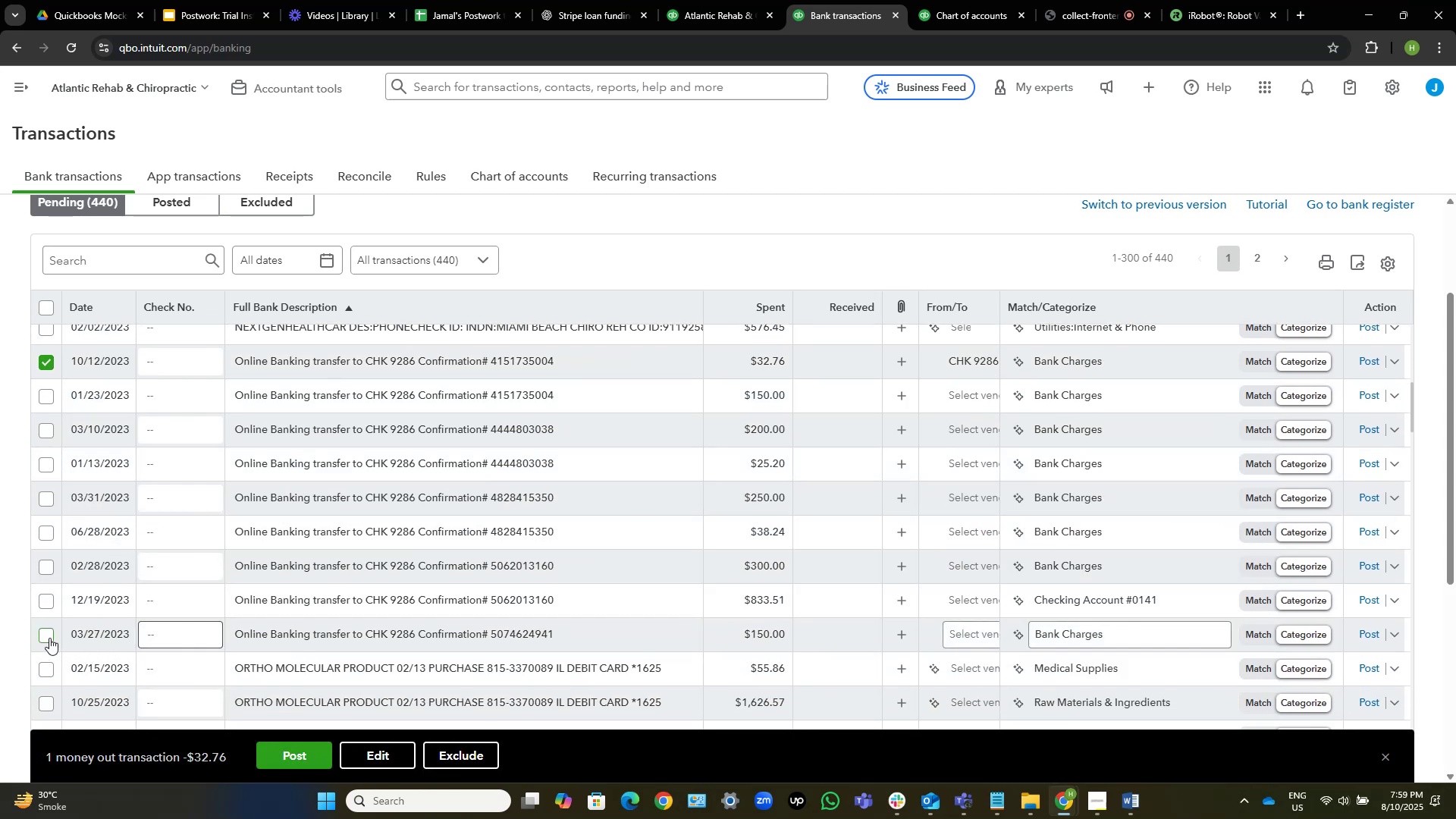 
left_click([48, 636])
 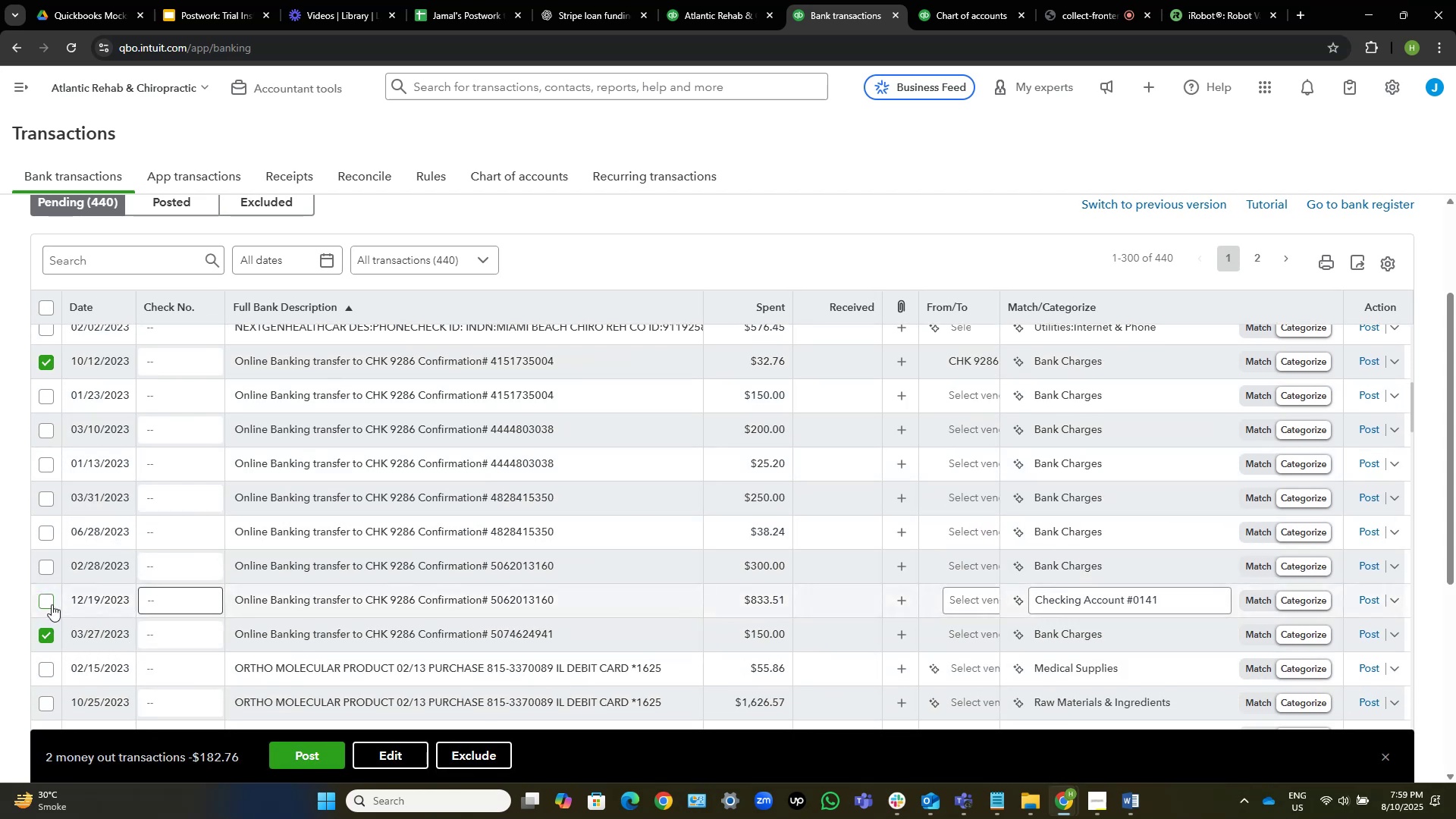 
left_click([46, 604])
 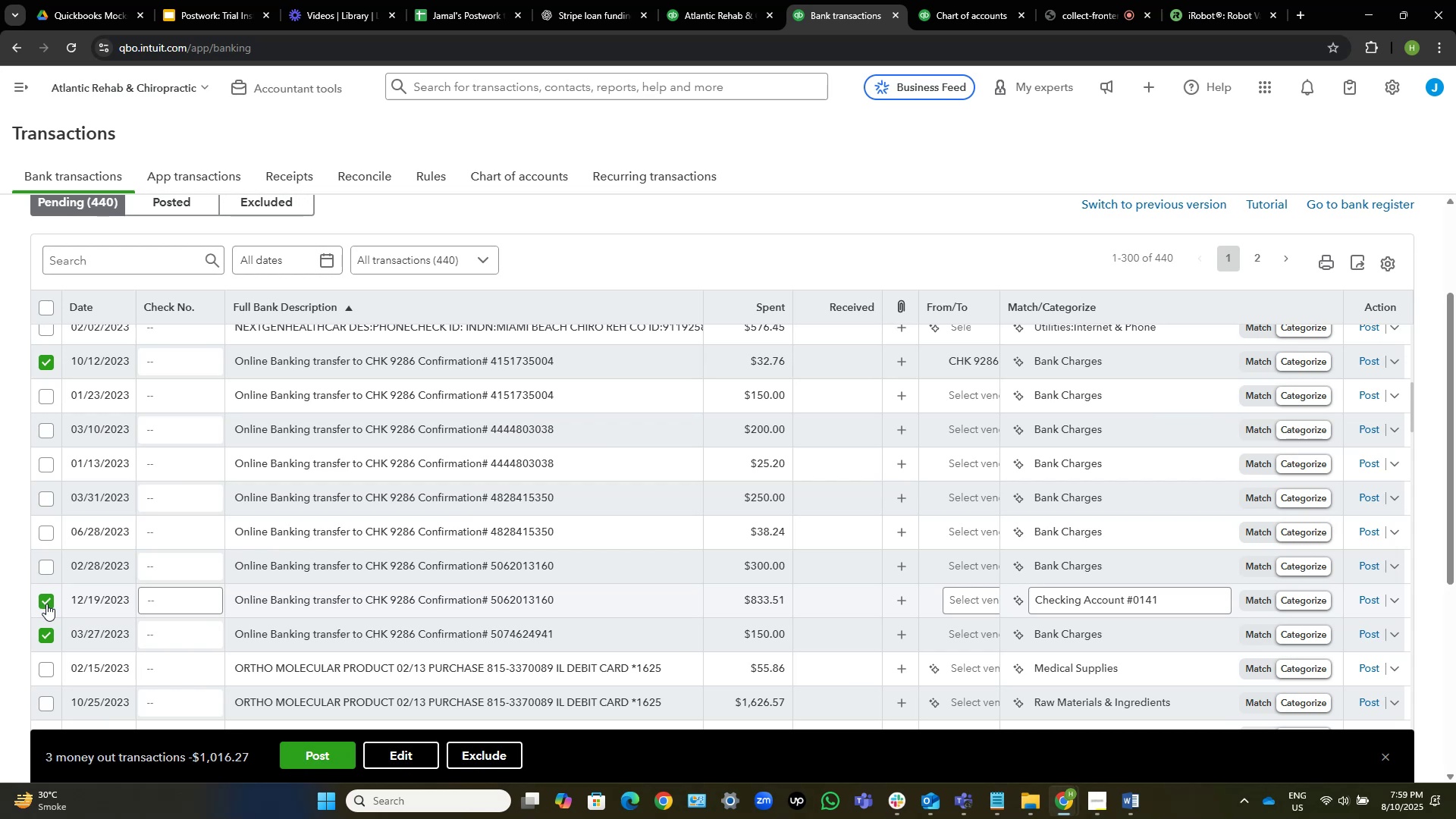 
wait(5.86)
 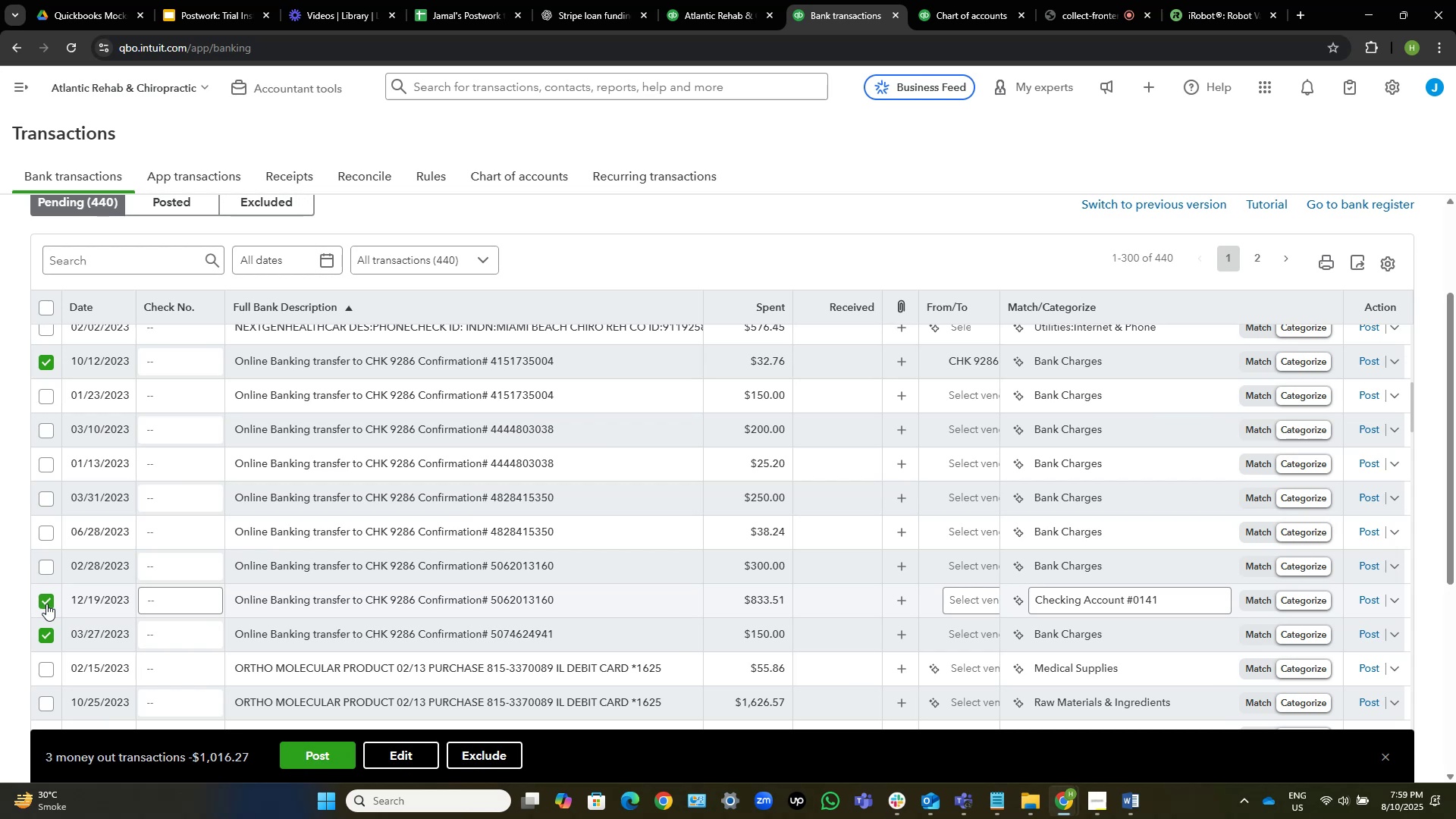 
left_click([42, 563])
 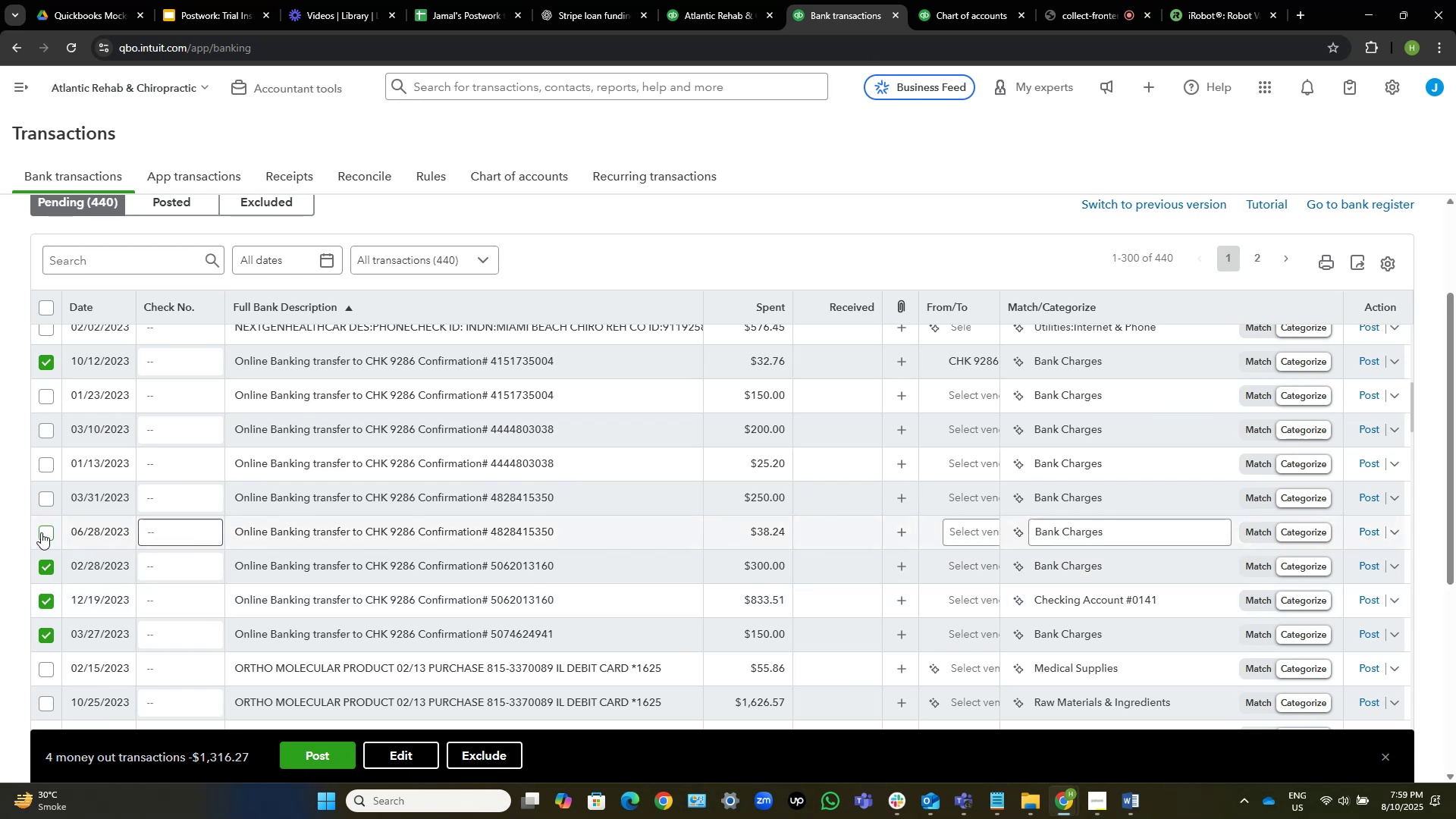 
left_click([41, 532])
 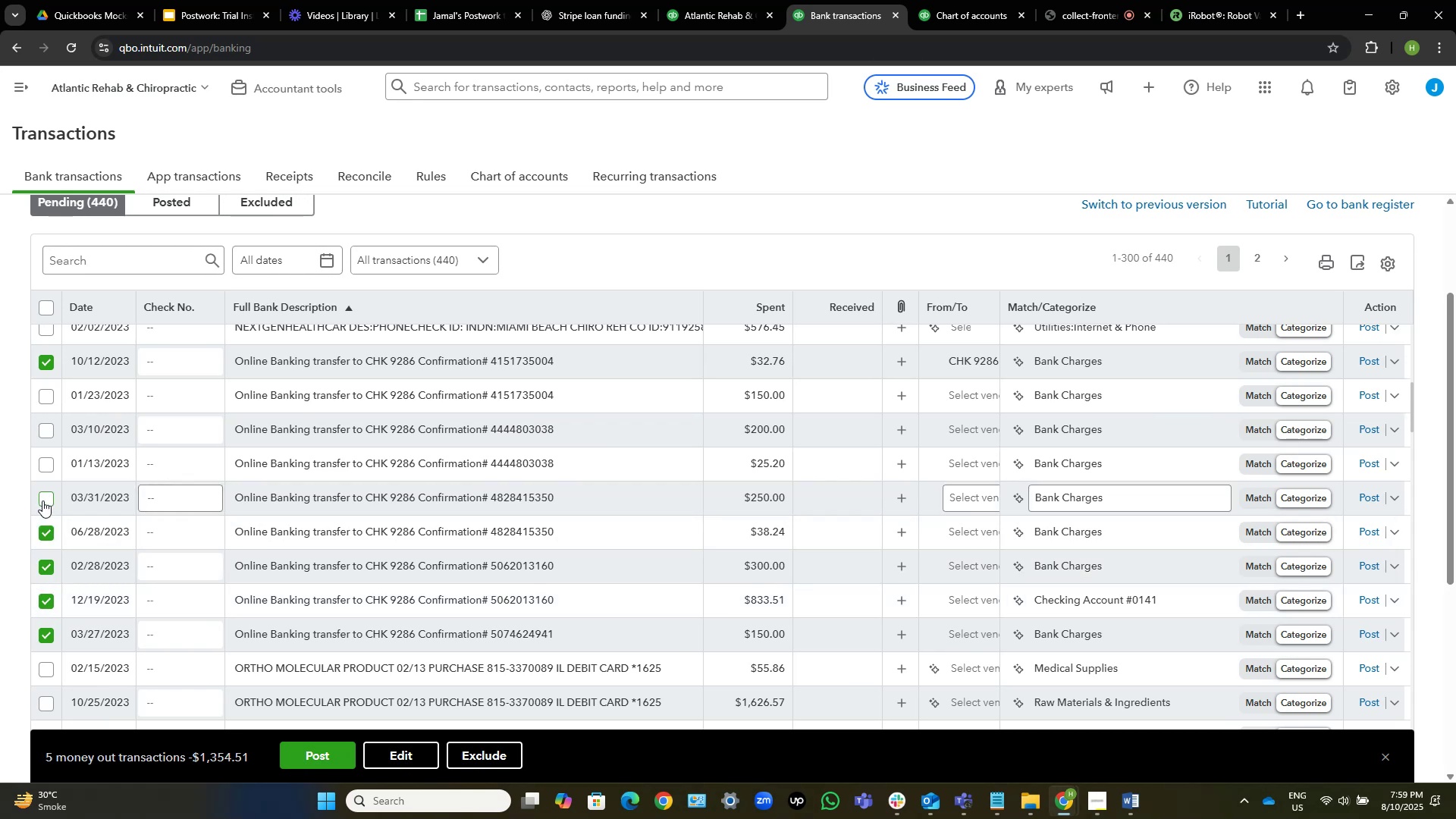 
left_click([42, 500])
 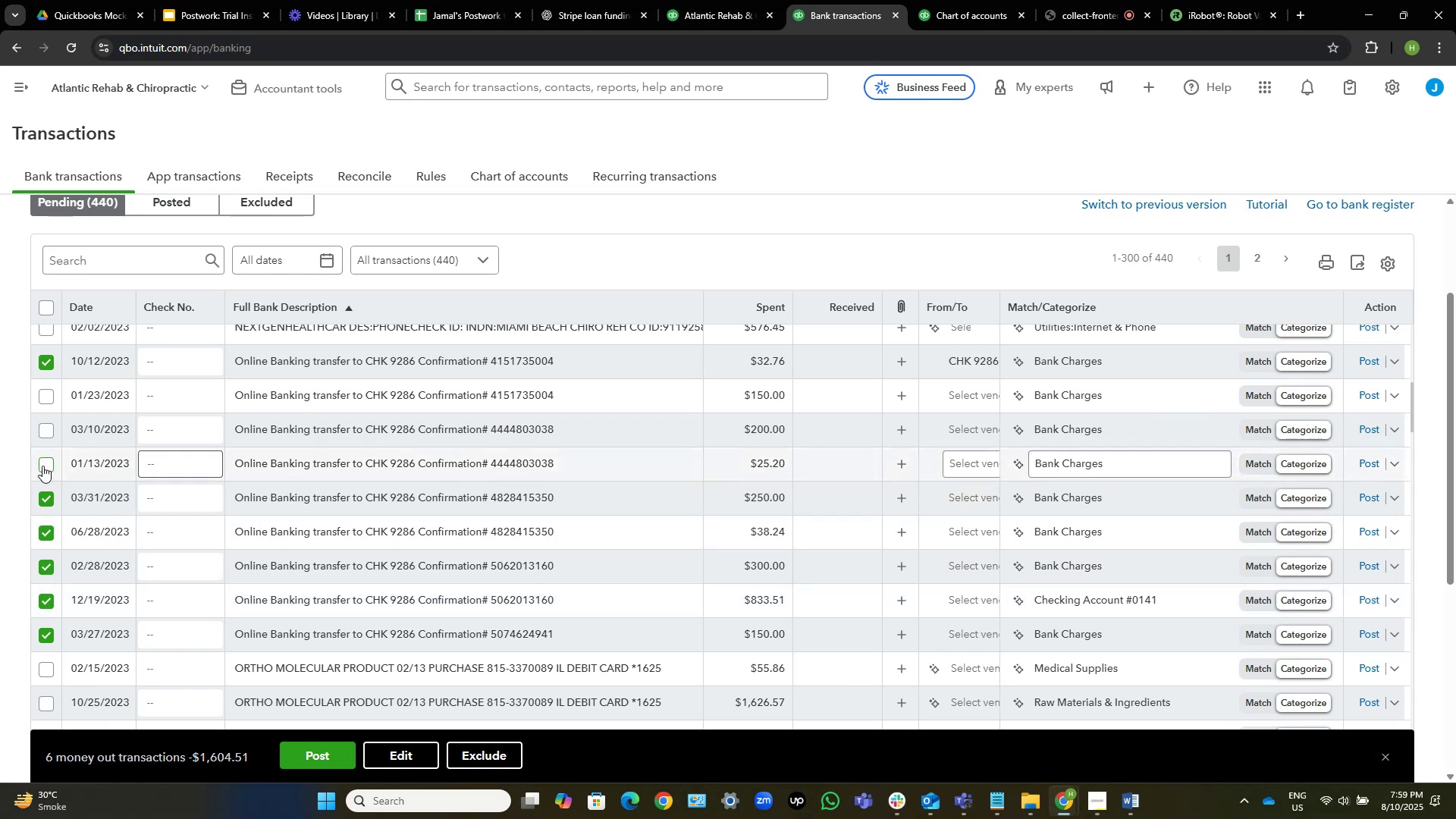 
left_click([42, 465])
 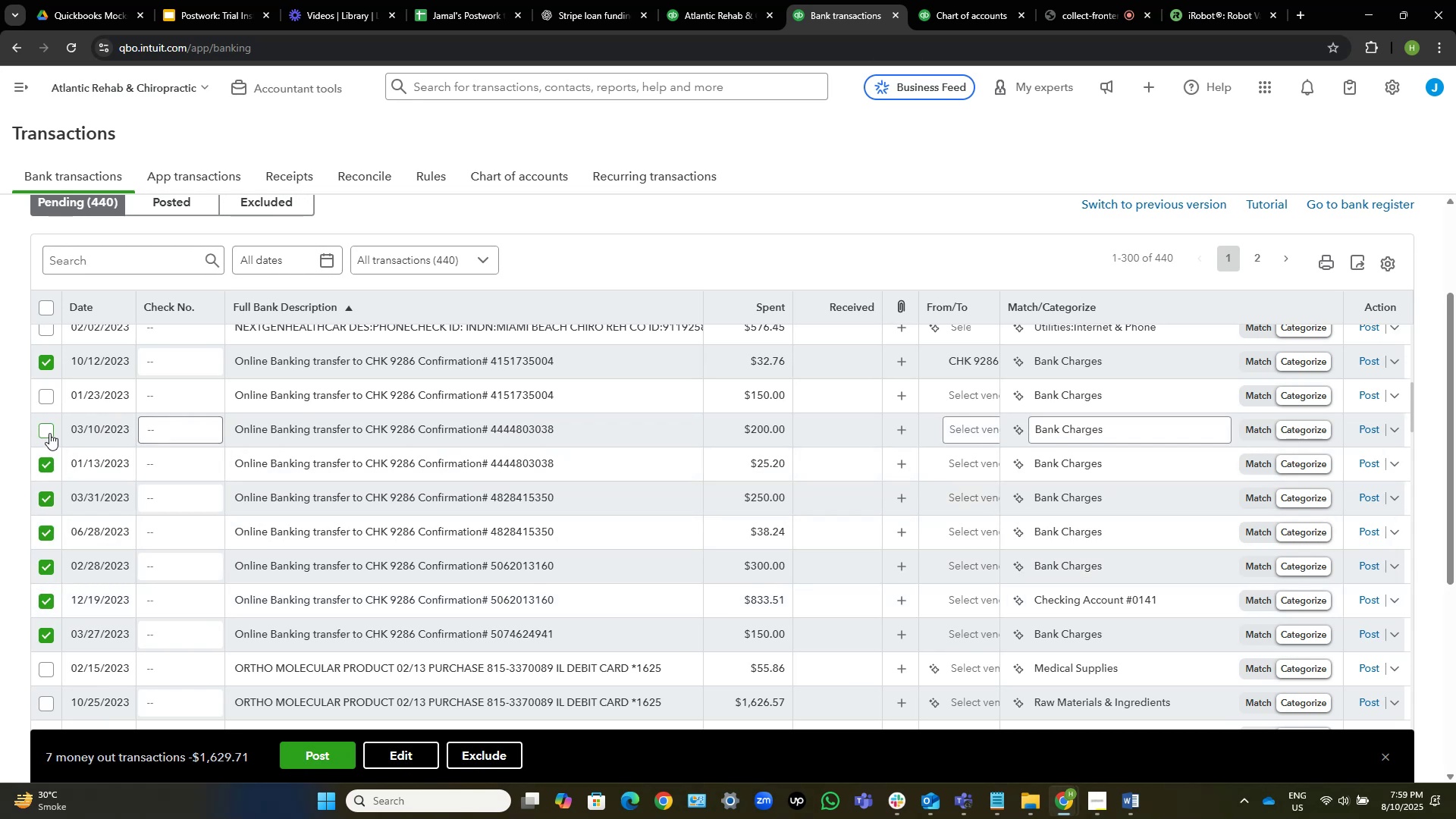 
left_click([49, 433])
 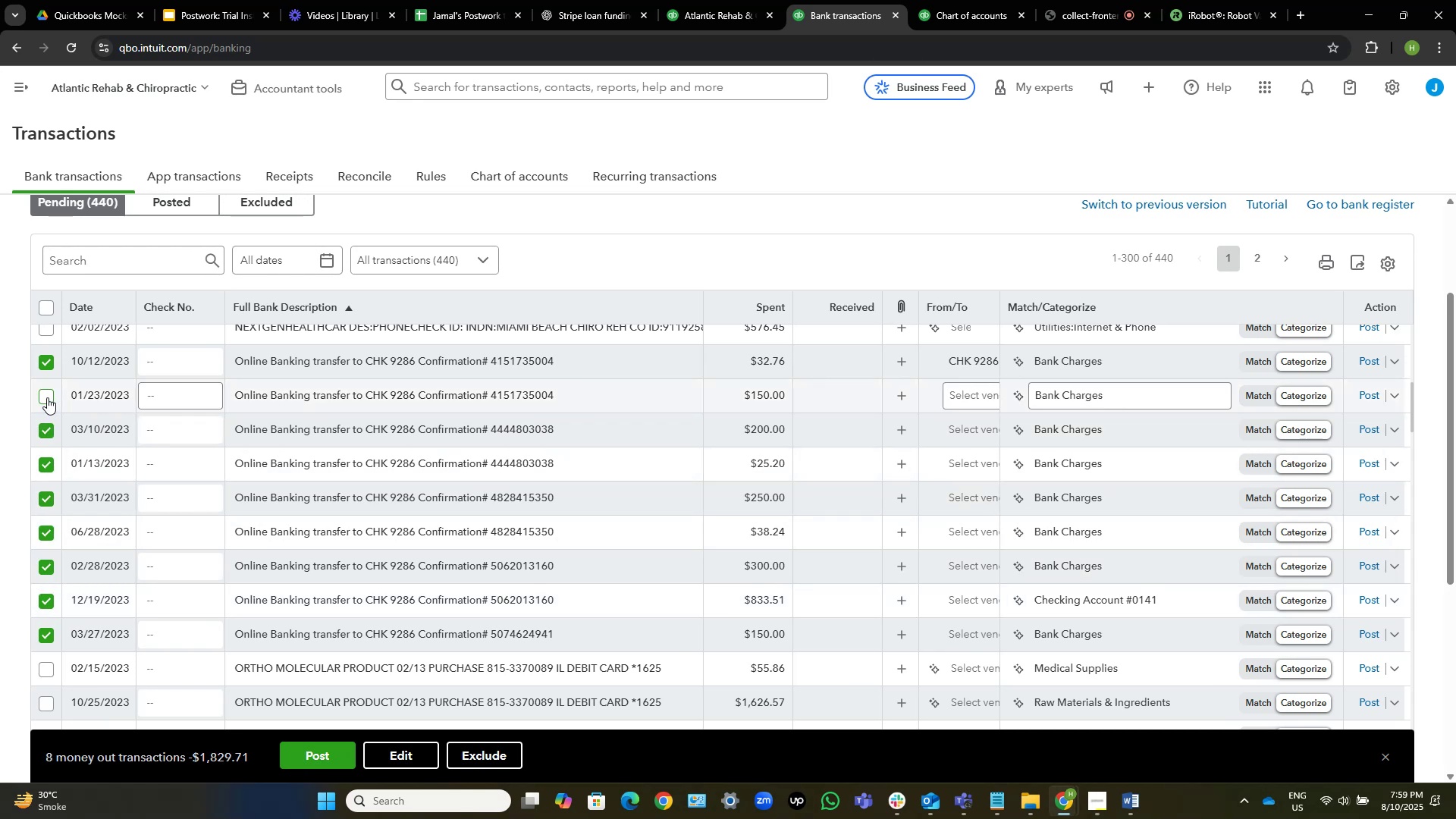 
left_click([47, 397])
 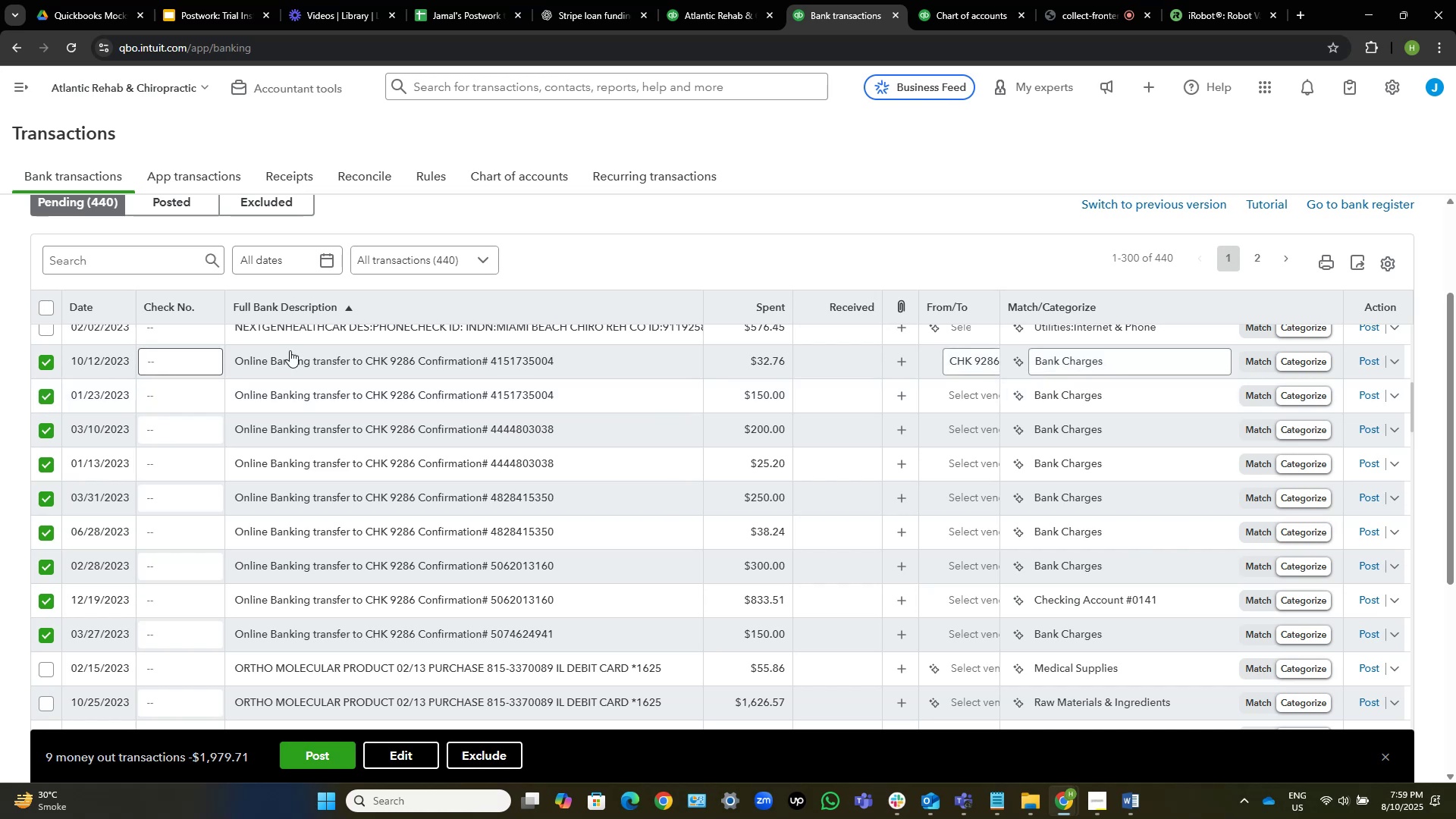 
mouse_move([422, 378])
 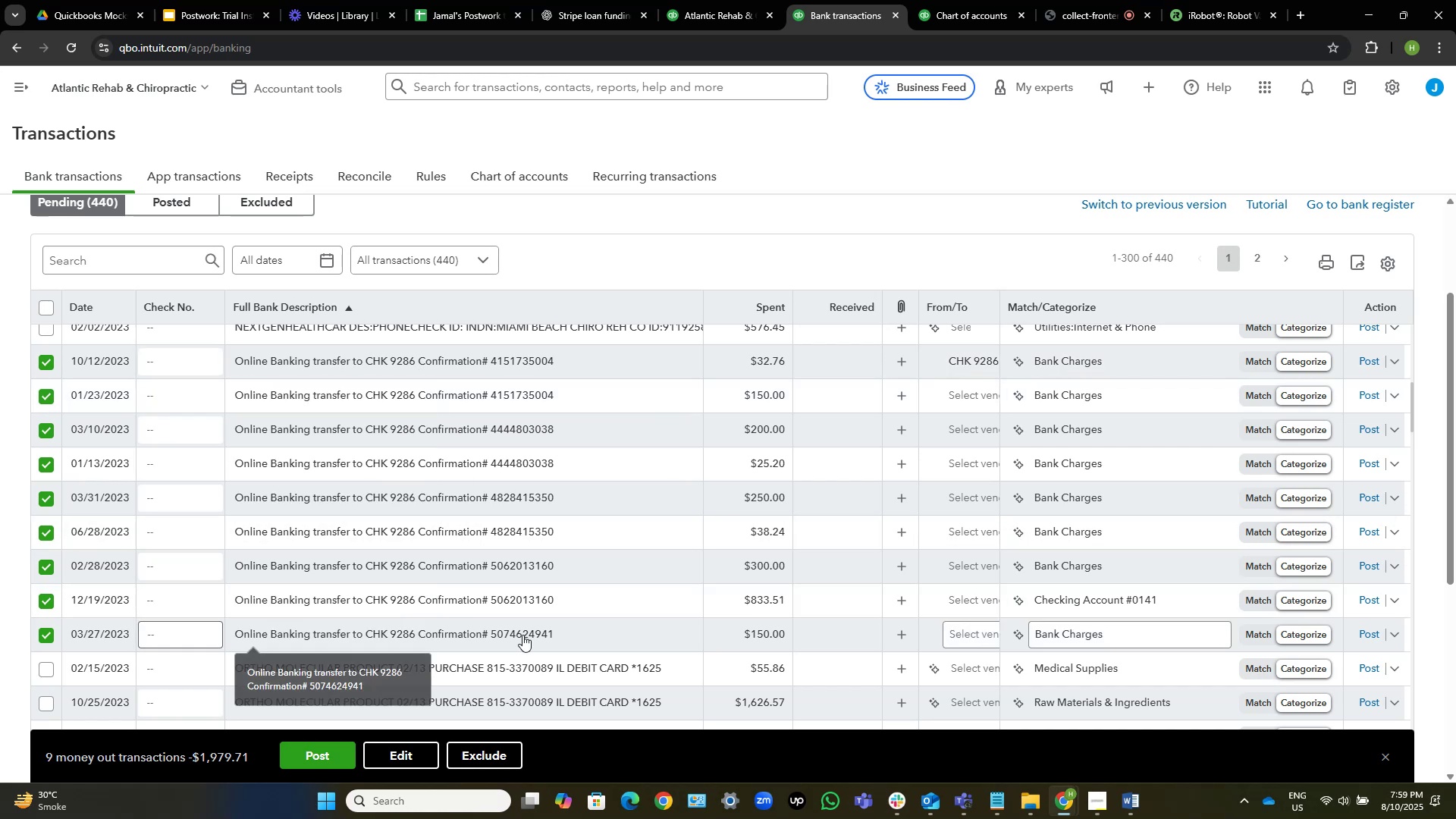 
mouse_move([426, 629])
 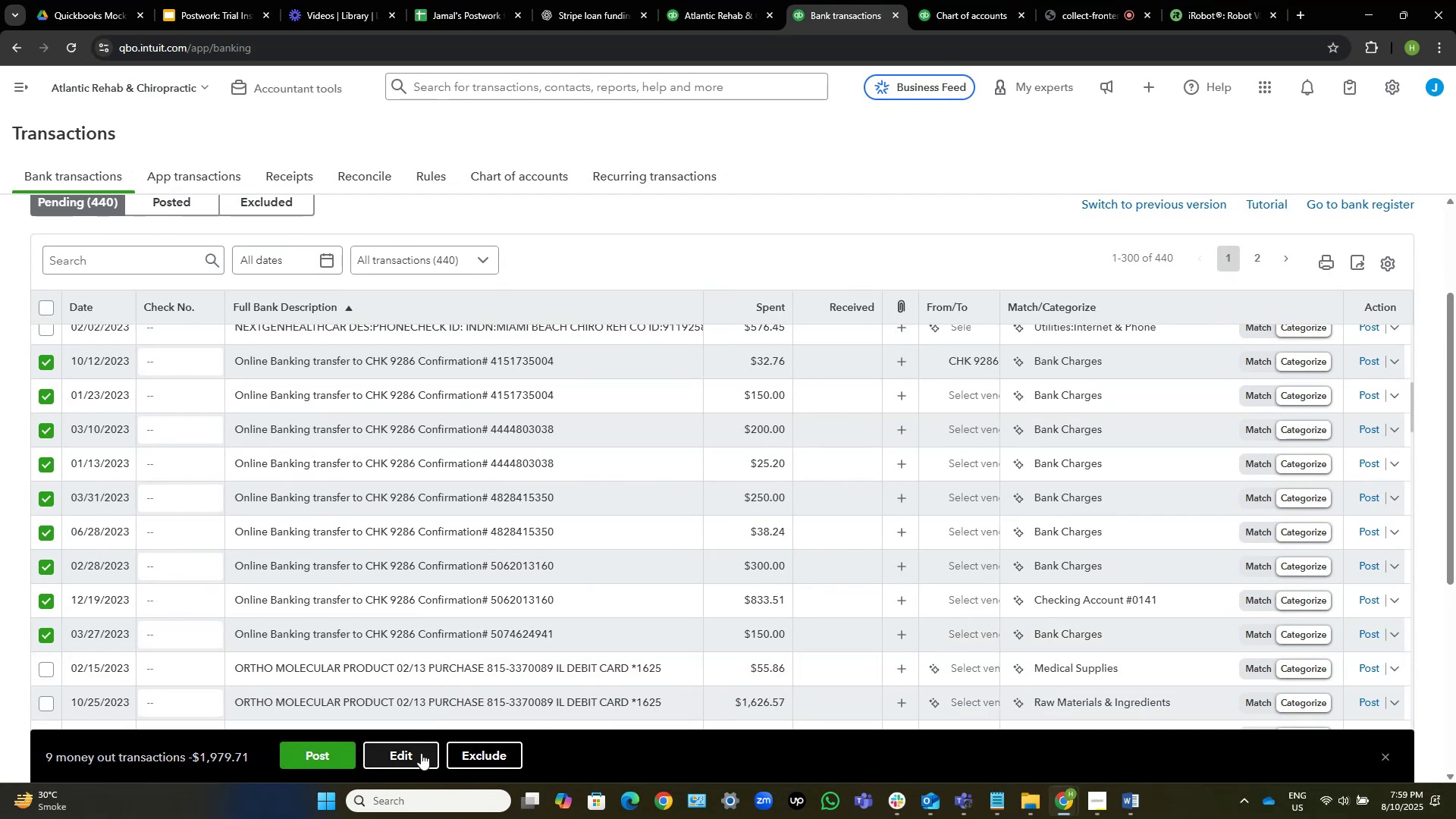 
left_click([421, 753])
 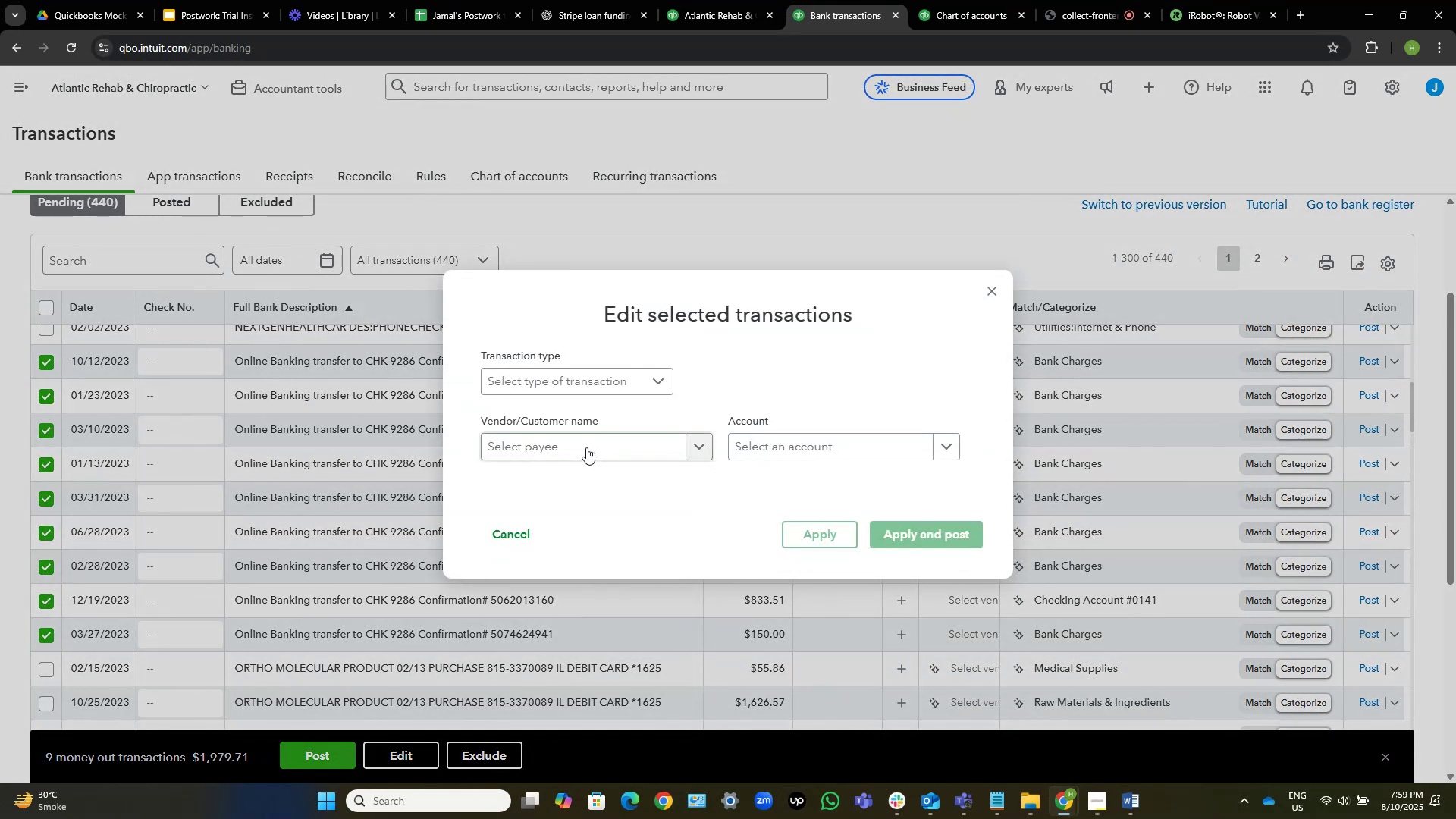 
left_click([587, 445])
 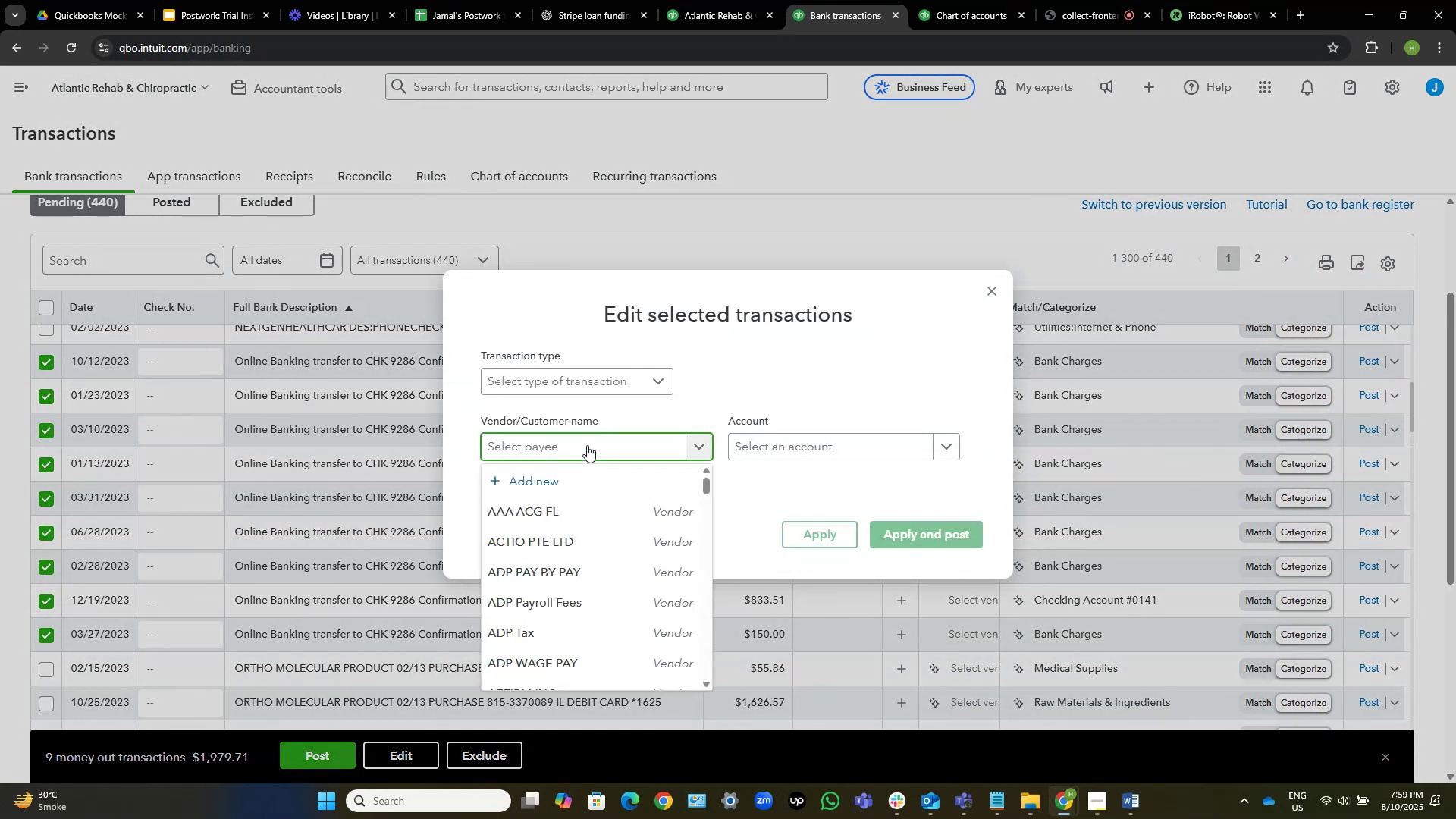 
key(Control+V)
 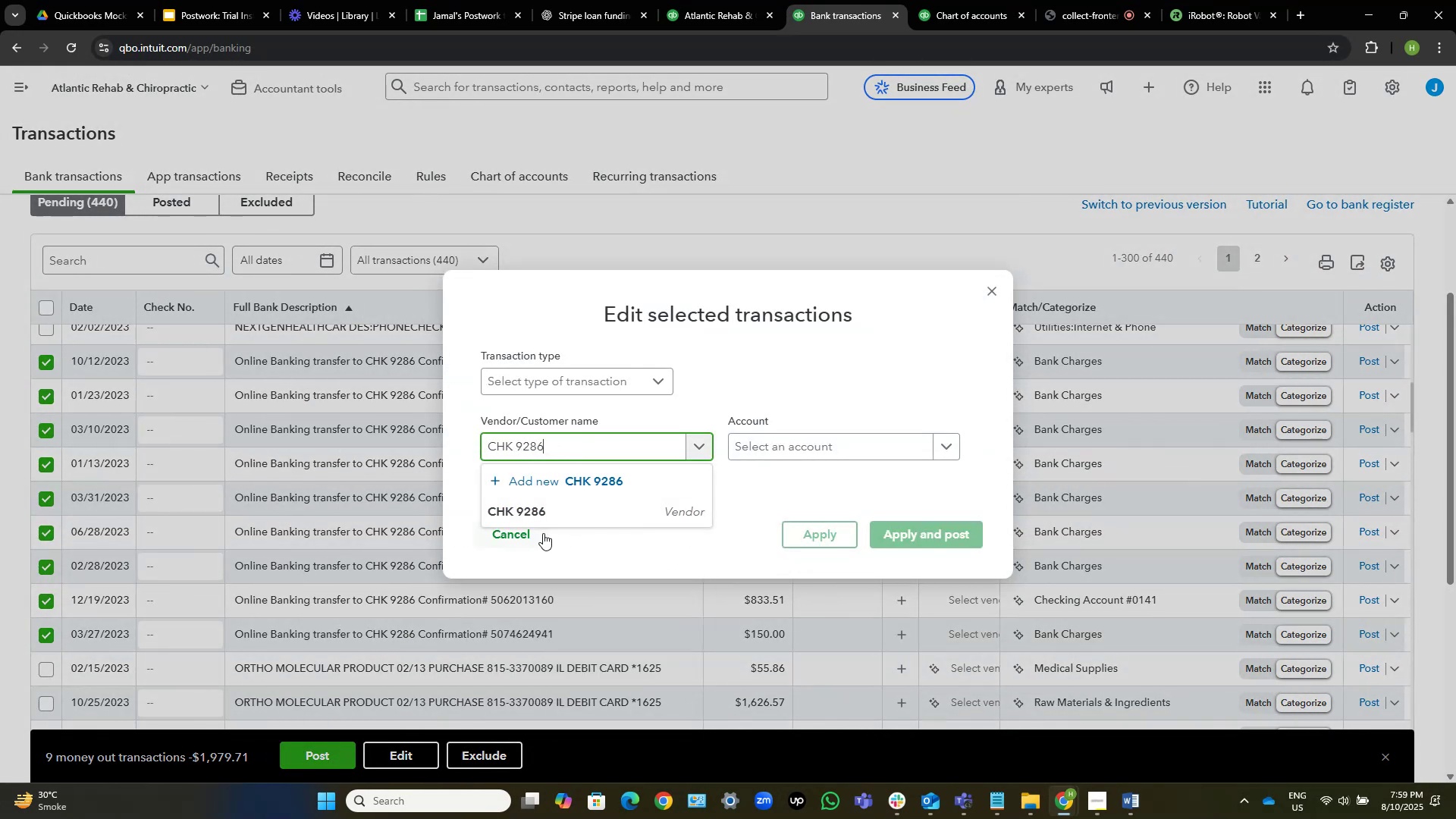 
left_click([543, 511])
 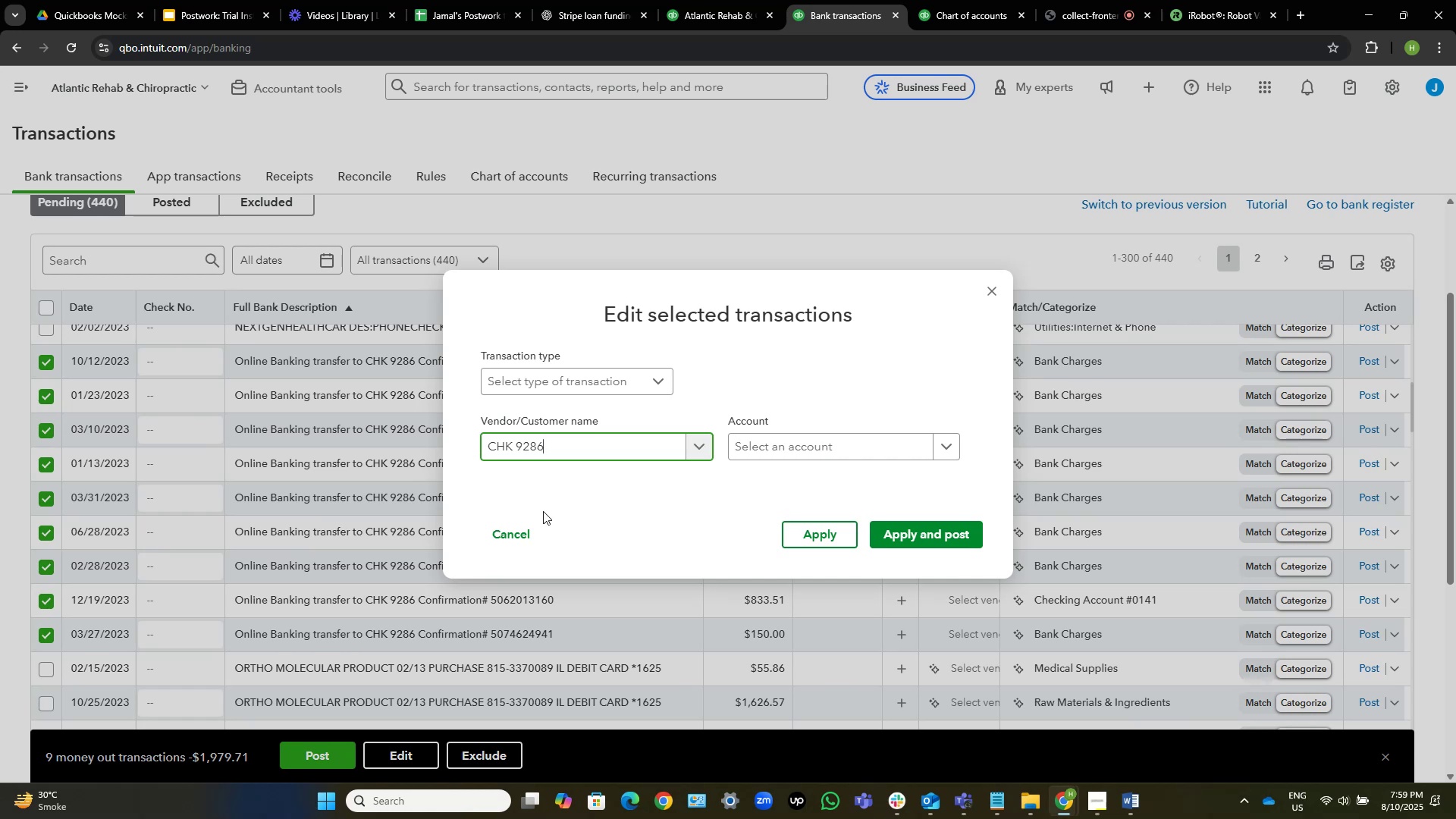 
wait(7.38)
 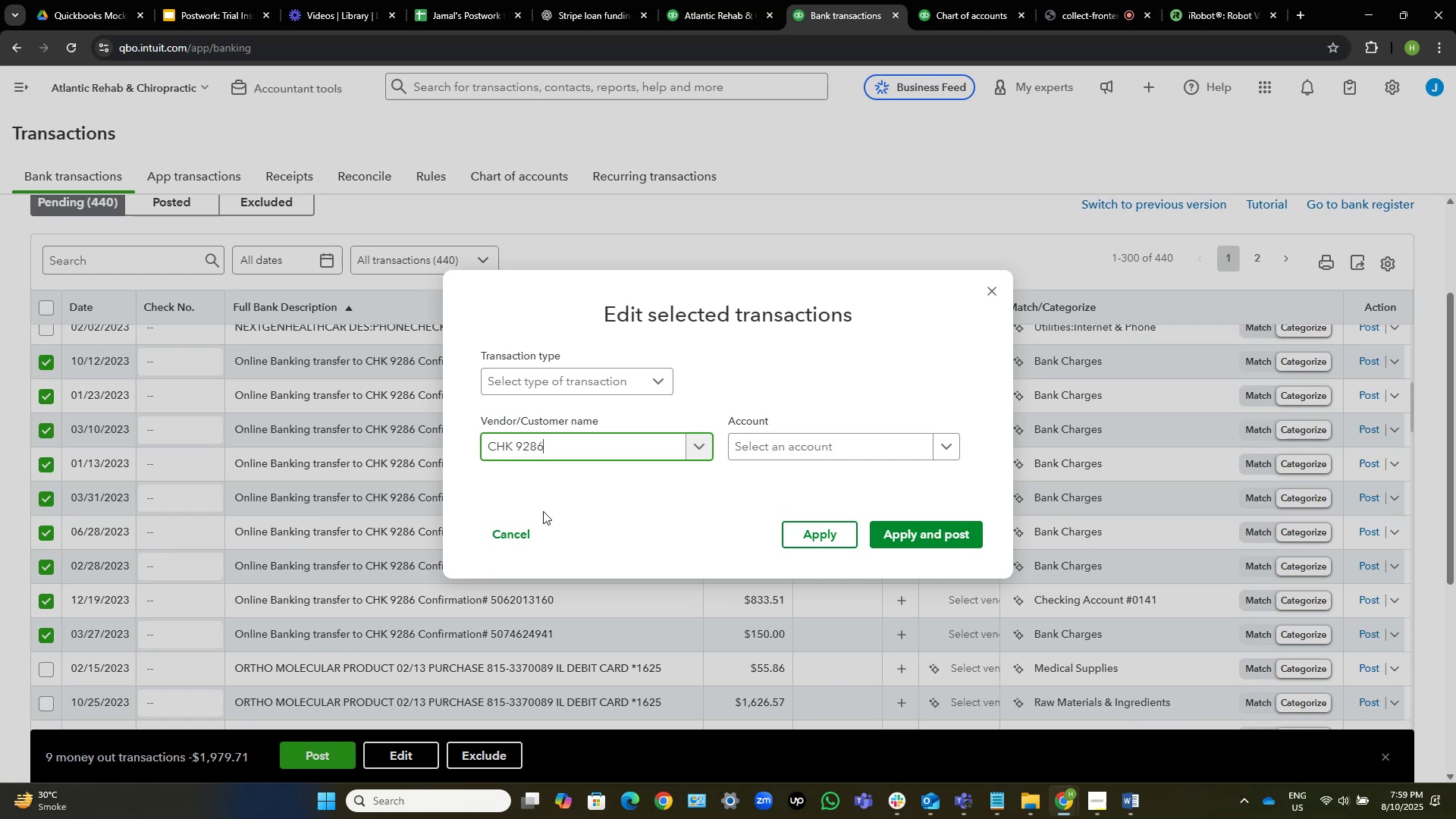 
left_click([827, 451])
 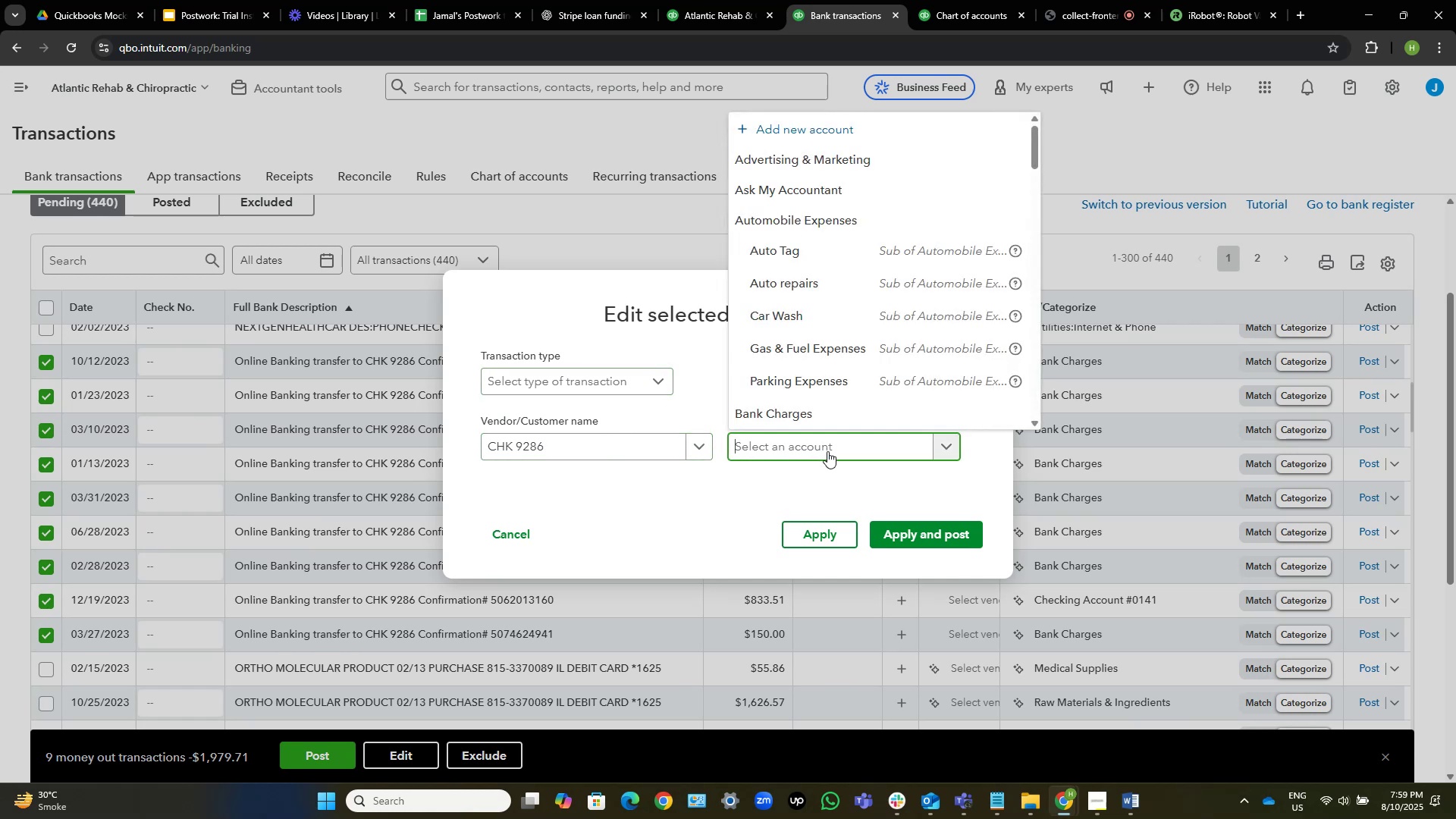 
type(ask)
 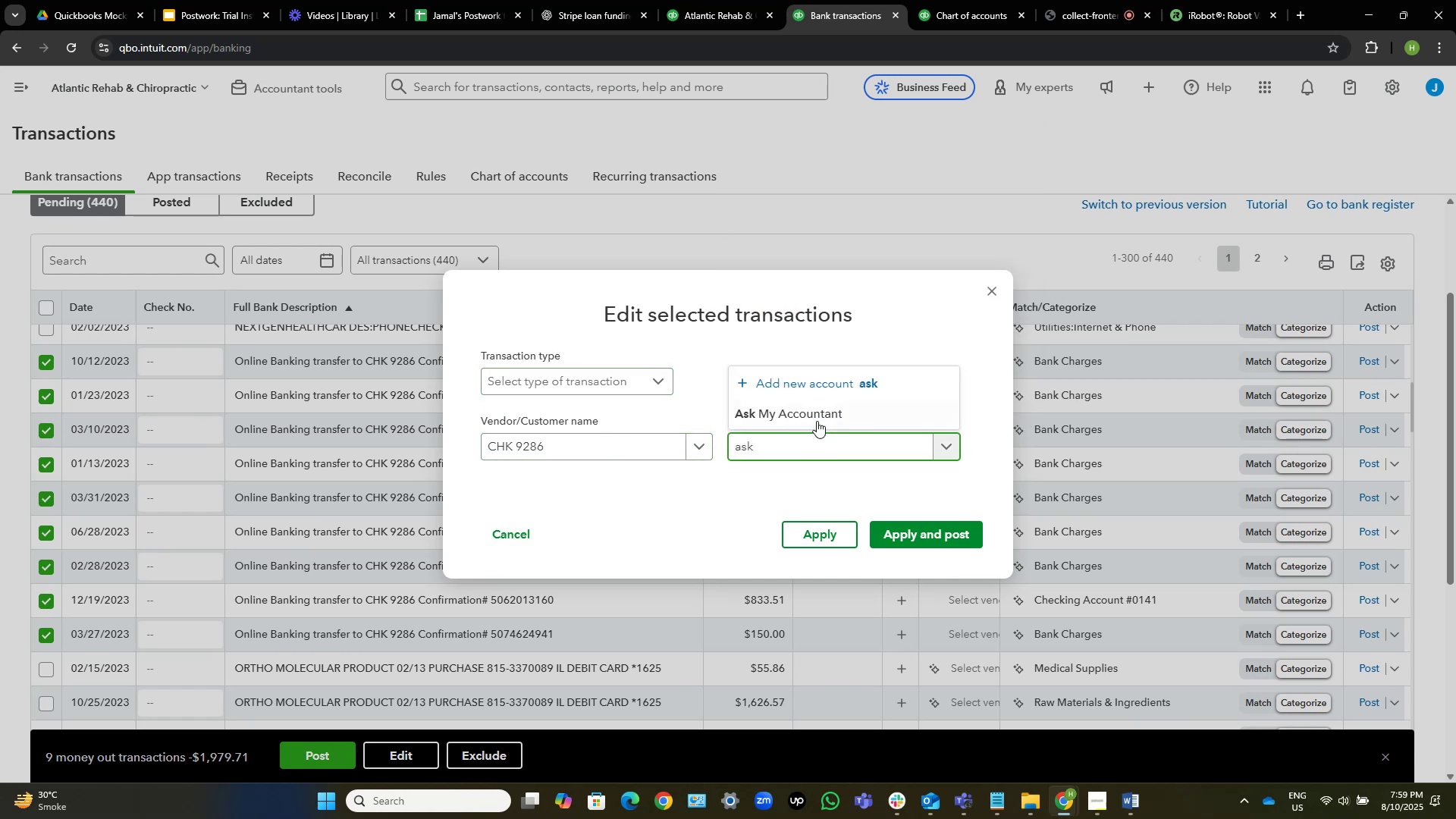 
left_click([817, 420])
 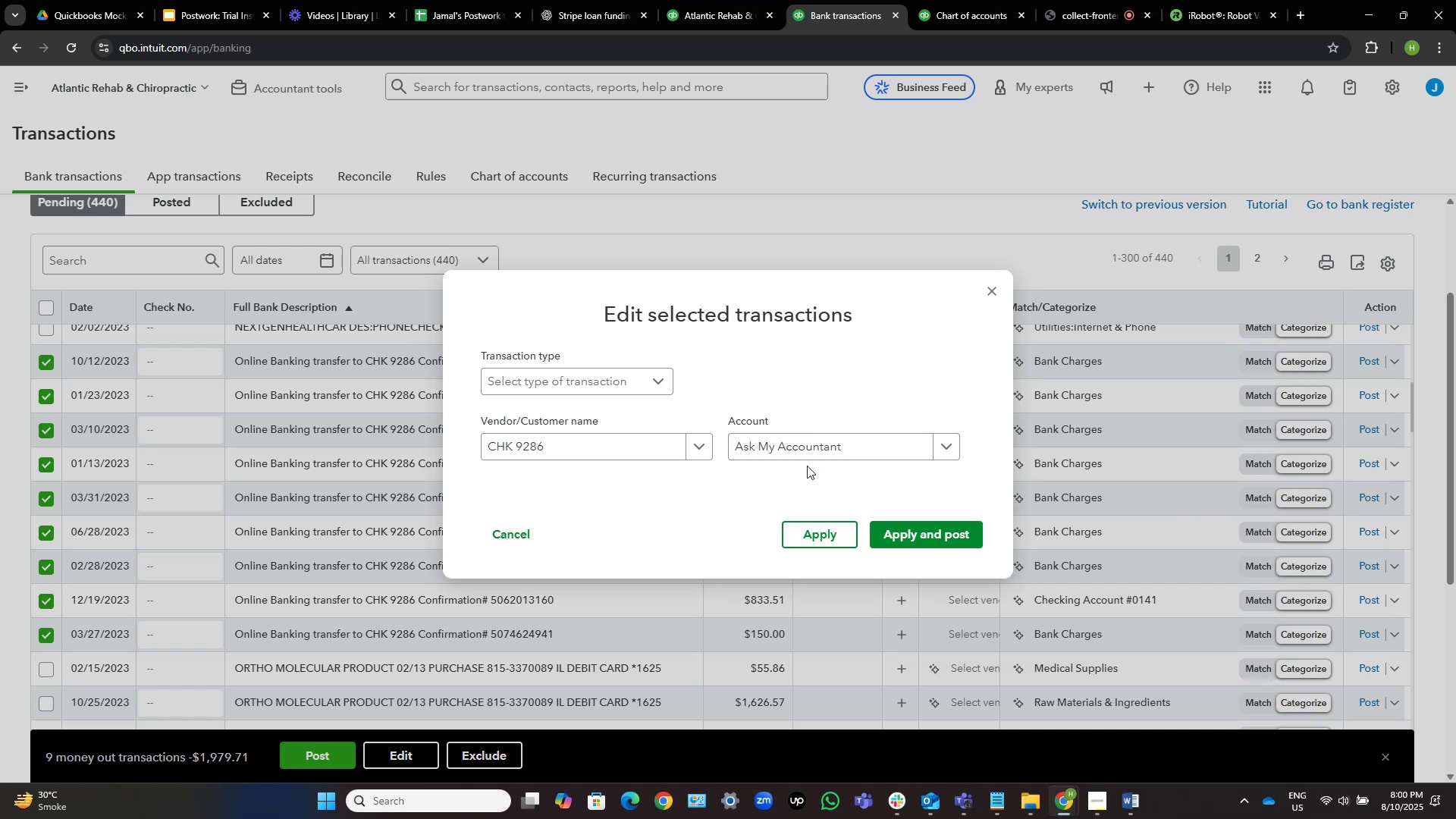 
wait(23.77)
 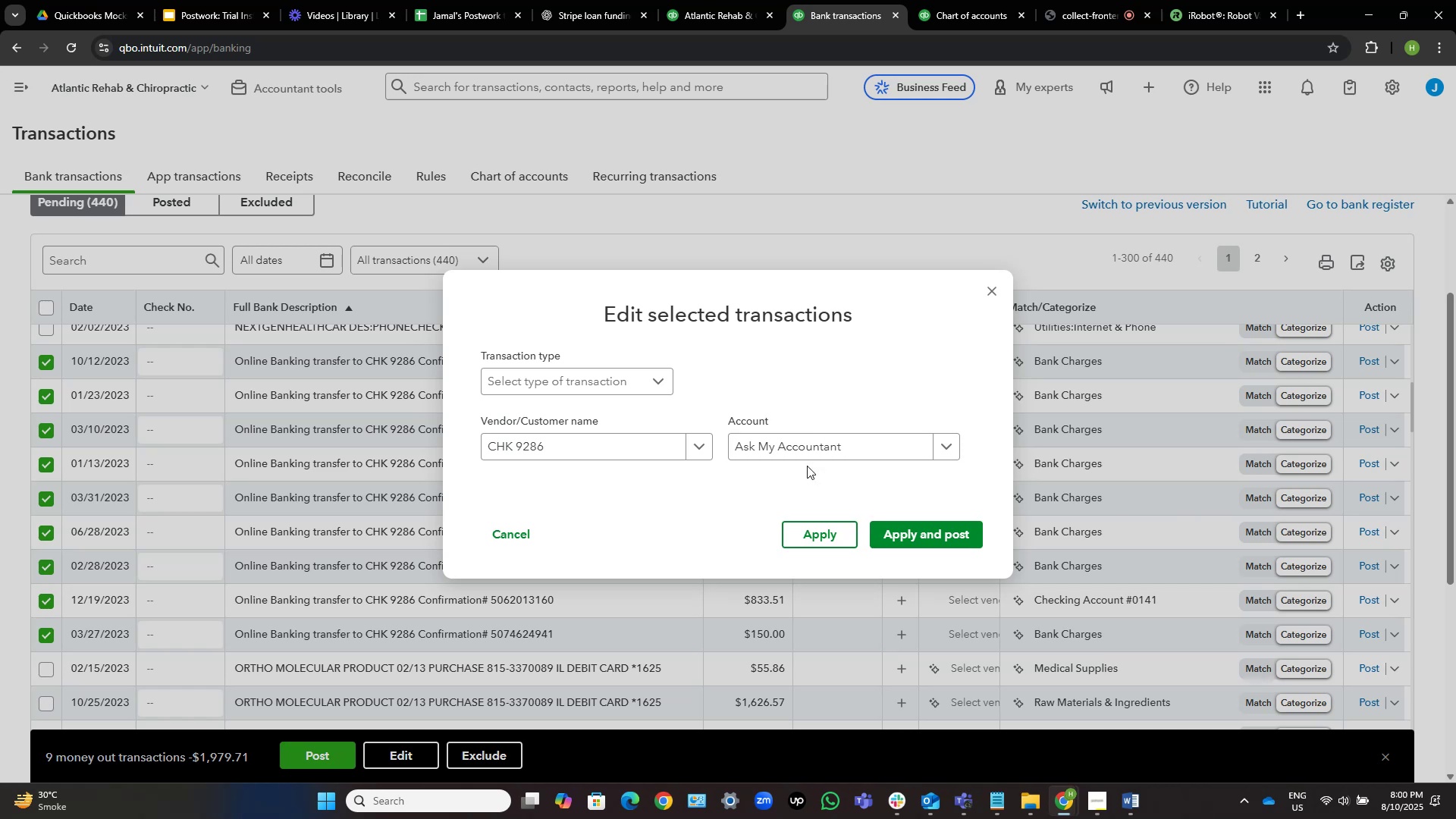 
left_click([927, 530])
 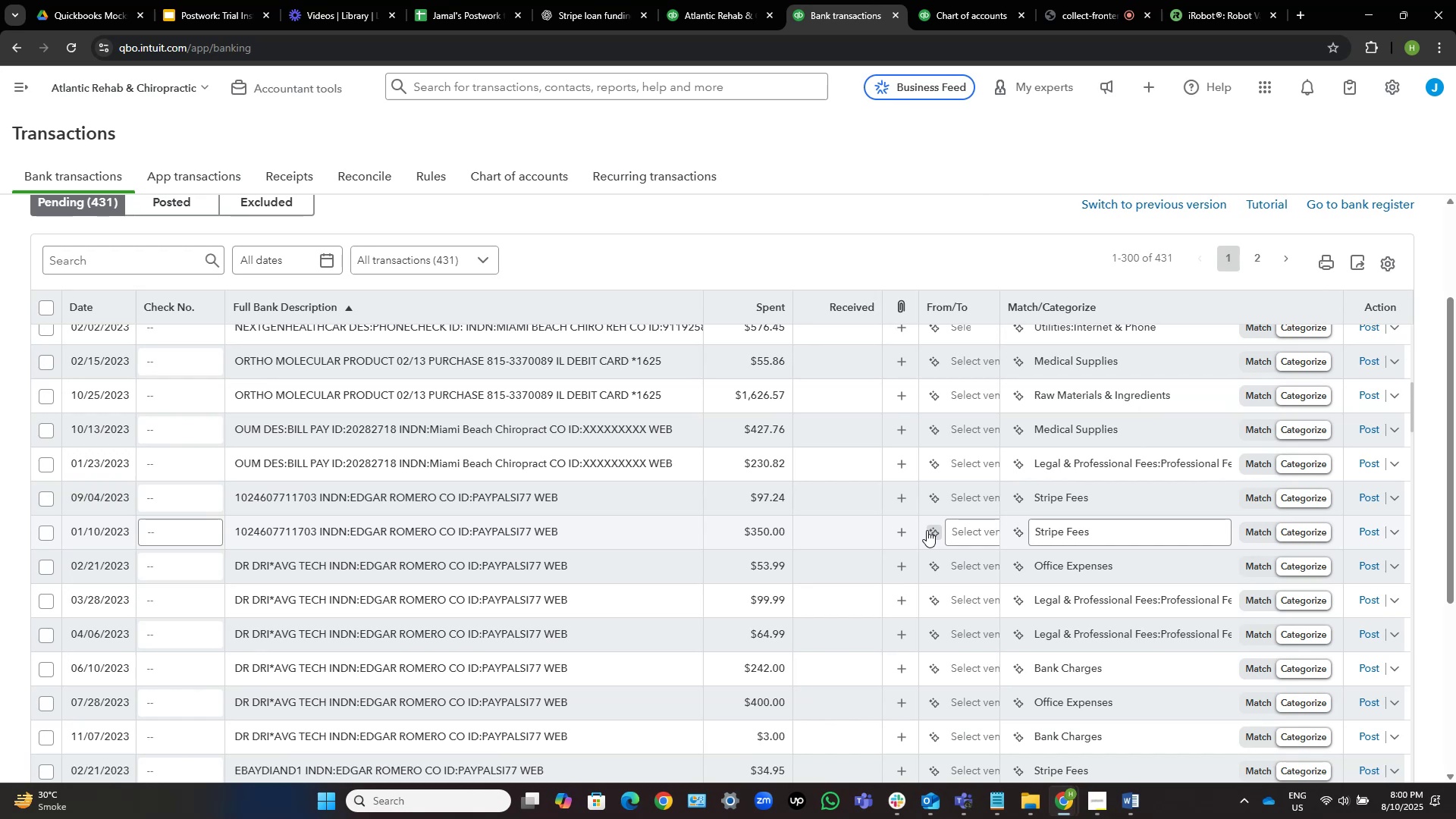 
wait(28.58)
 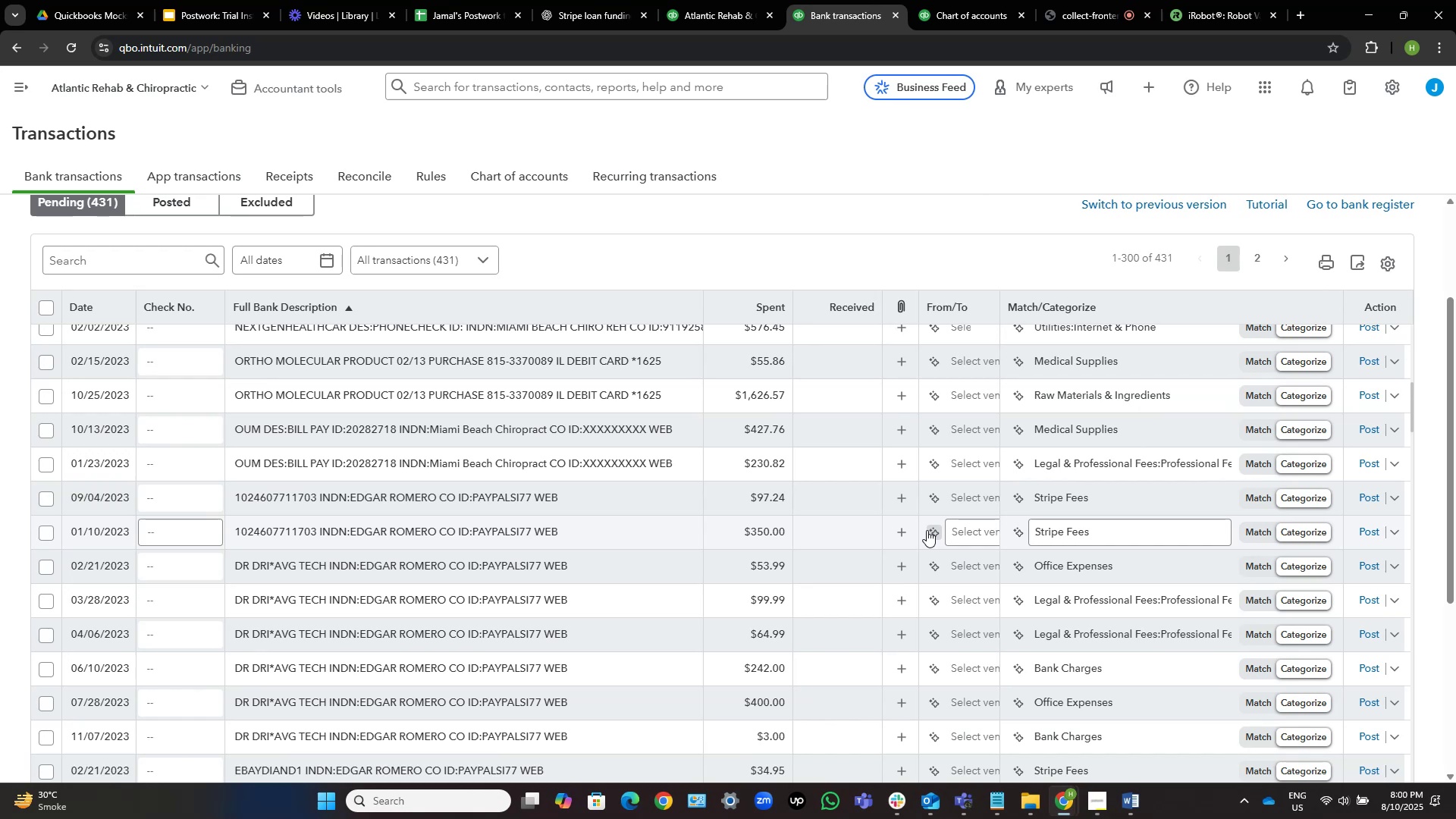 
scroll: coordinate [571, 407], scroll_direction: none, amount: 0.0
 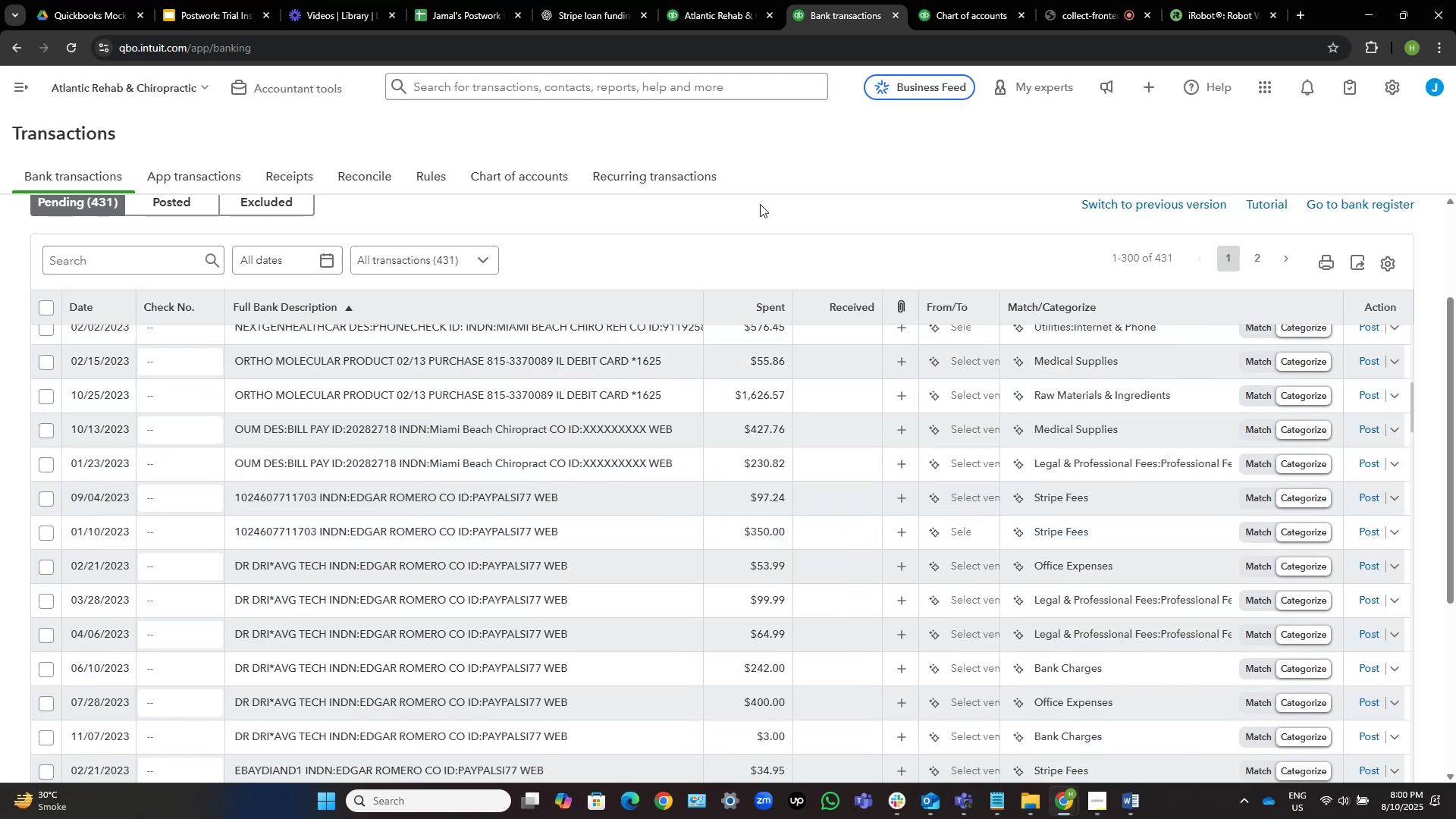 
scroll: coordinate [514, 371], scroll_direction: down, amount: 5.0
 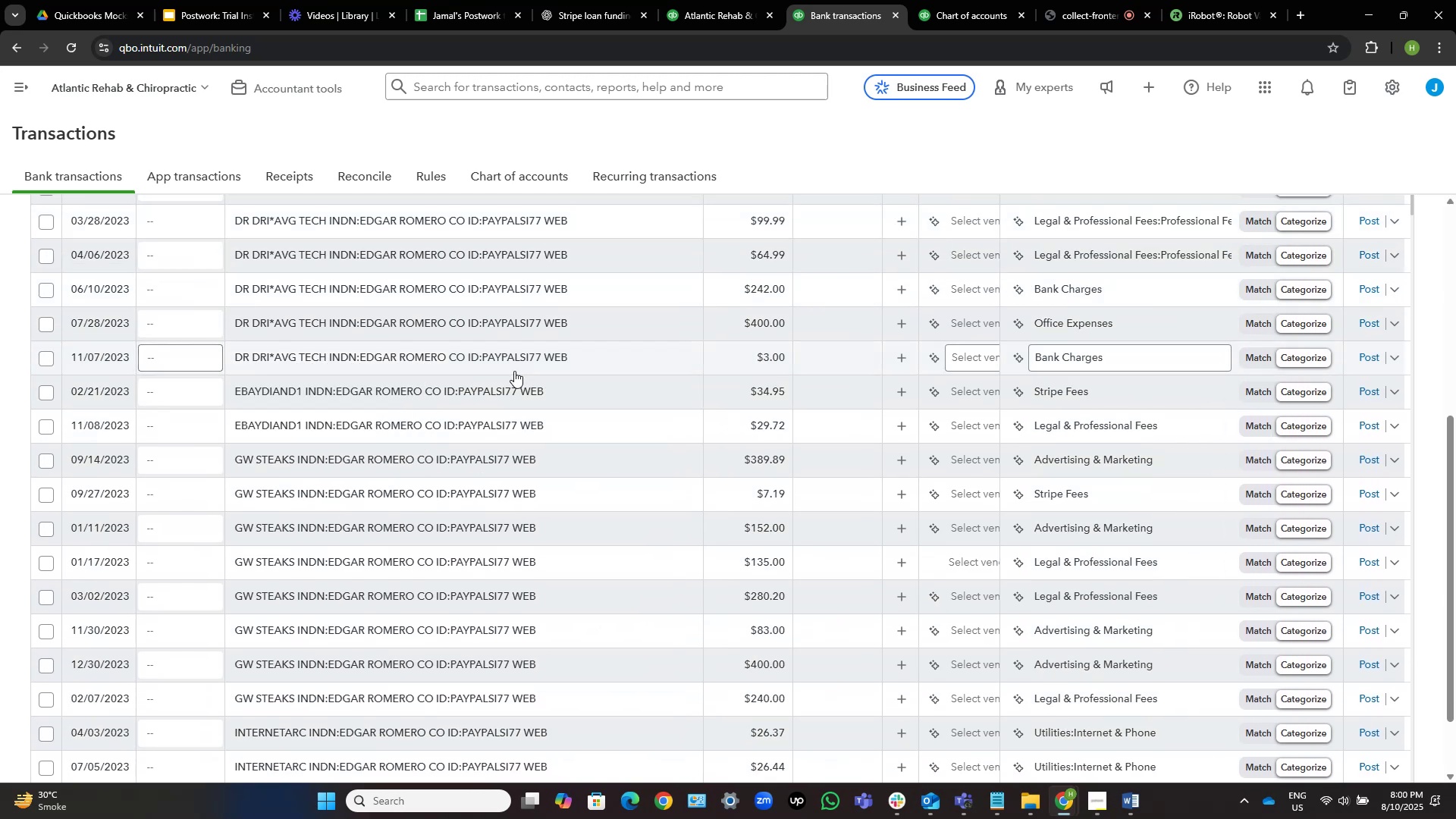 
scroll: coordinate [514, 371], scroll_direction: up, amount: 20.0
 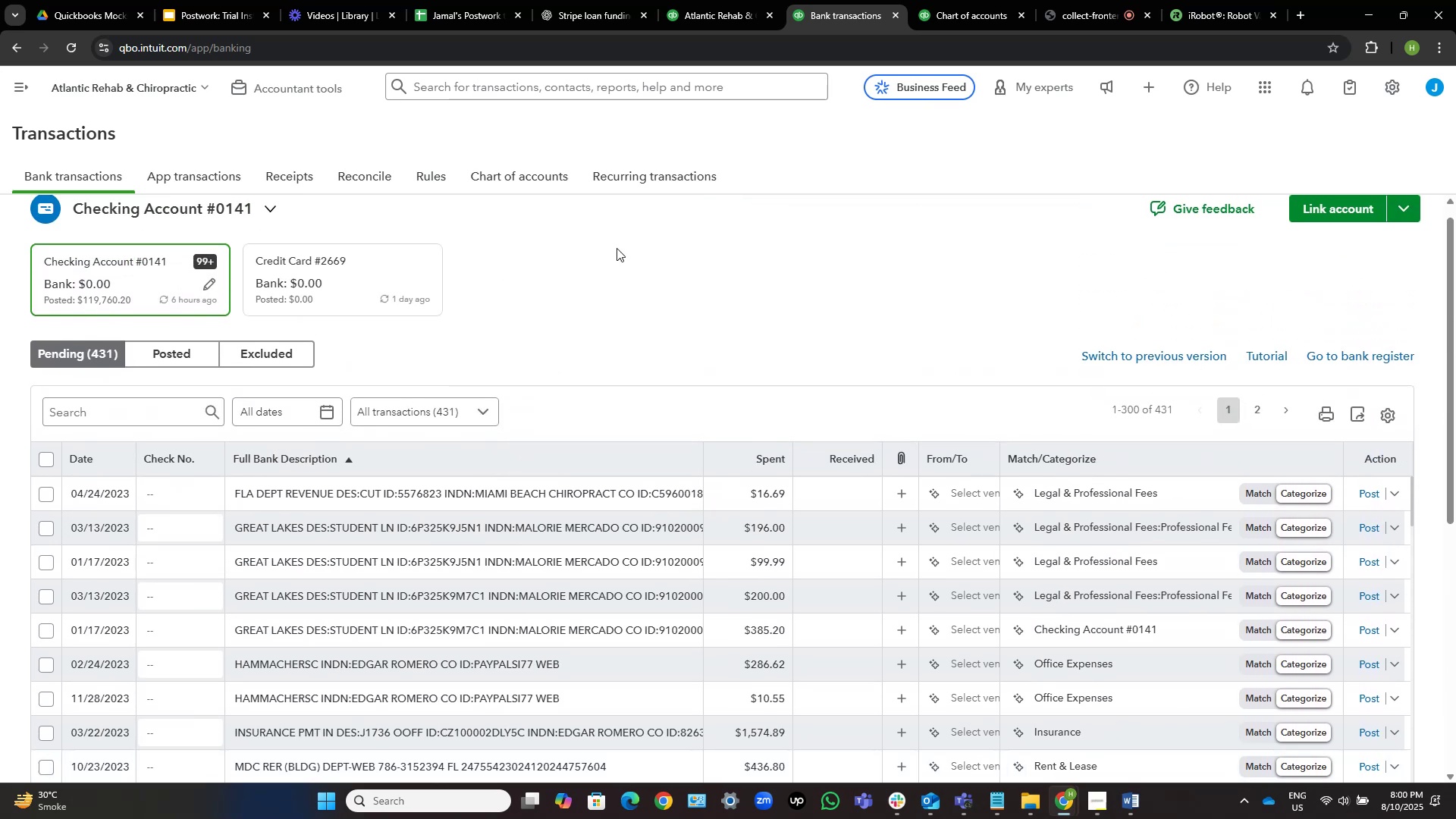 
scroll: coordinate [728, 218], scroll_direction: down, amount: 5.0
 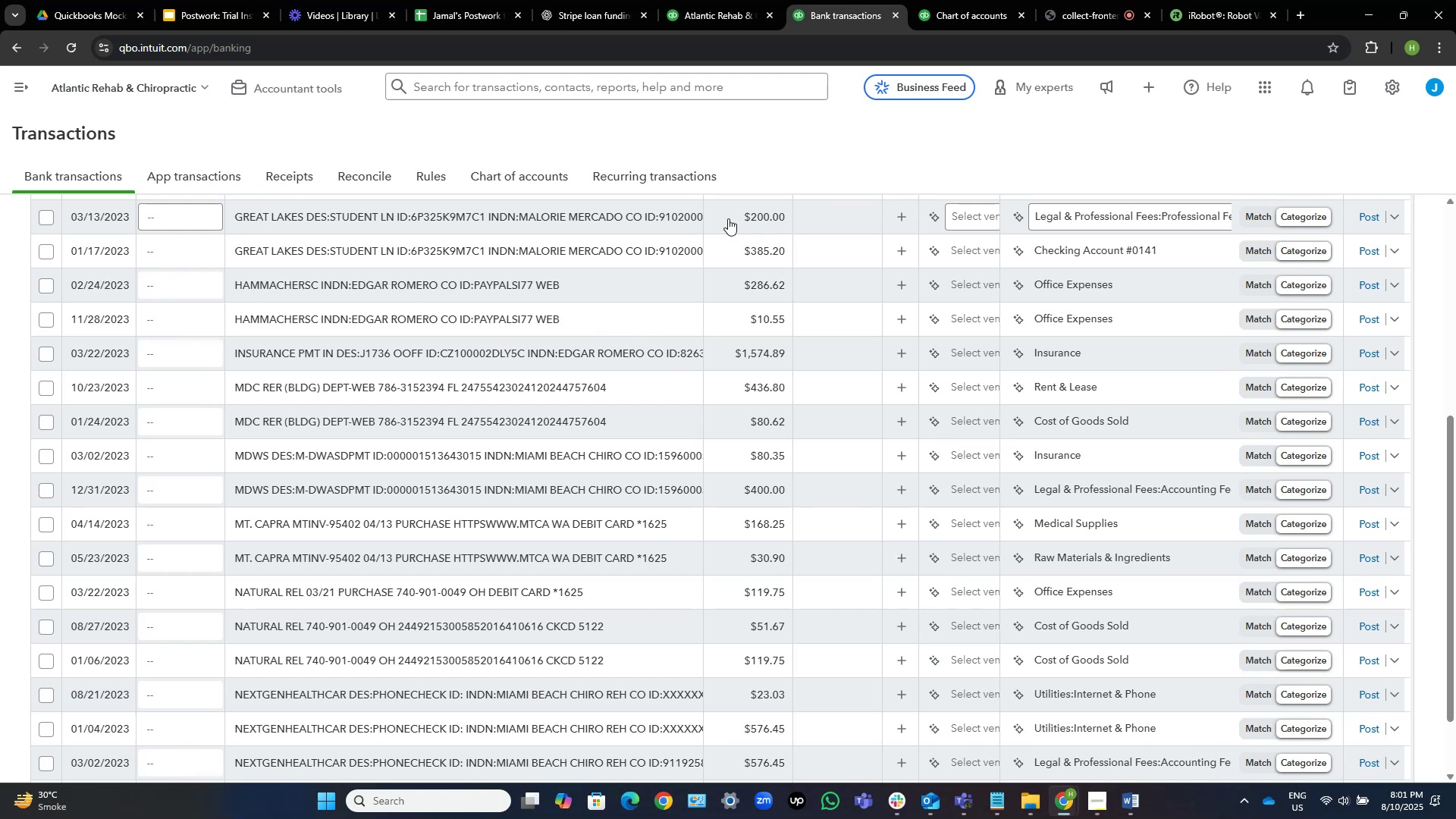 
wait(16.35)
 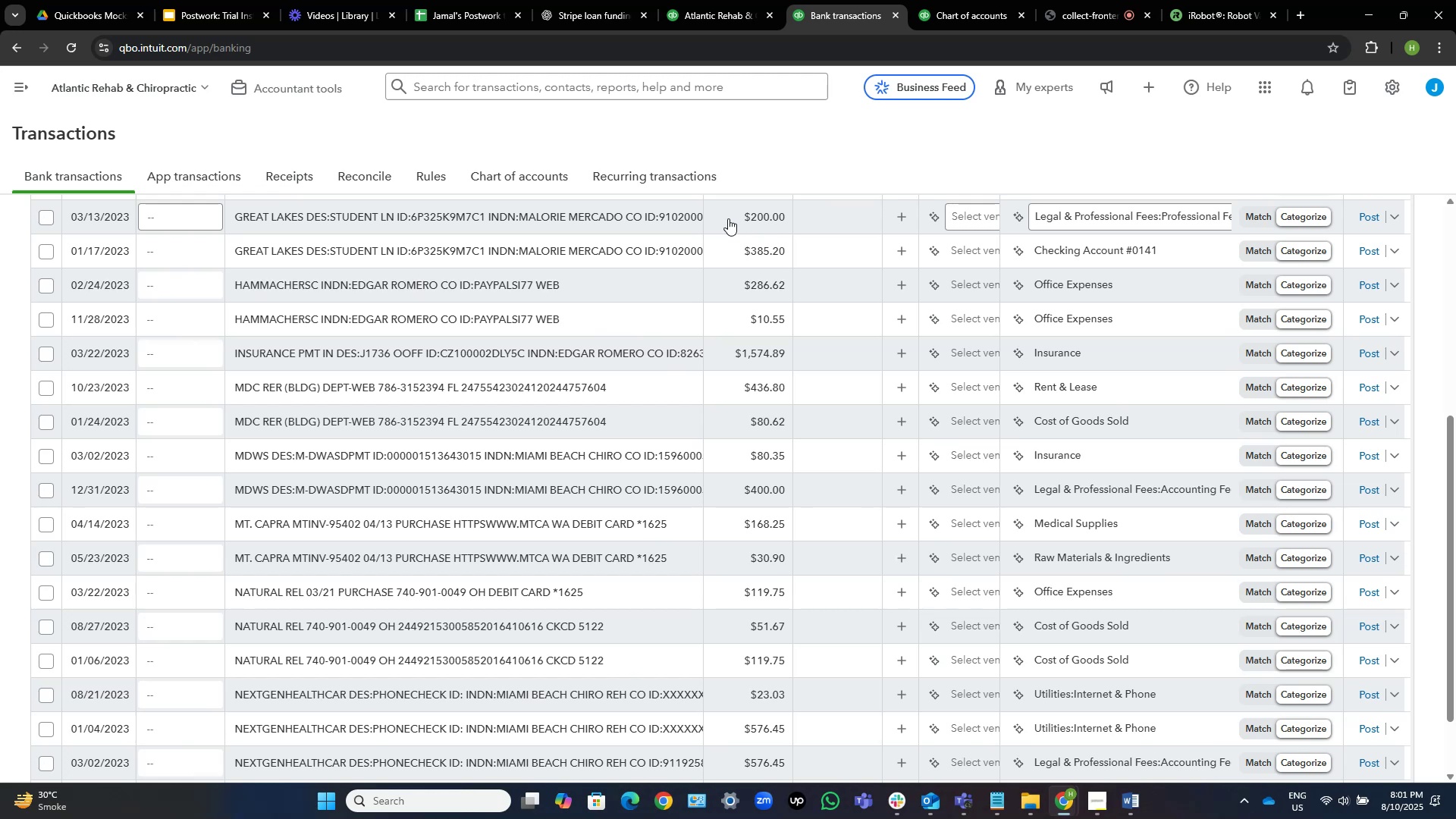 
scroll: coordinate [677, 349], scroll_direction: down, amount: 6.0
 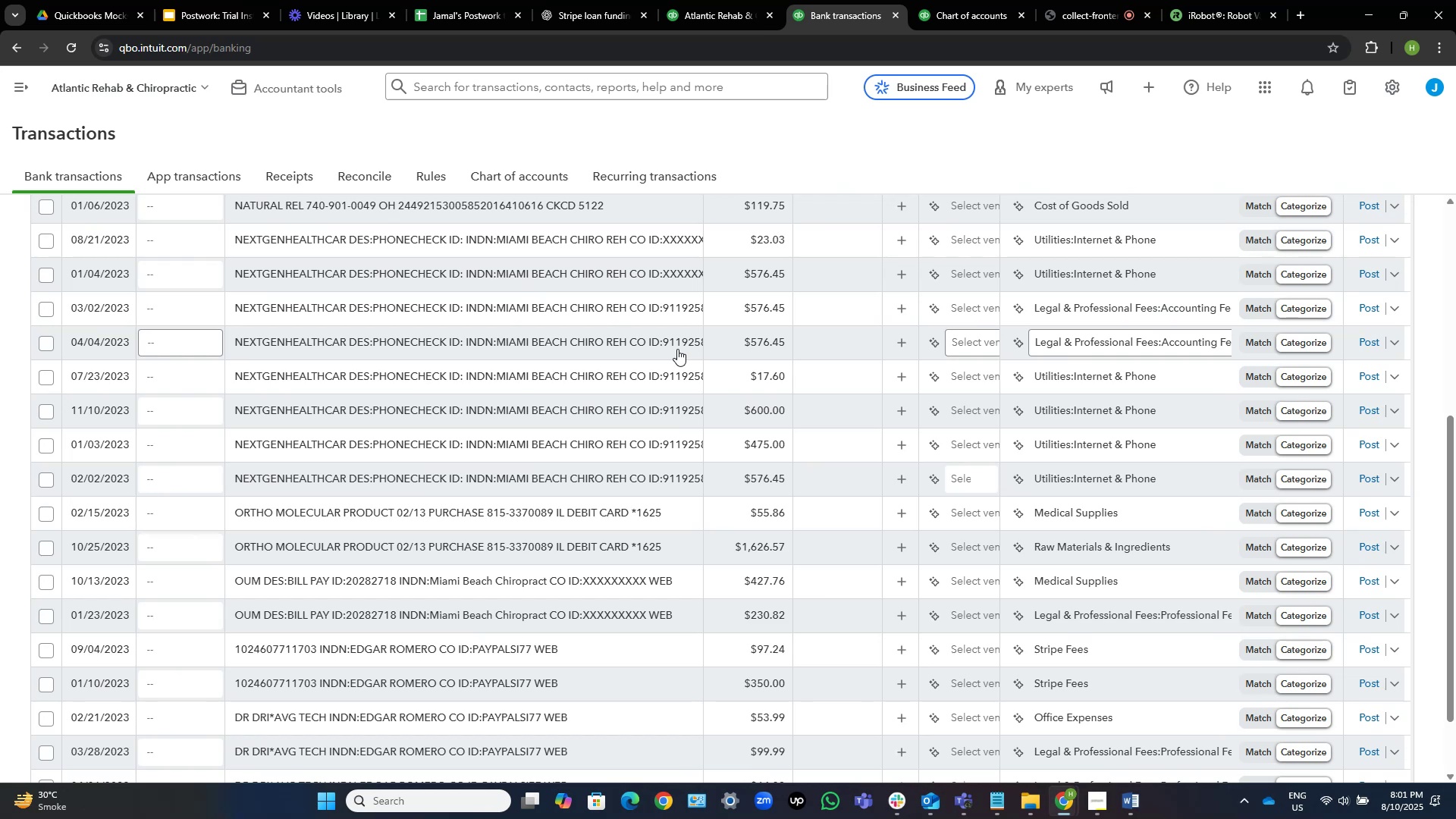 
wait(13.46)
 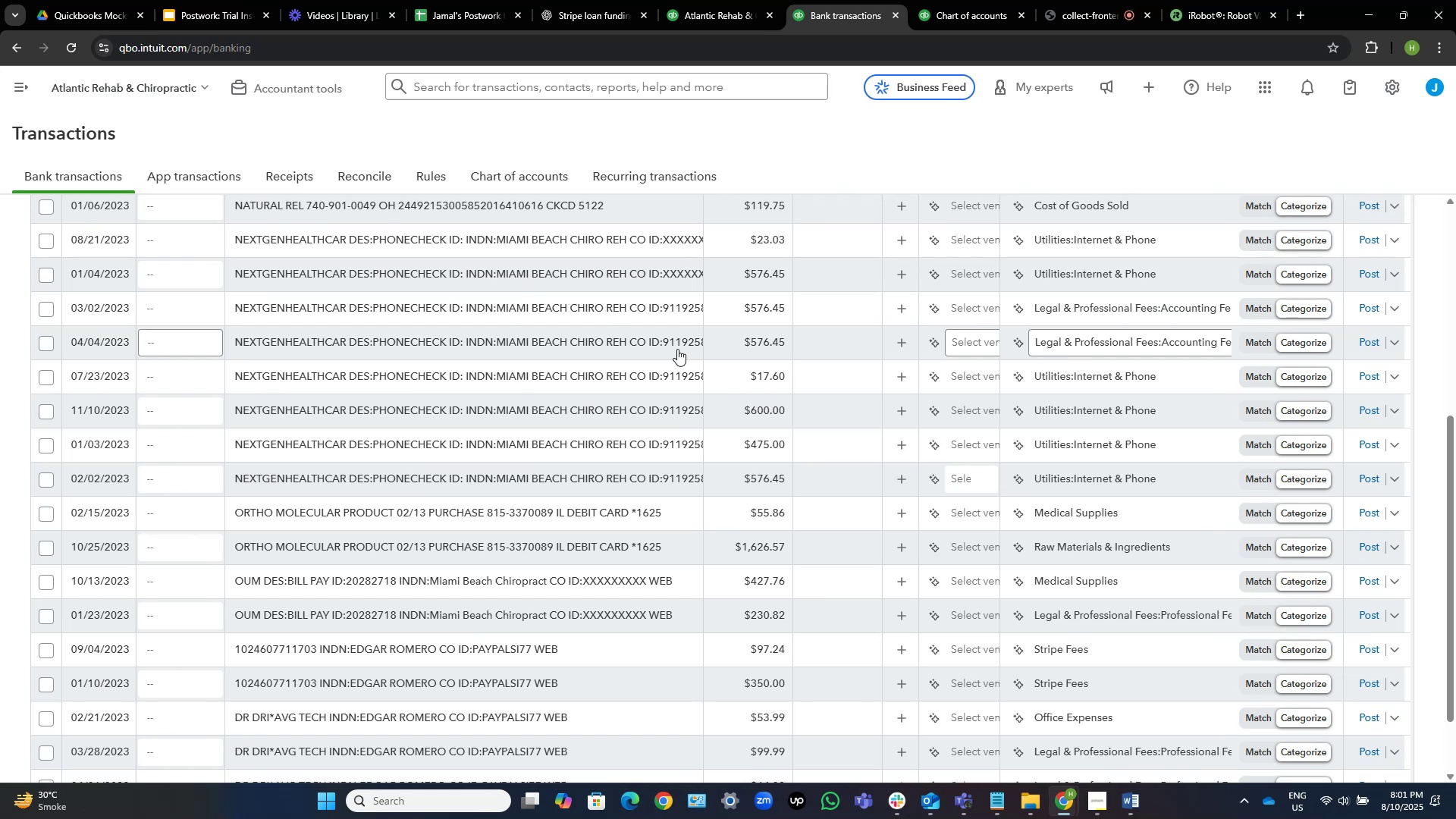 
scroll: coordinate [638, 439], scroll_direction: down, amount: 5.0
 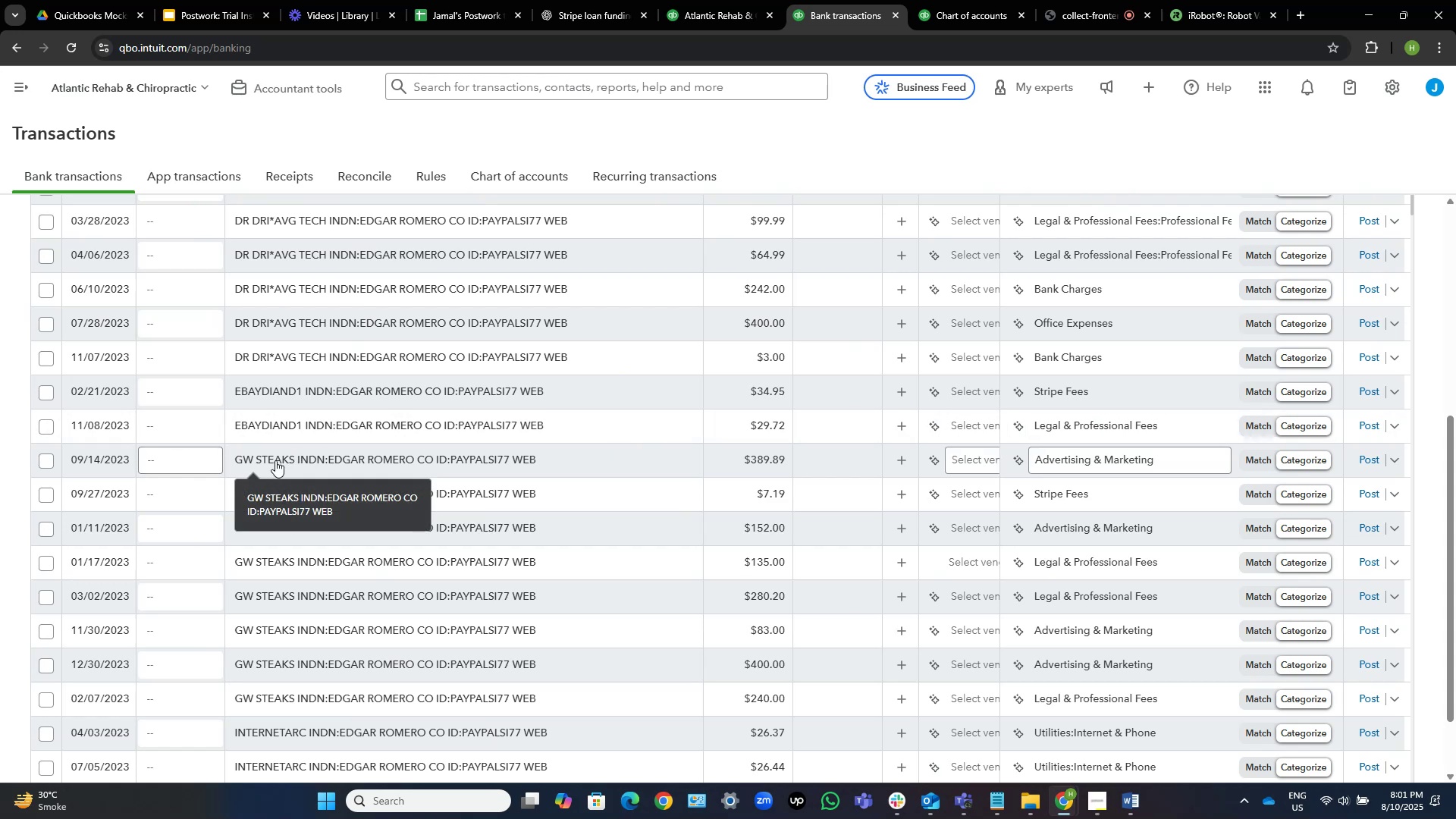 
left_click([275, 460])
 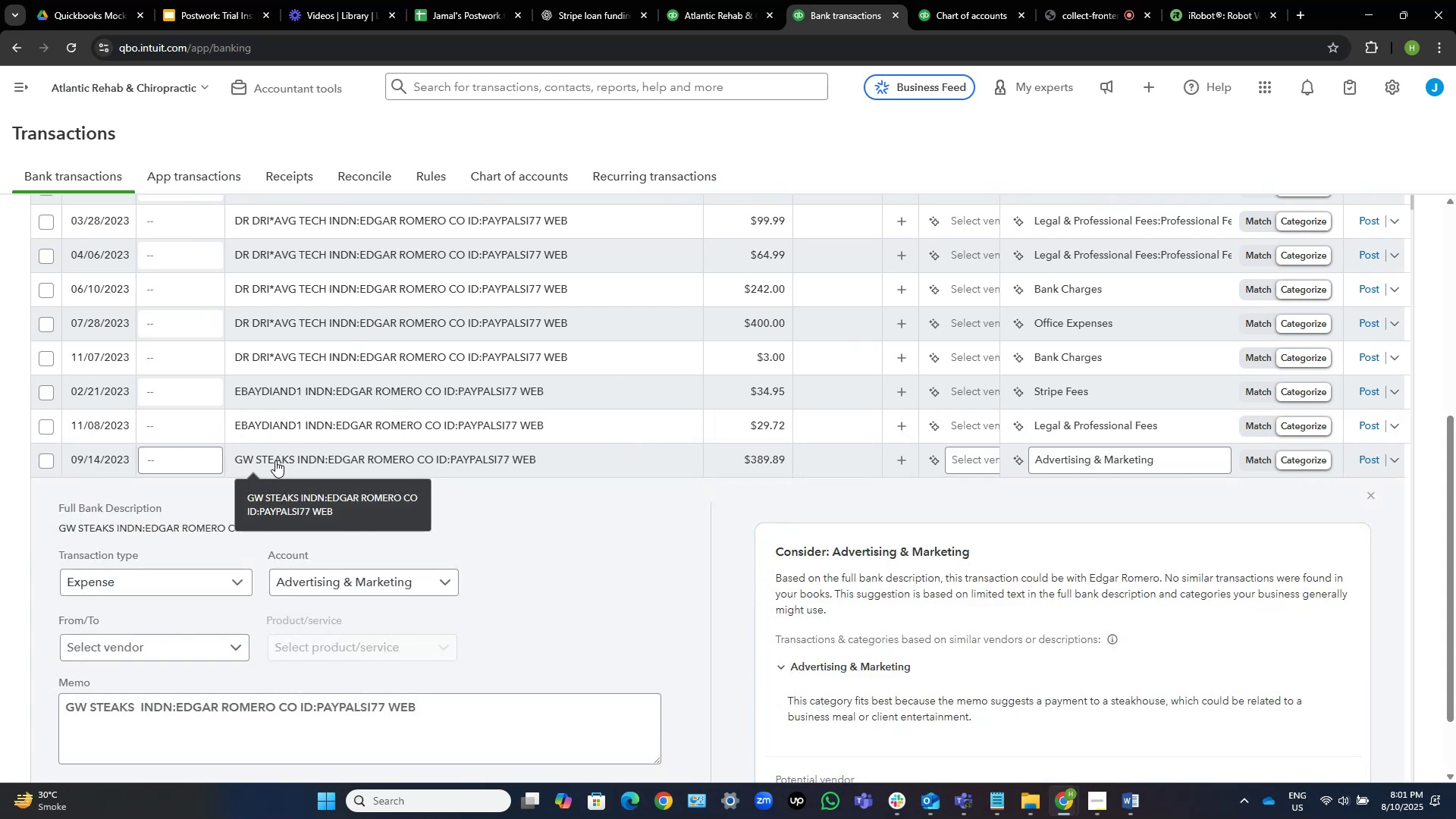 
wait(7.45)
 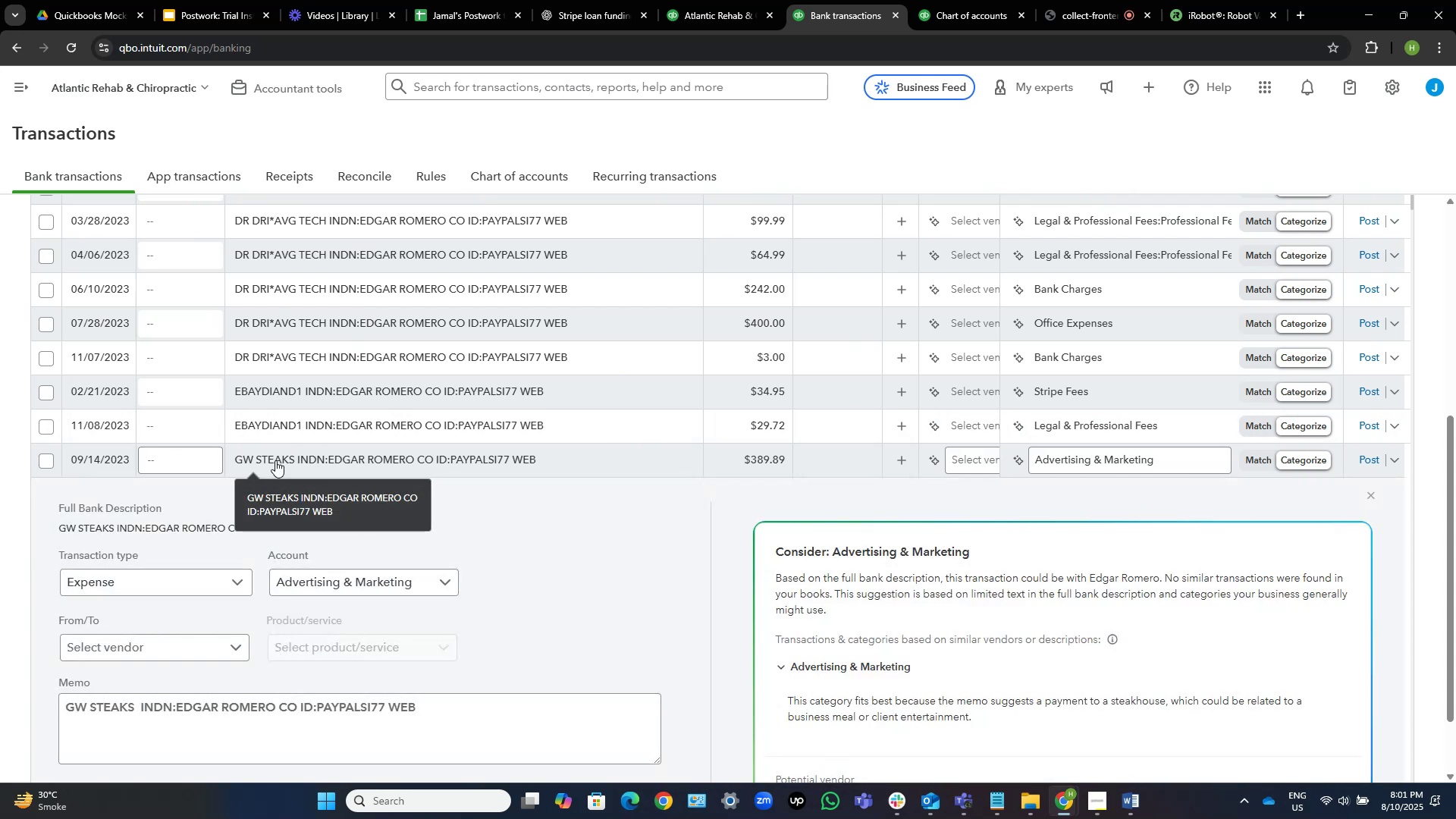 
scroll: coordinate [860, 635], scroll_direction: down, amount: 2.0
 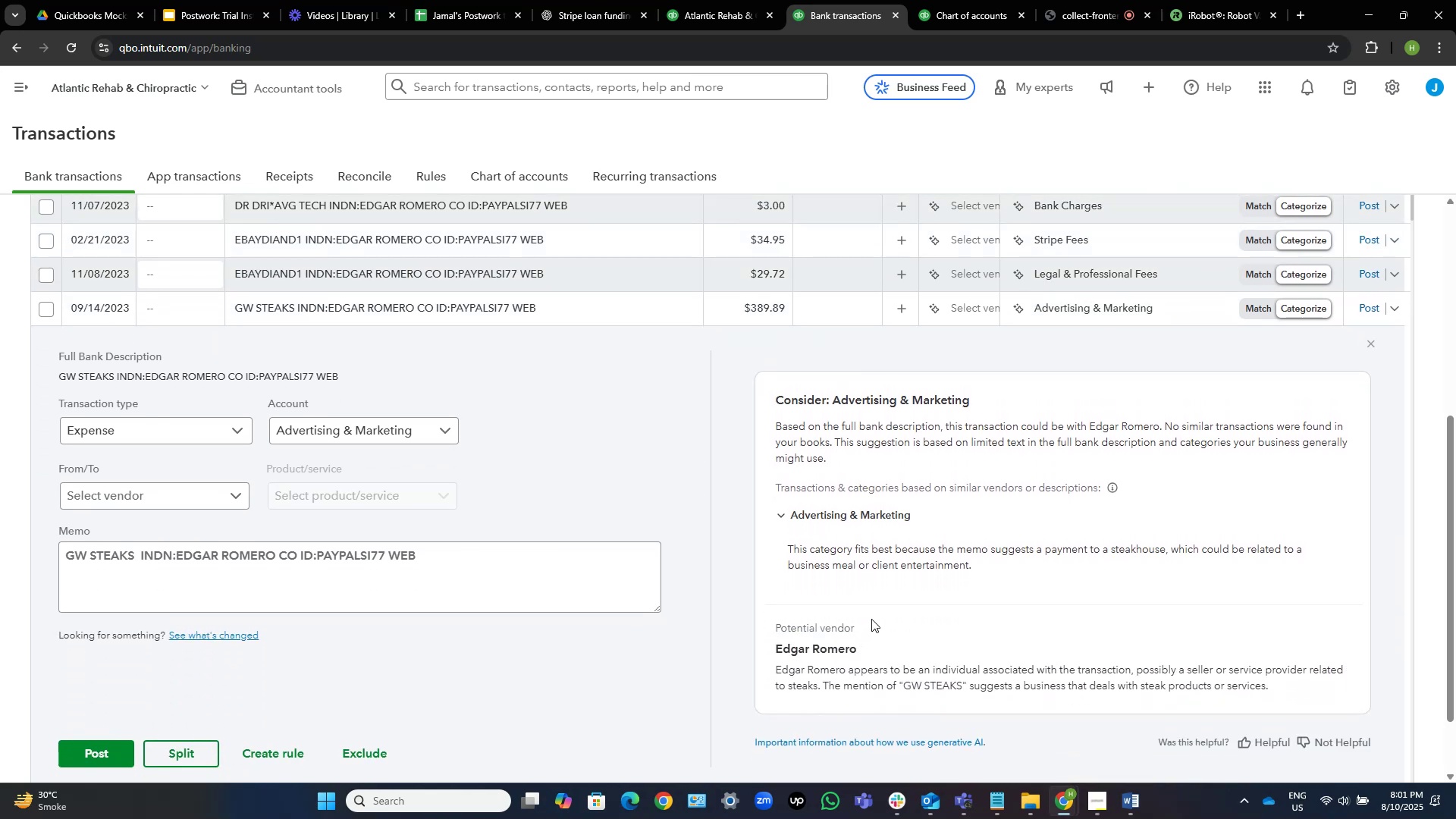 
wait(13.34)
 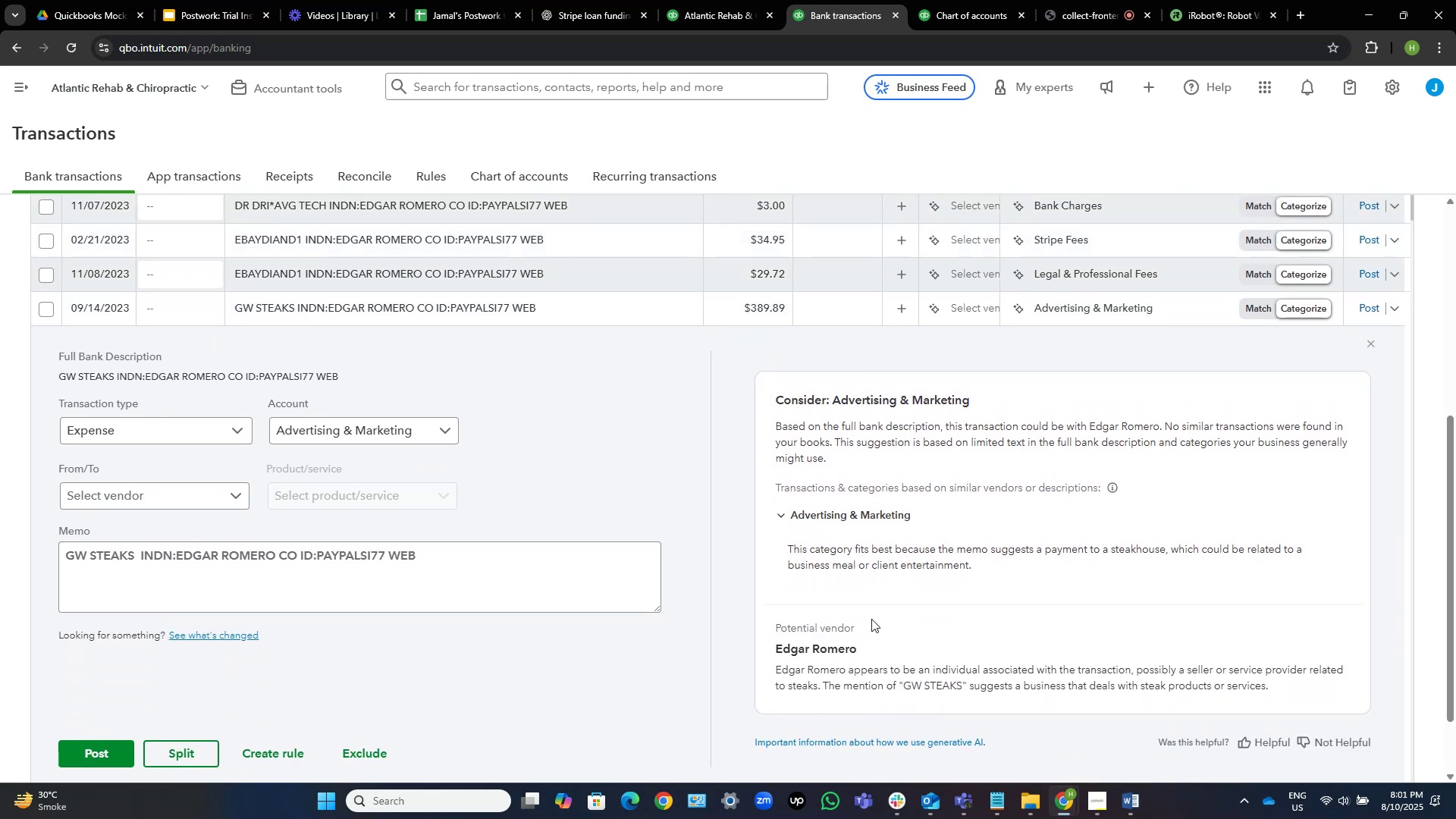 
left_click_drag(start_coordinate=[131, 557], to_coordinate=[36, 552])
 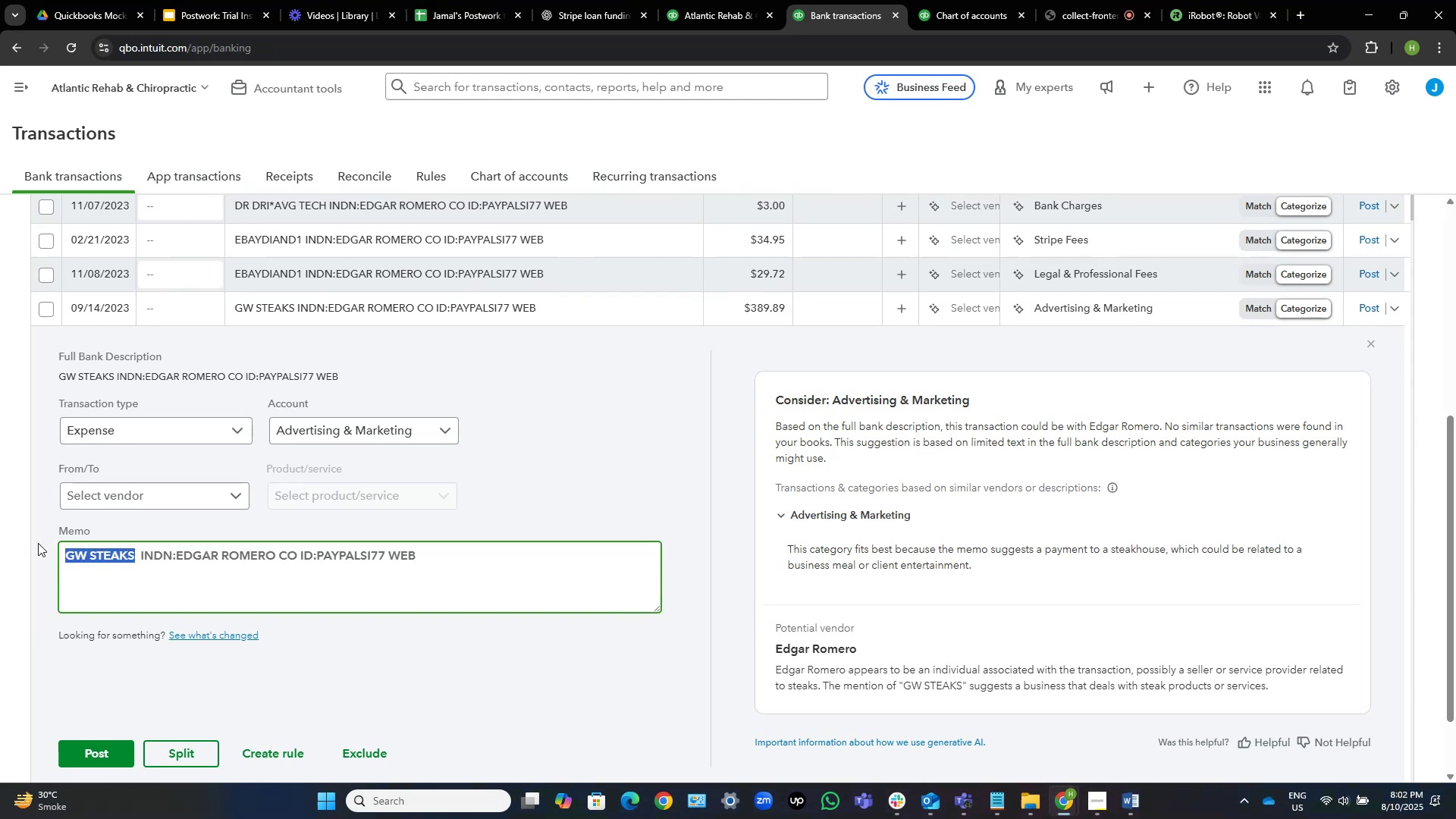 
key(Control+C)
 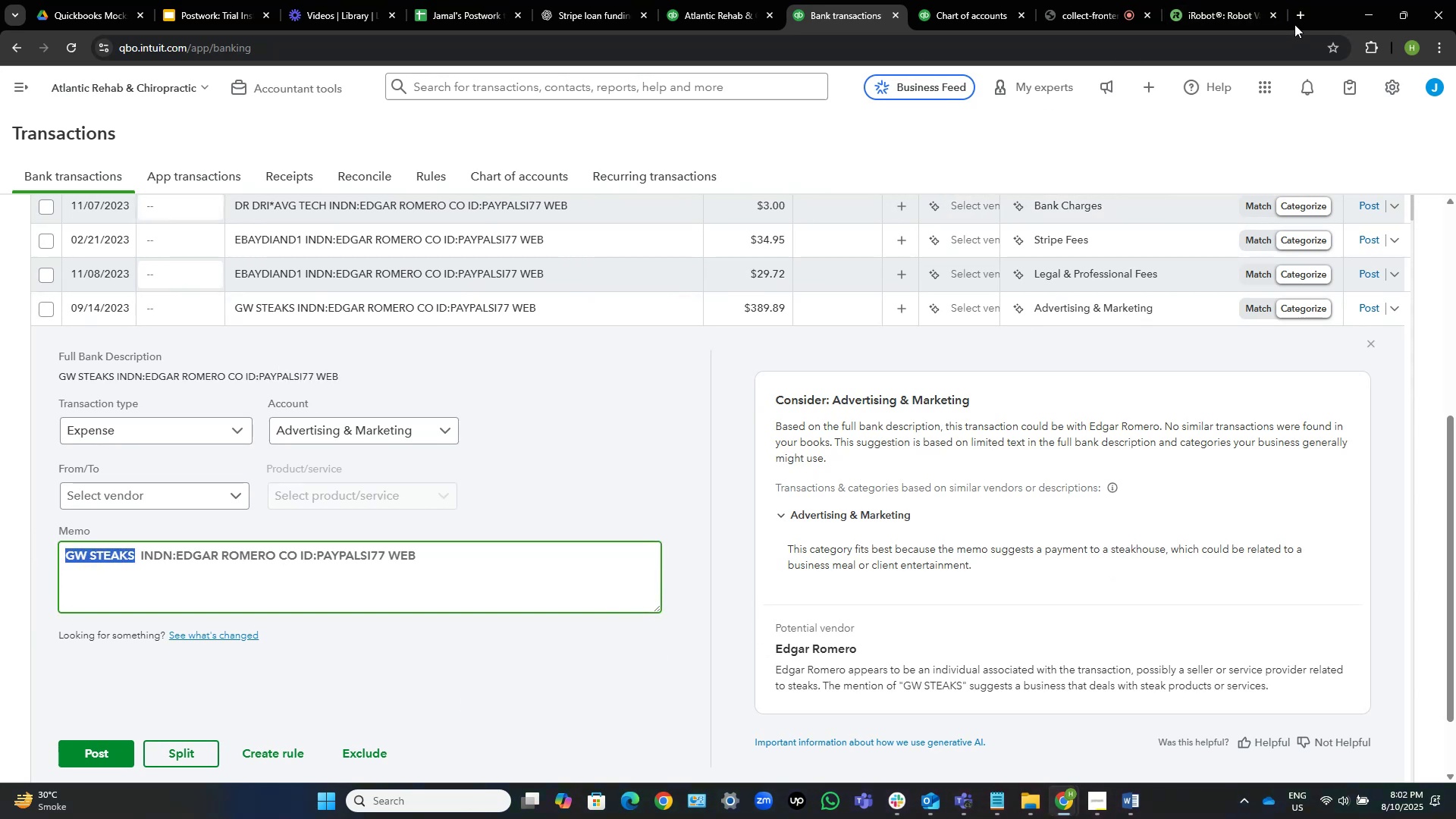 
left_click([1219, 9])
 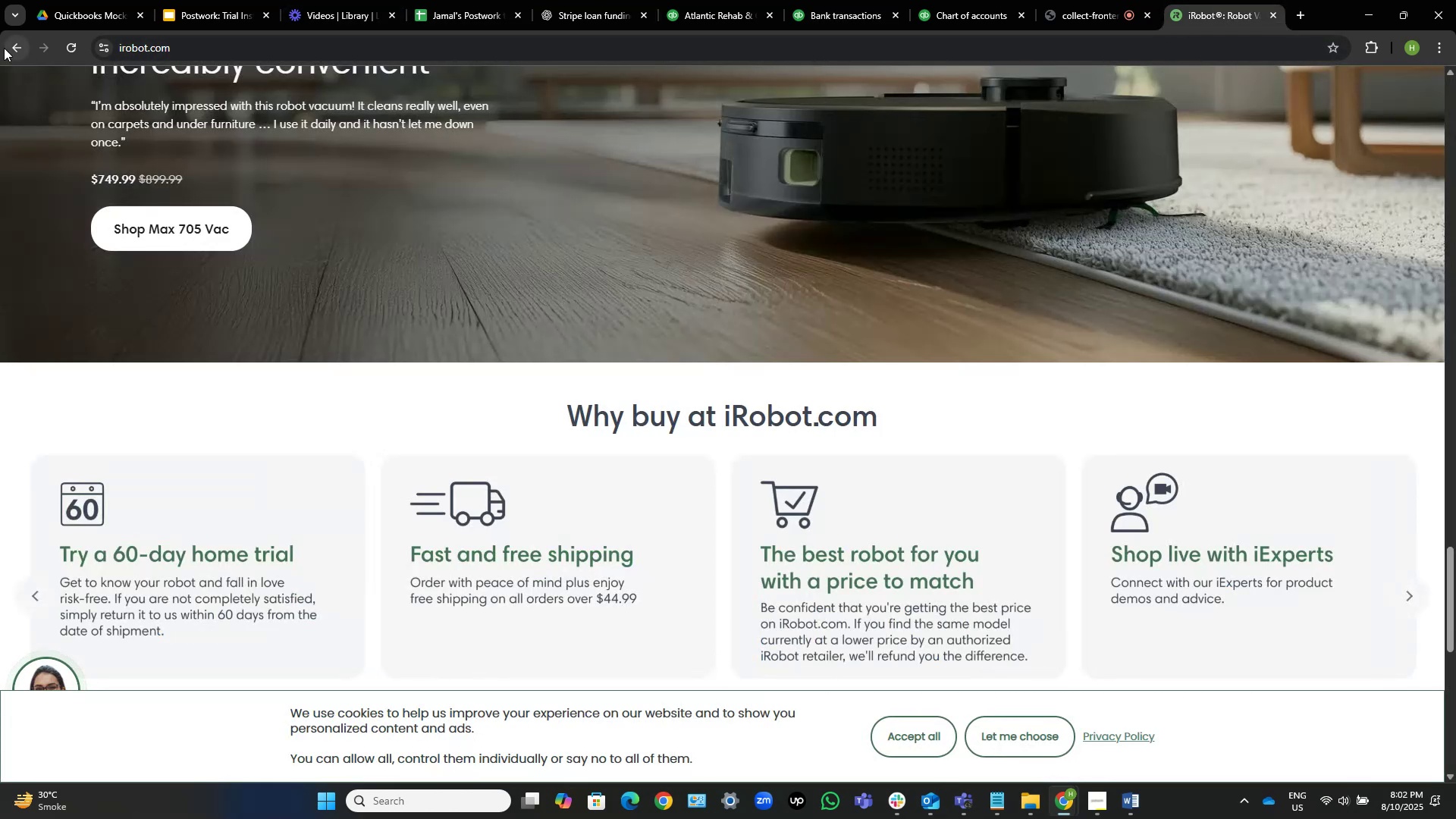 
left_click([7, 50])
 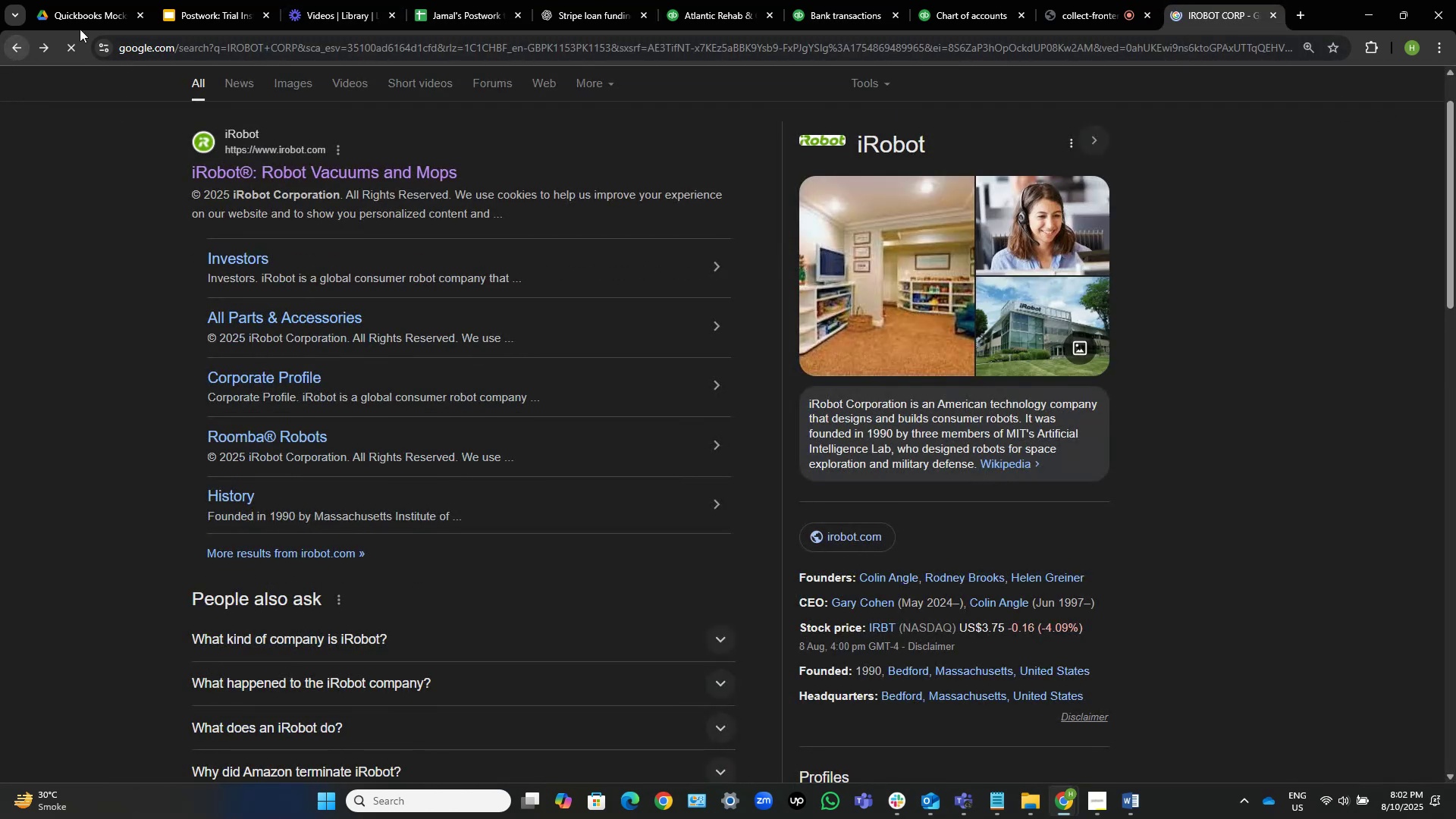 
scroll: coordinate [760, 111], scroll_direction: up, amount: 6.0
 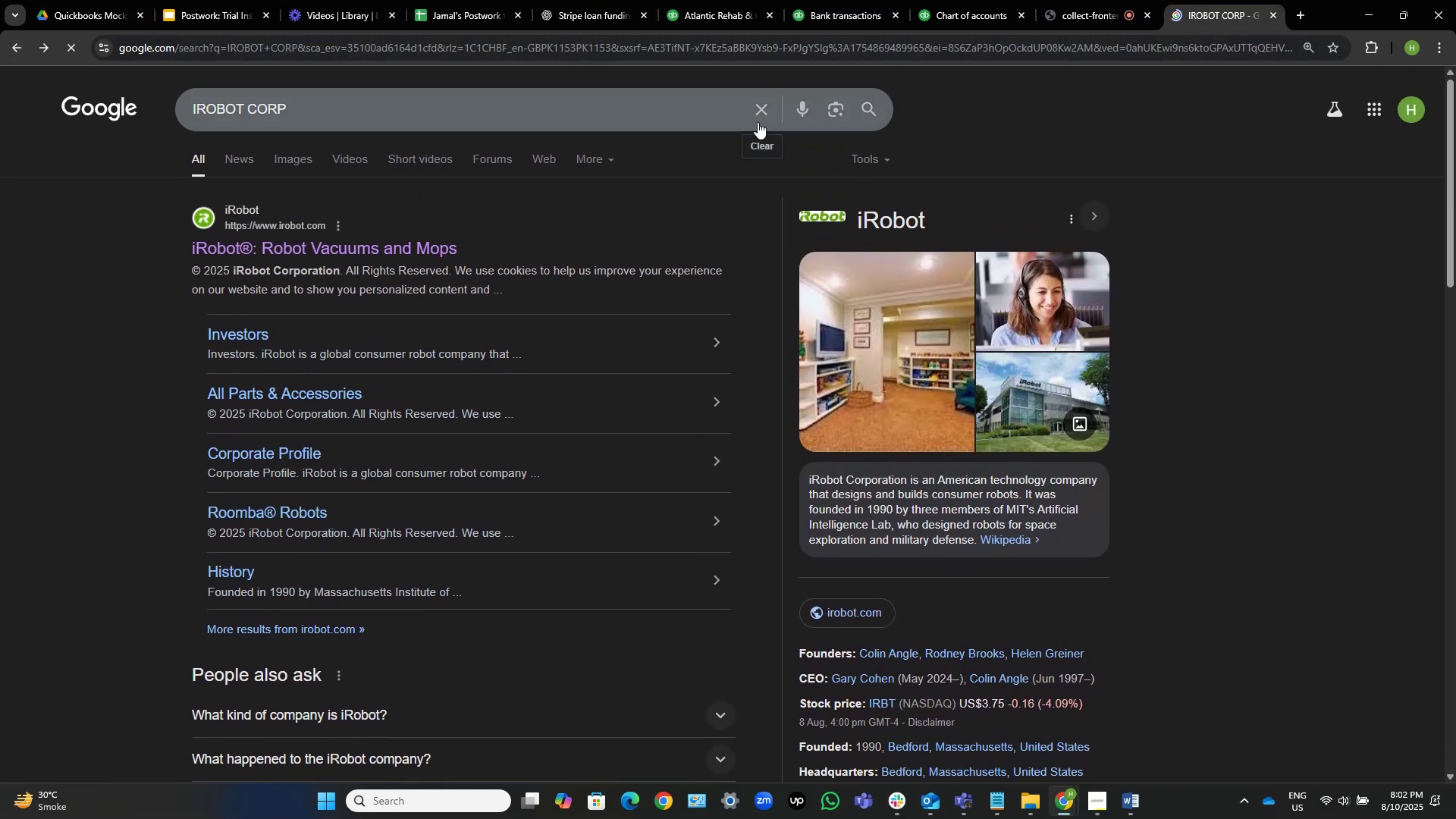 
left_click([758, 114])
 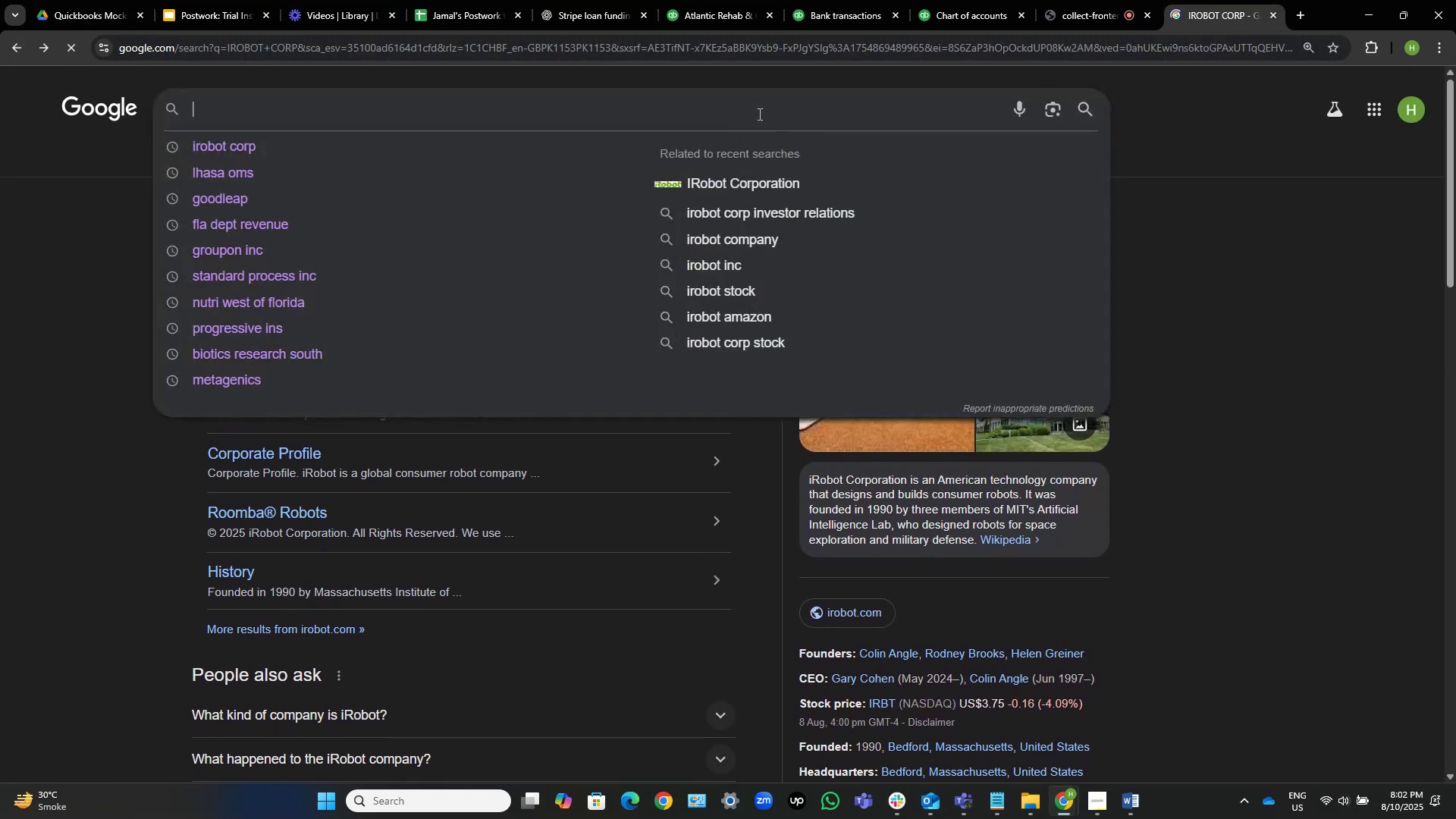 
key(Control+V)
 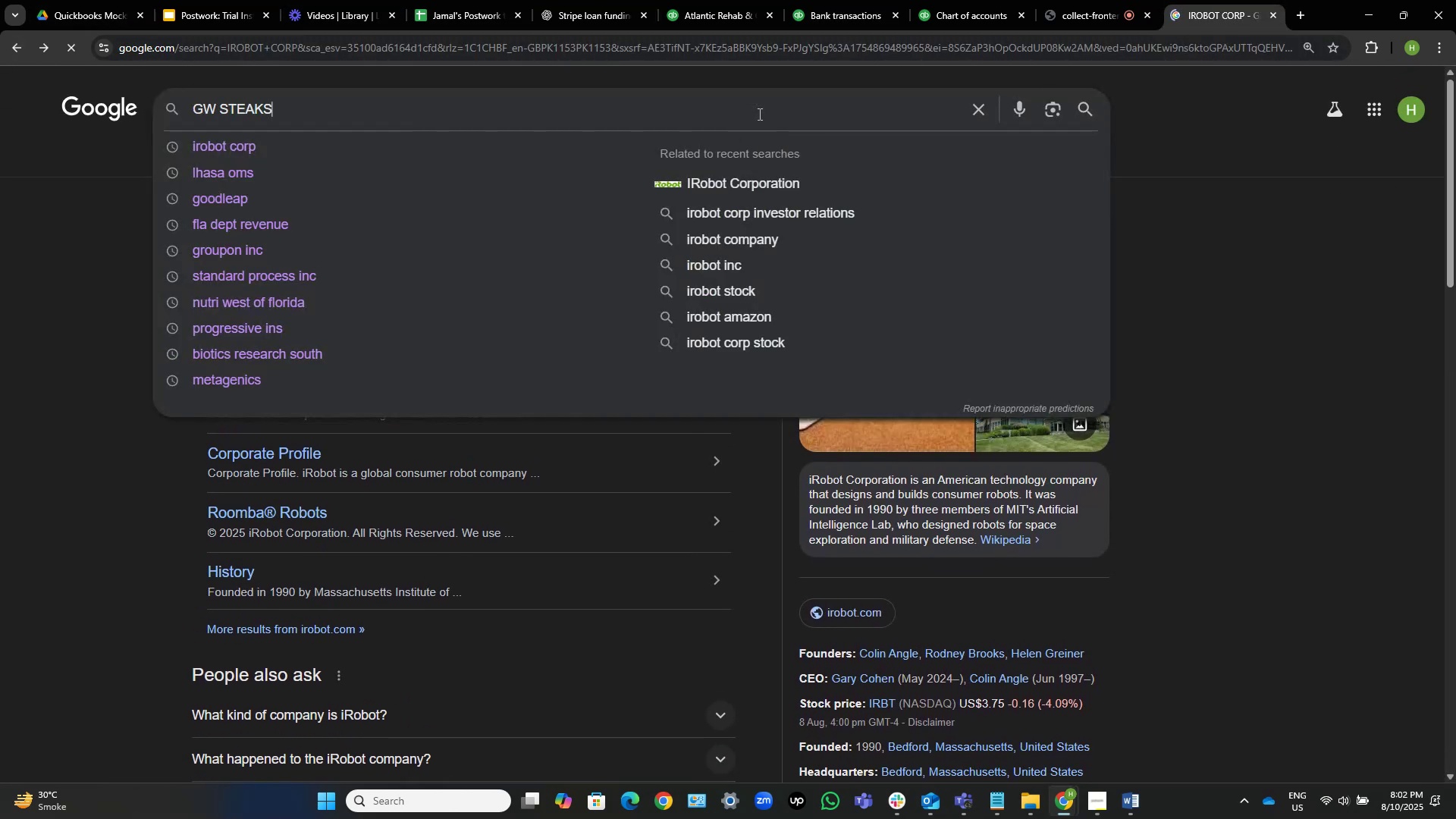 
key(NumpadEnter)
 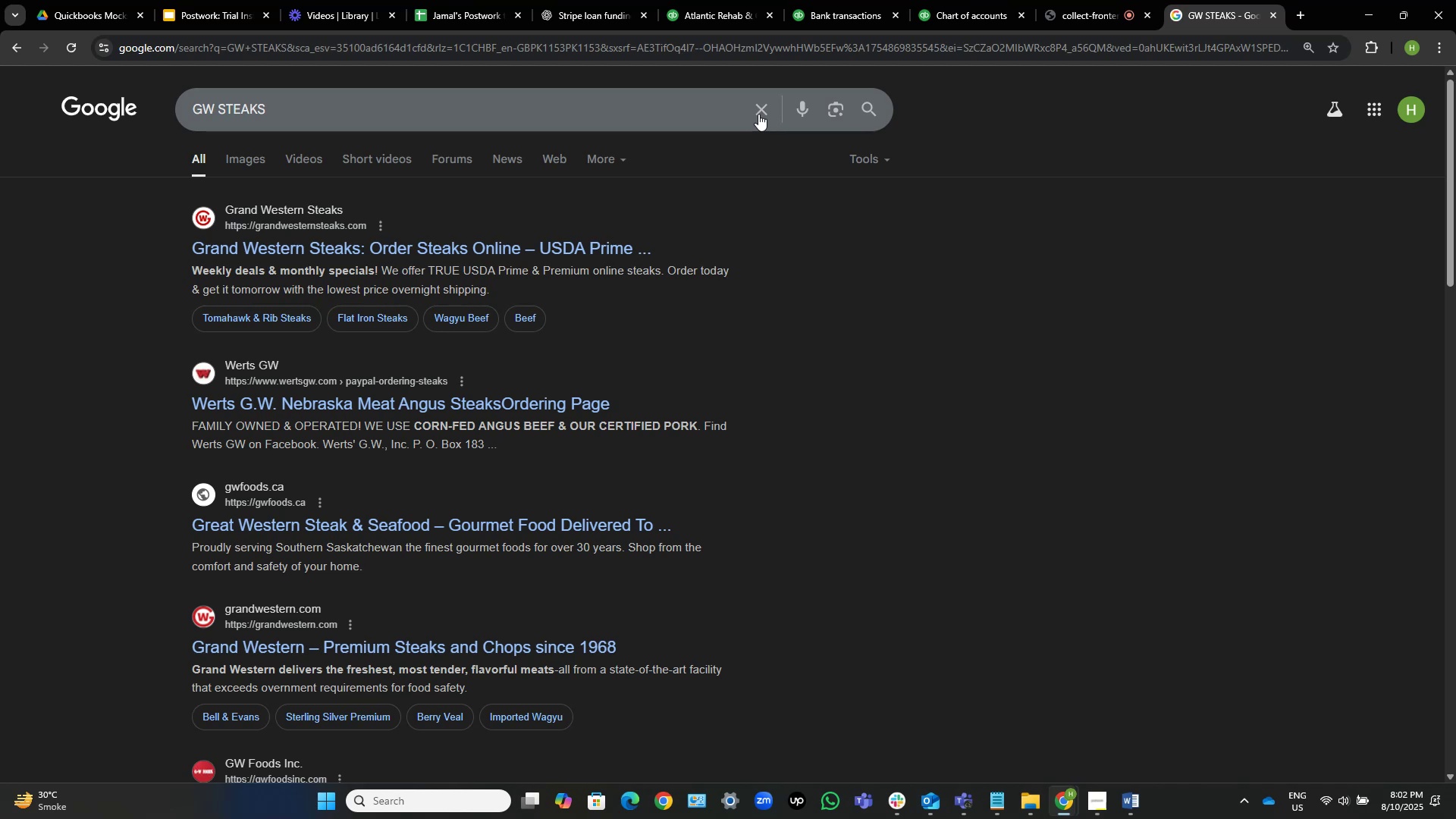 
wait(8.98)
 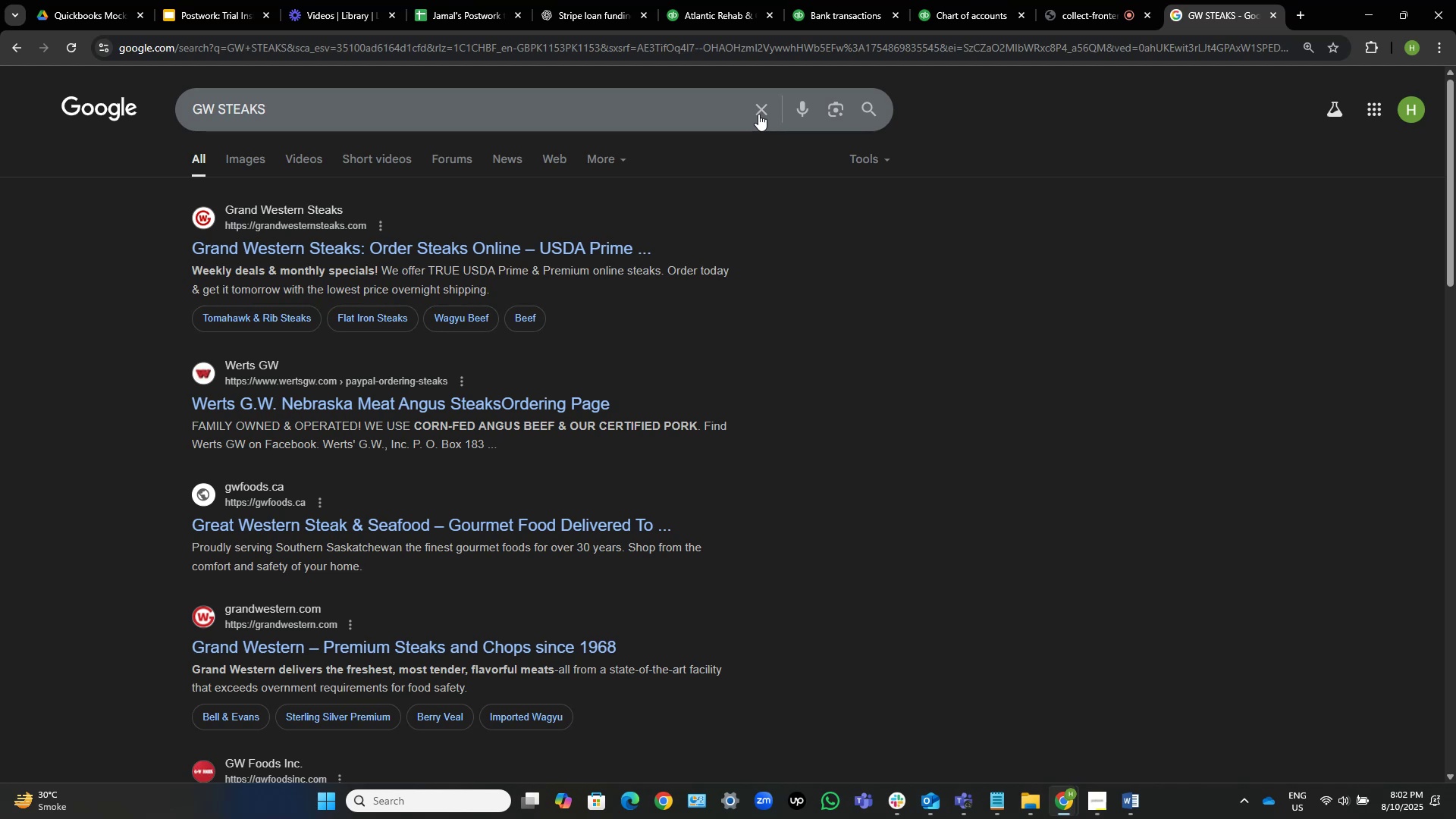 
left_click([591, 245])
 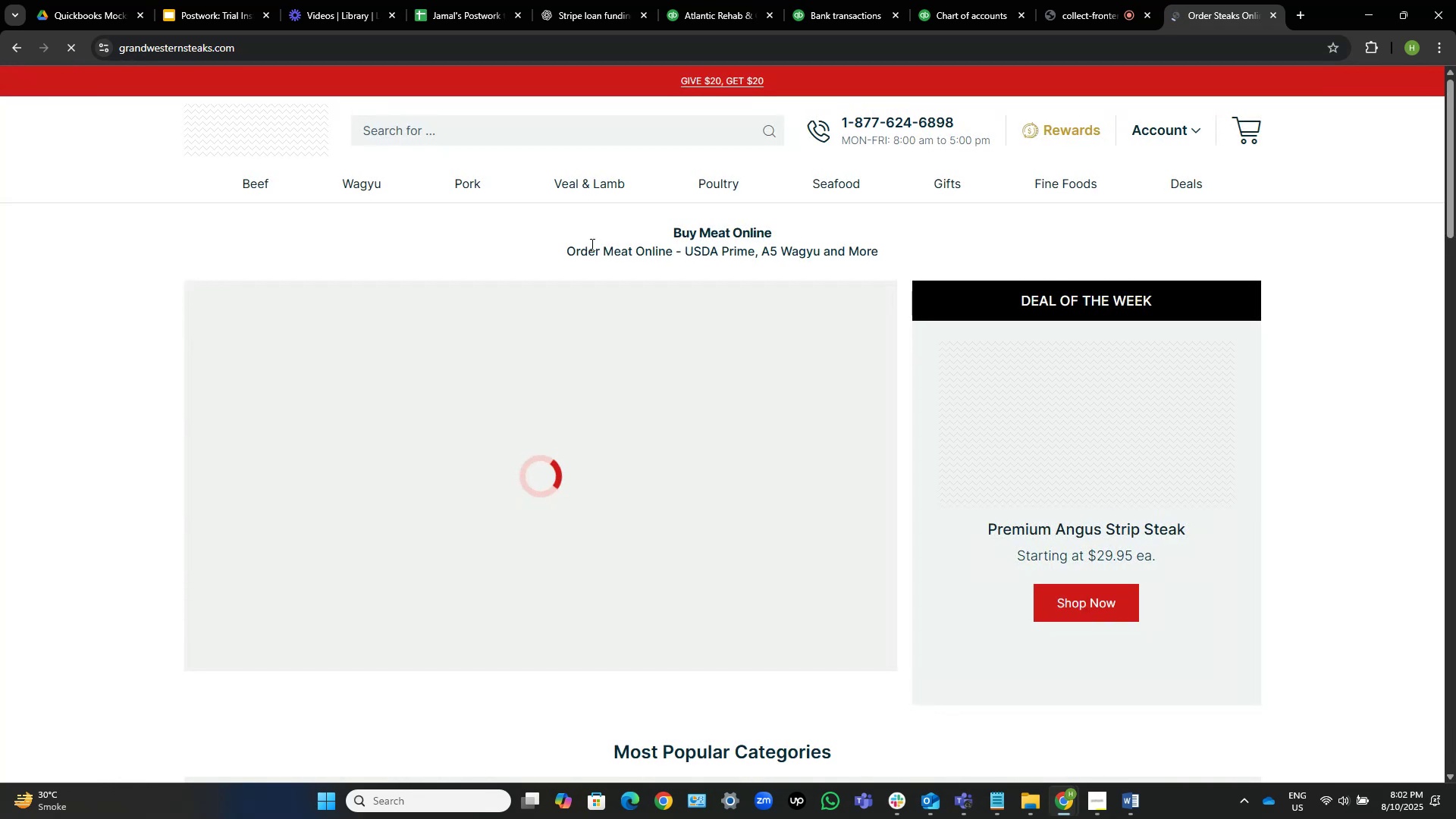 
wait(8.87)
 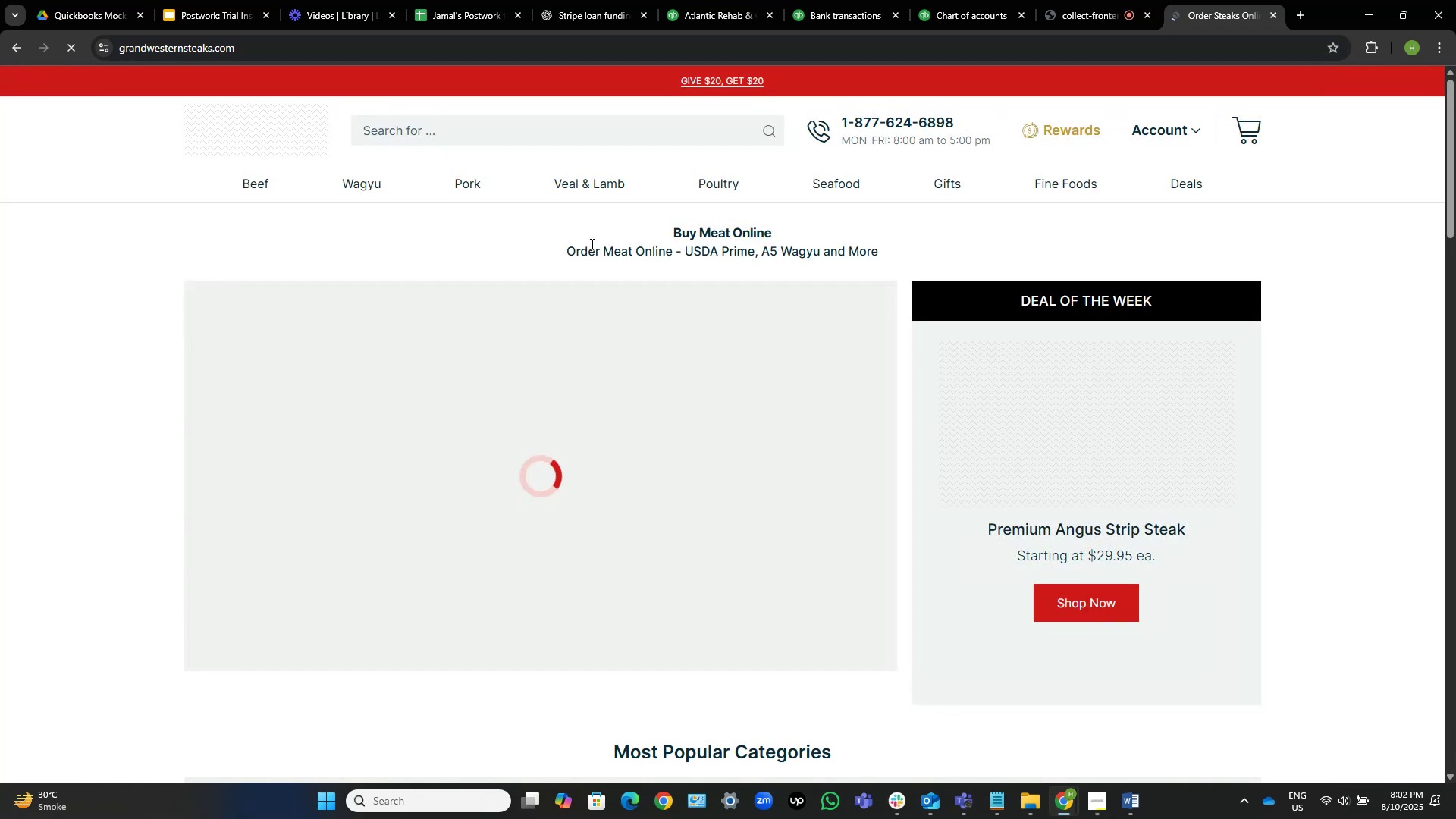 
scroll: coordinate [595, 241], scroll_direction: down, amount: 3.0
 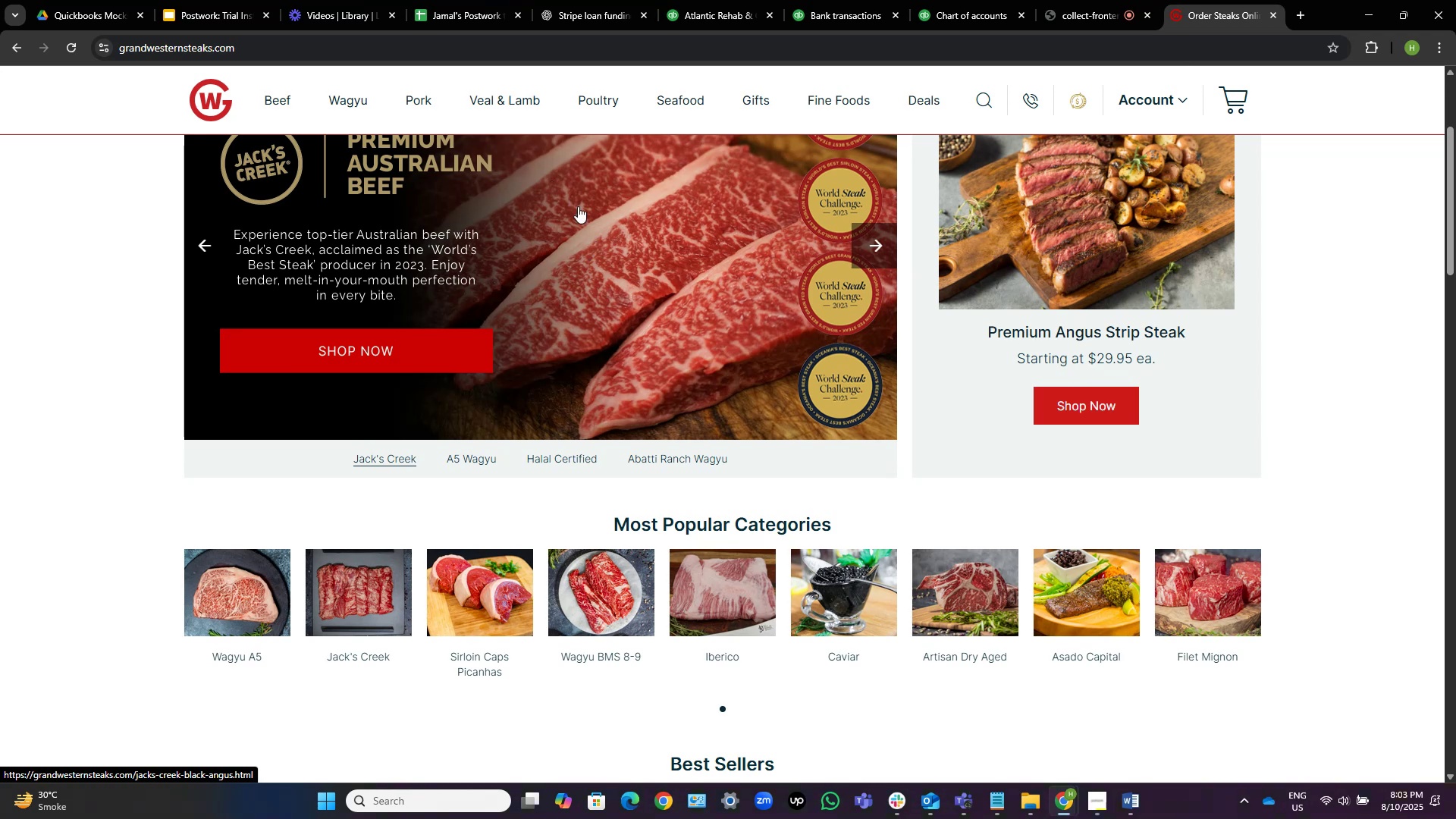 
wait(36.08)
 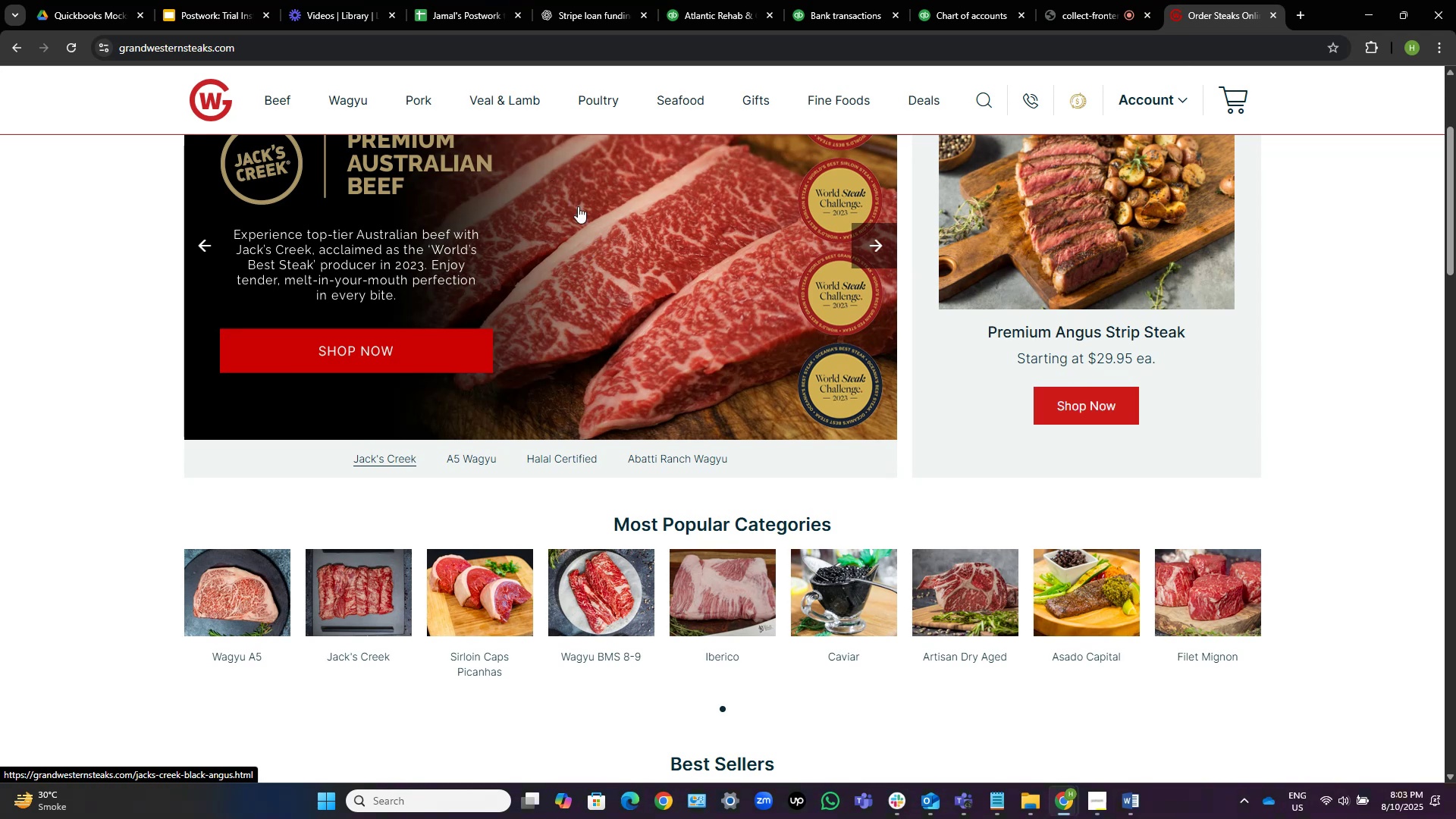 
scroll: coordinate [563, 214], scroll_direction: down, amount: 1.0
 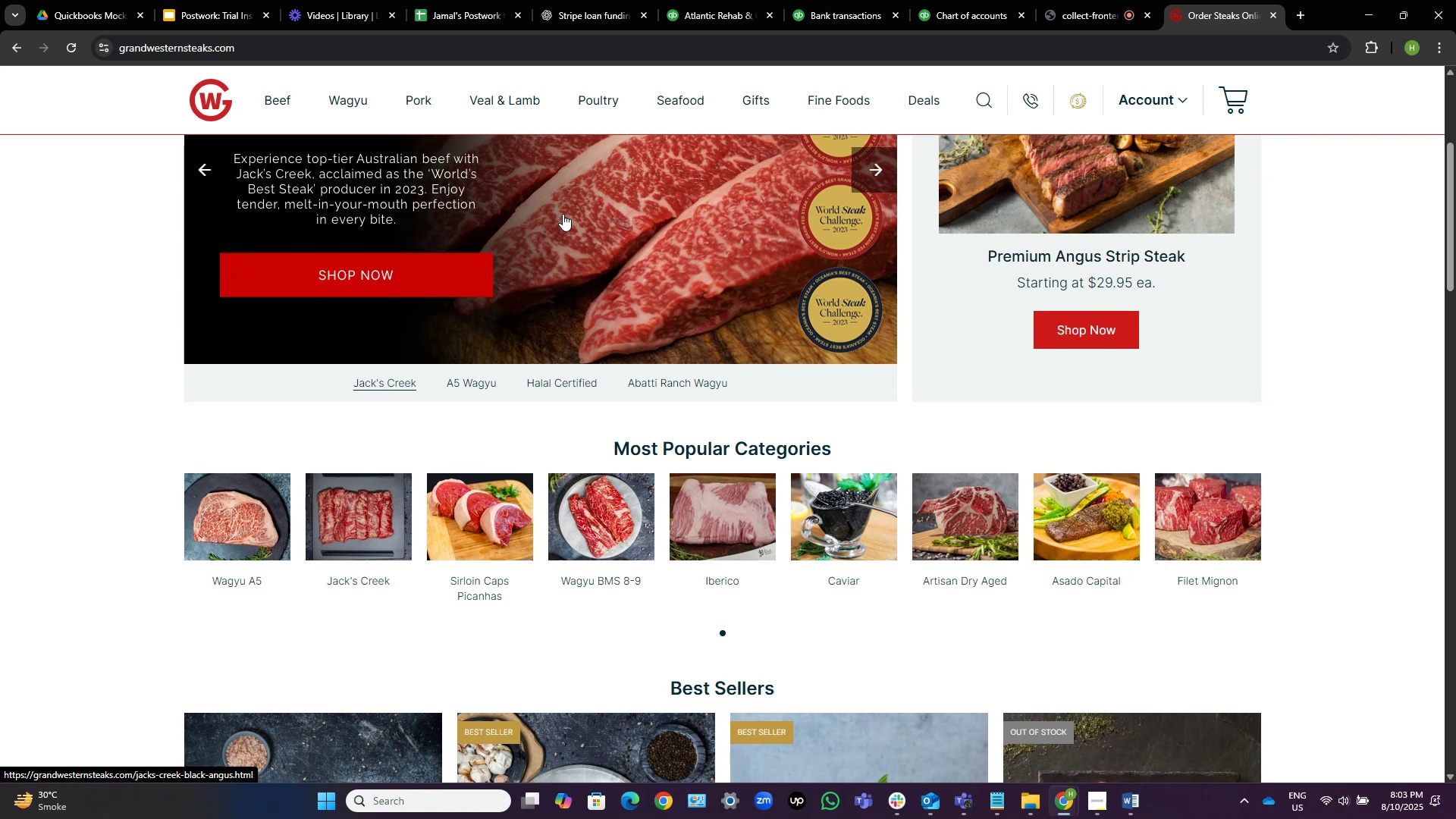 
wait(12.67)
 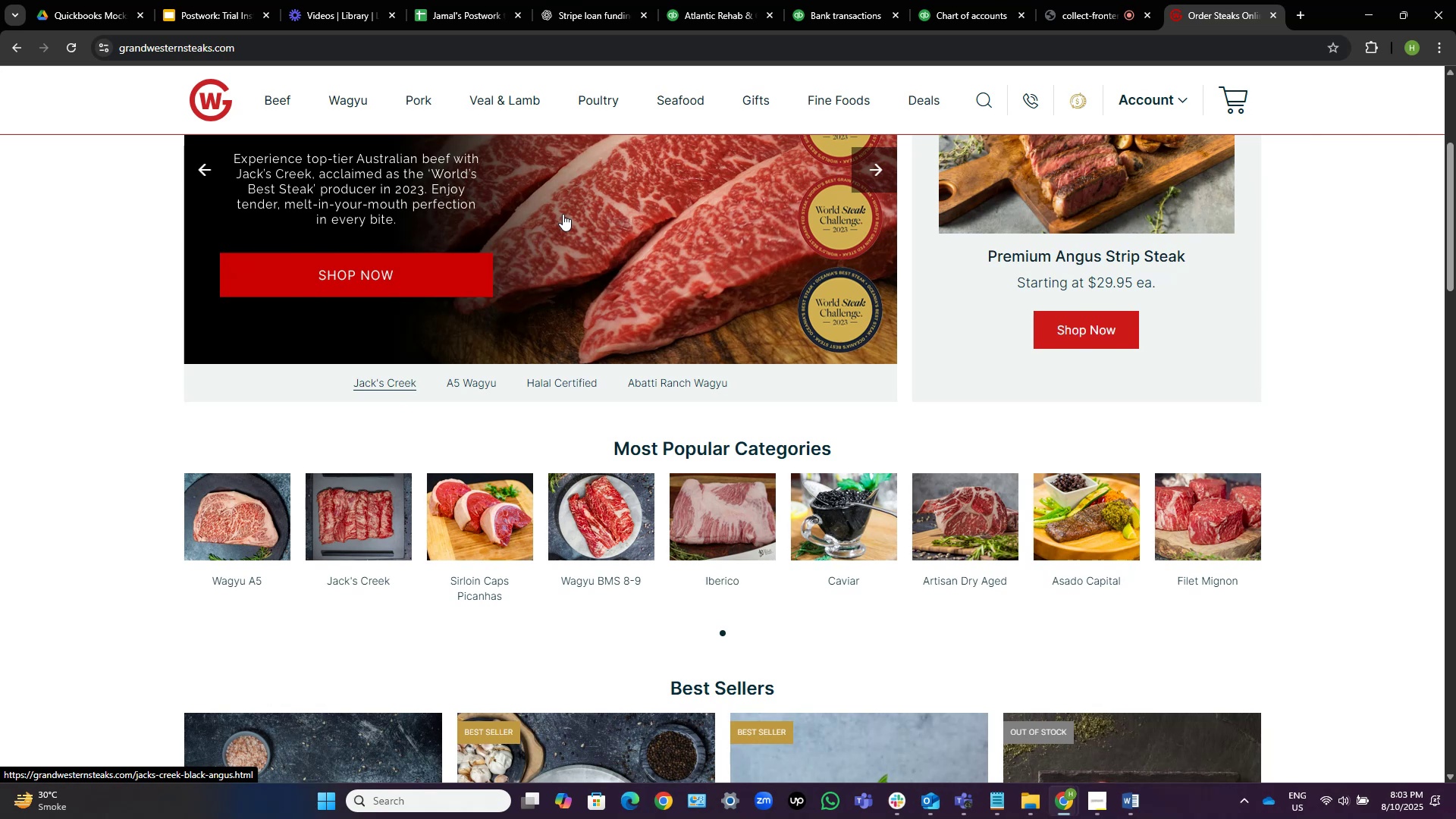 
scroll: coordinate [686, 173], scroll_direction: down, amount: 3.0
 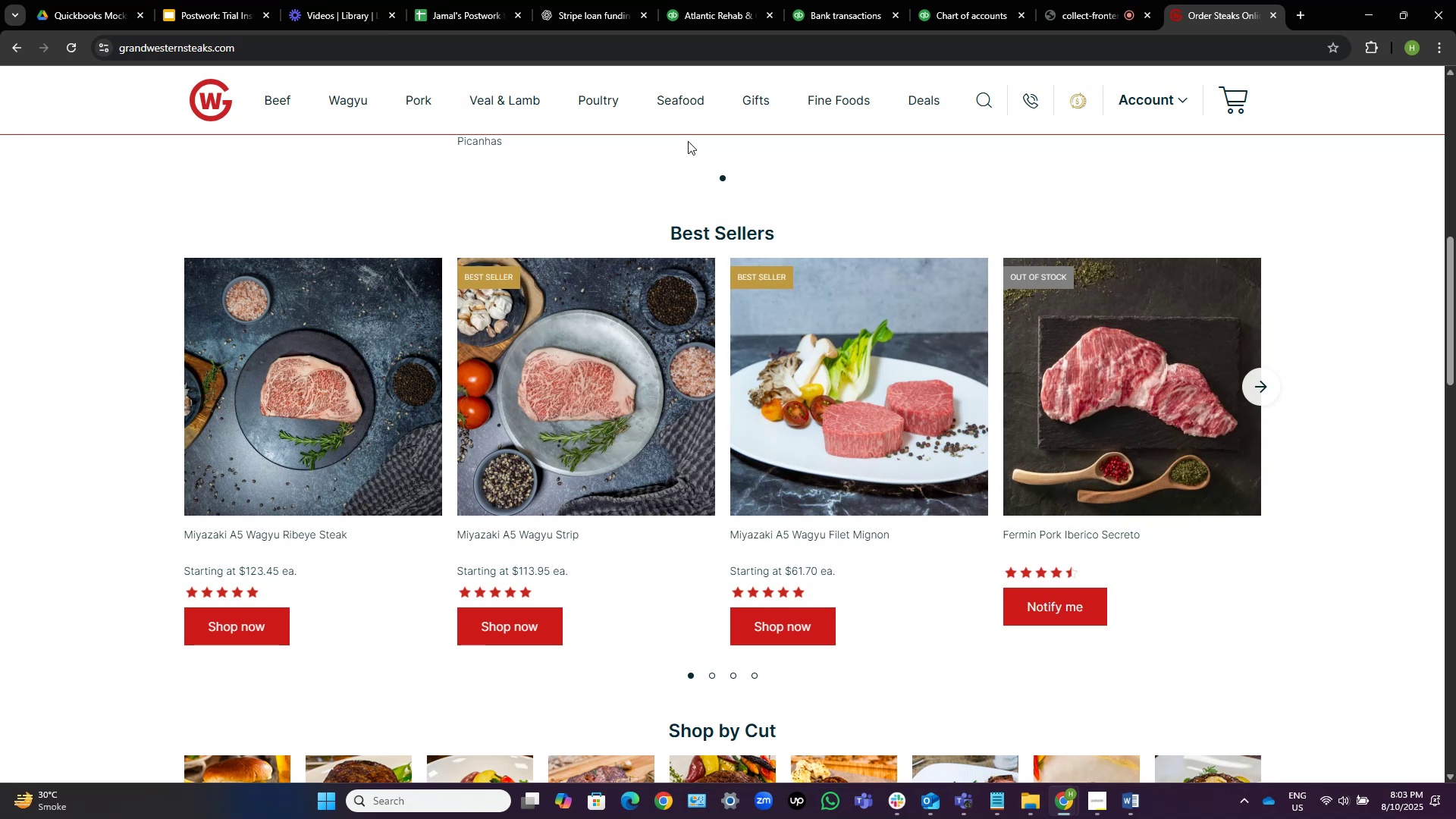 
wait(17.19)
 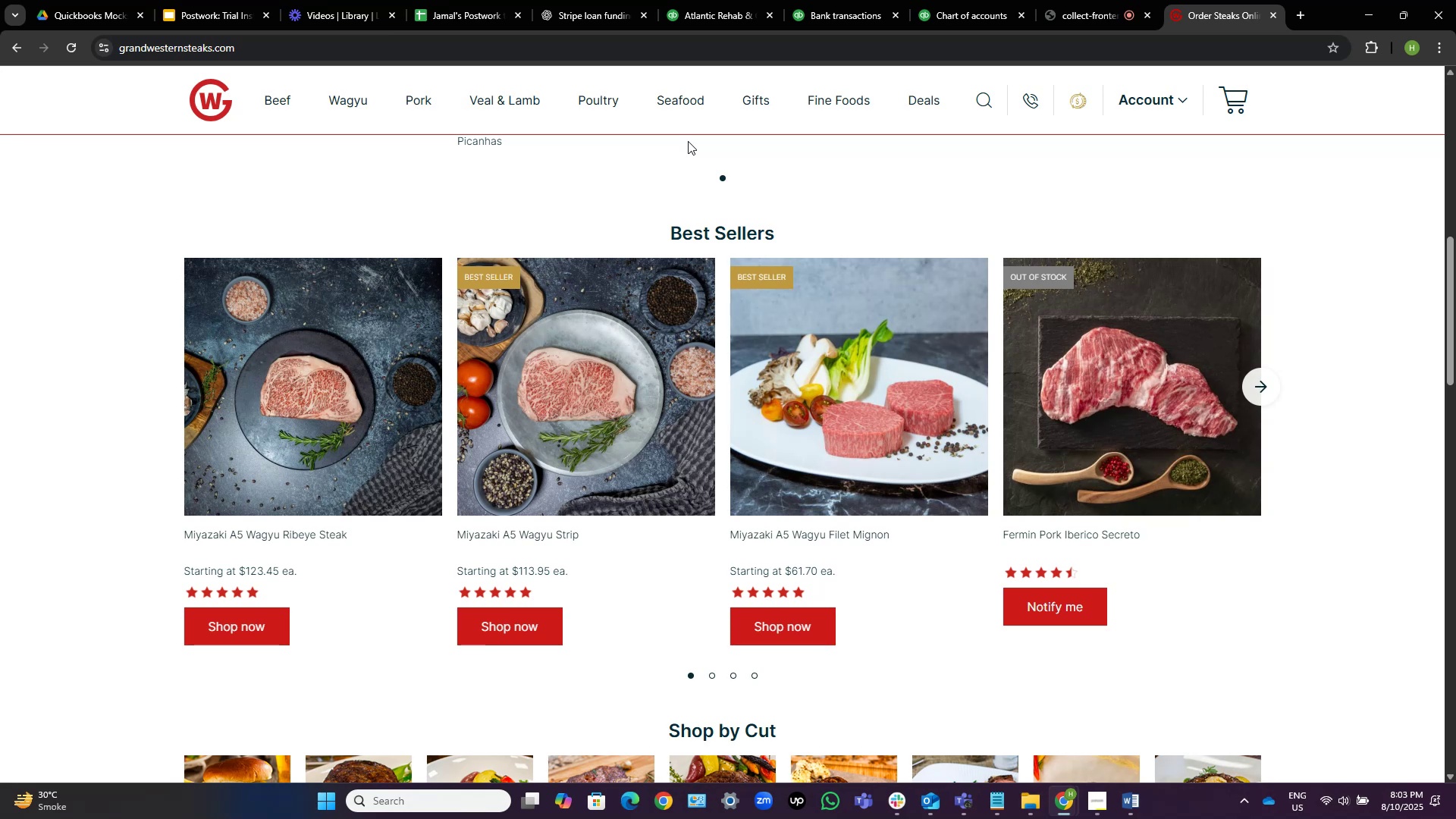 
left_click([19, 46])
 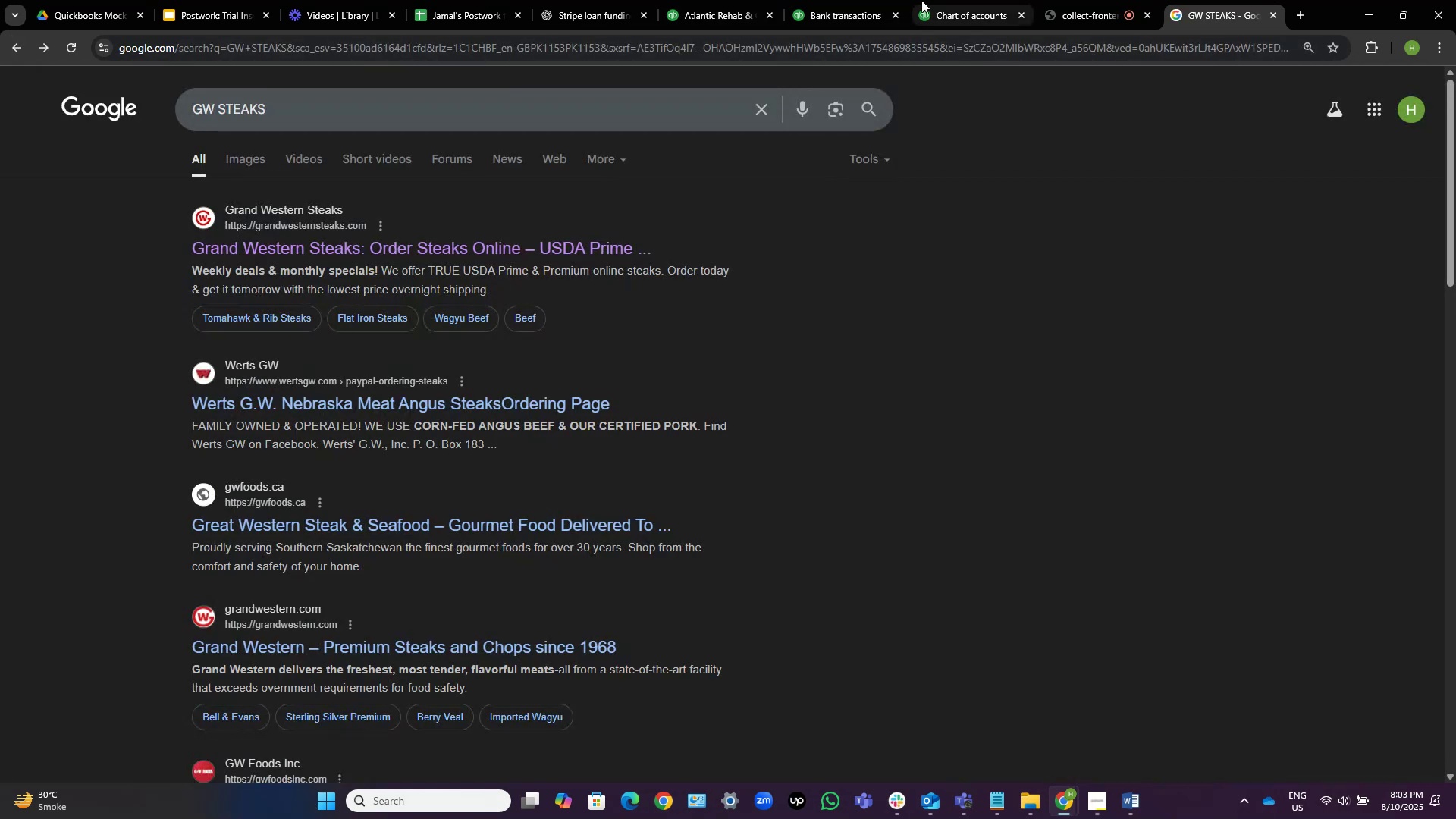 
left_click([849, 0])
 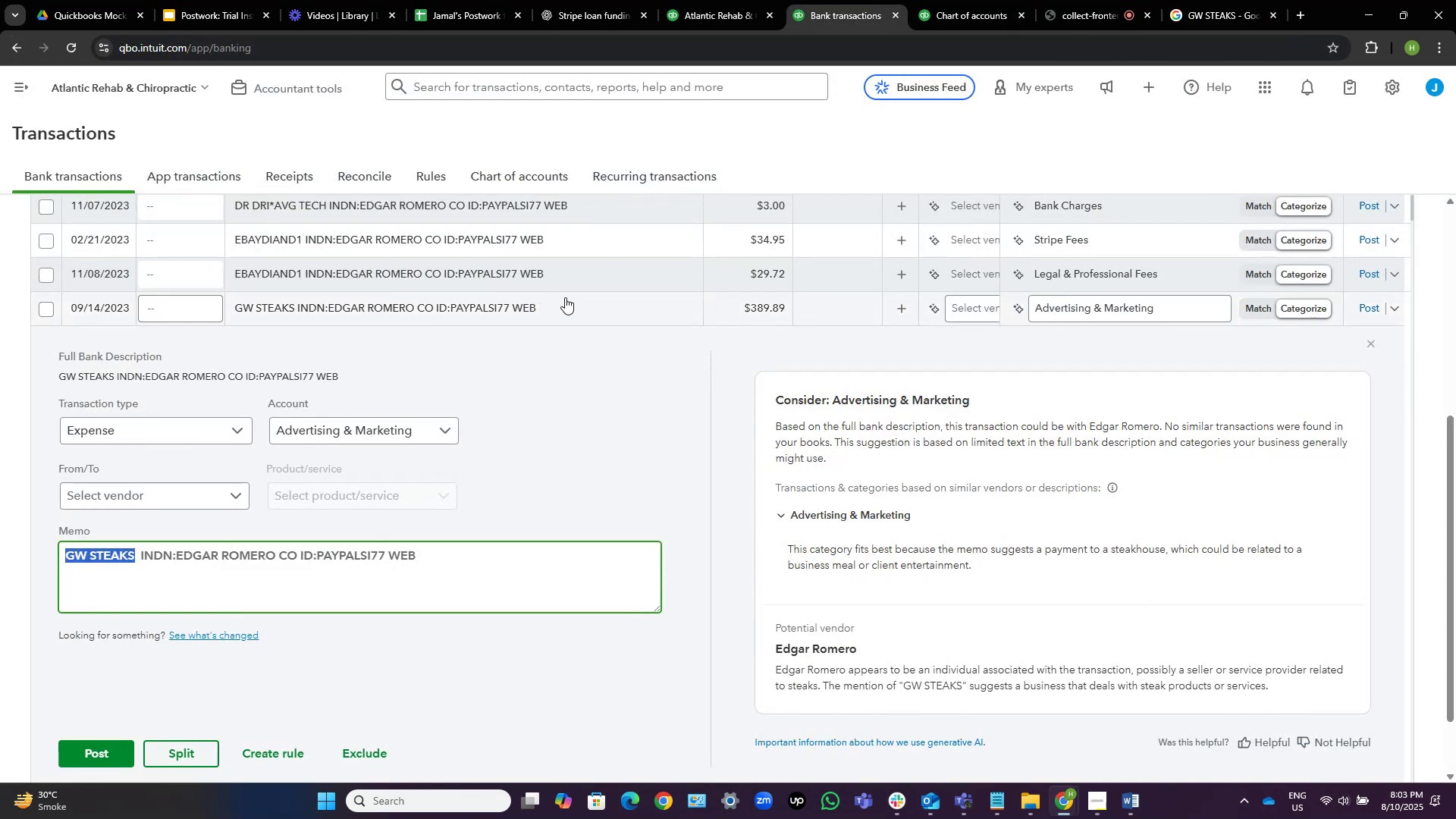 
scroll: coordinate [565, 297], scroll_direction: down, amount: 1.0
 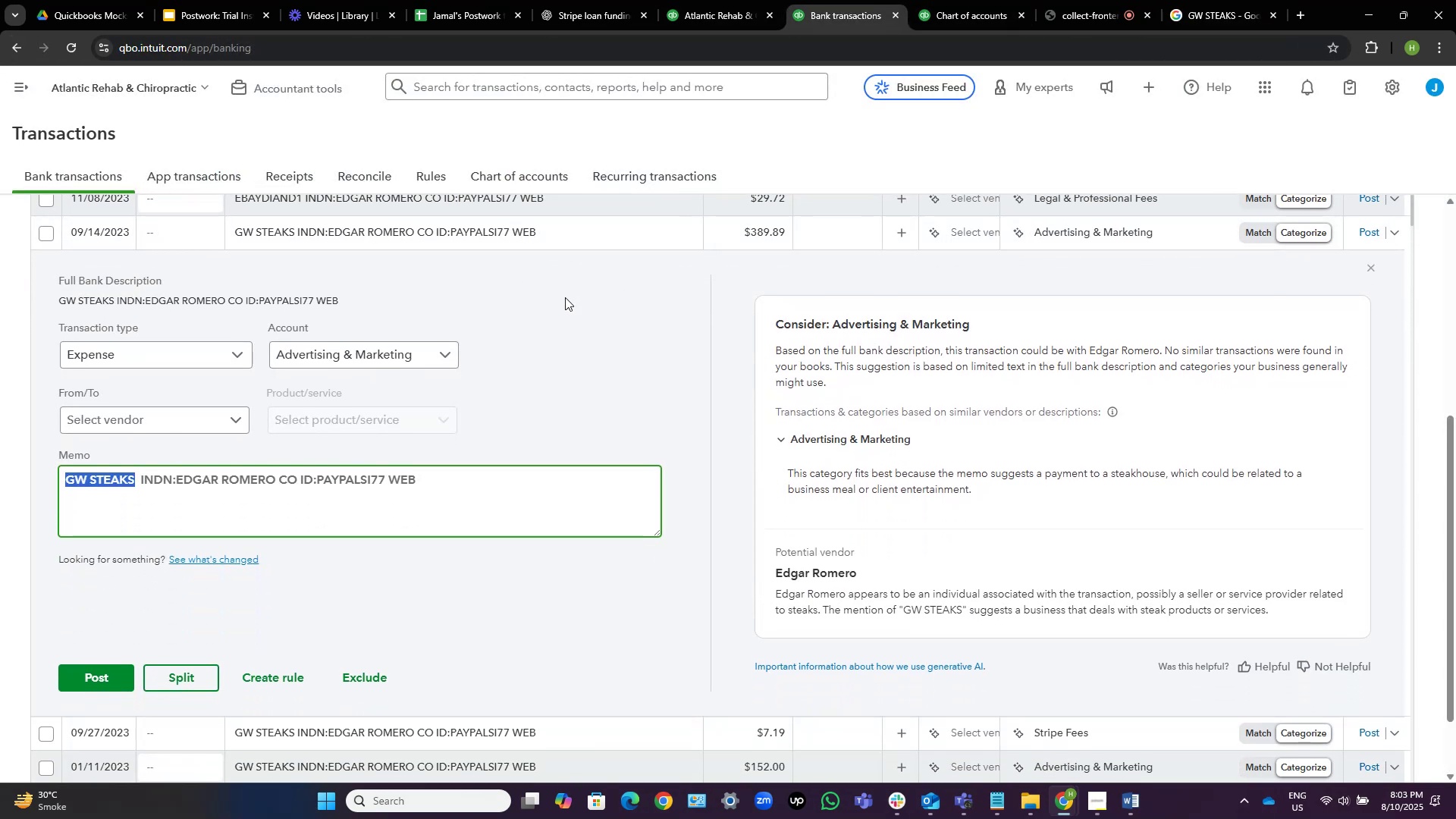 
scroll: coordinate [565, 297], scroll_direction: up, amount: 1.0
 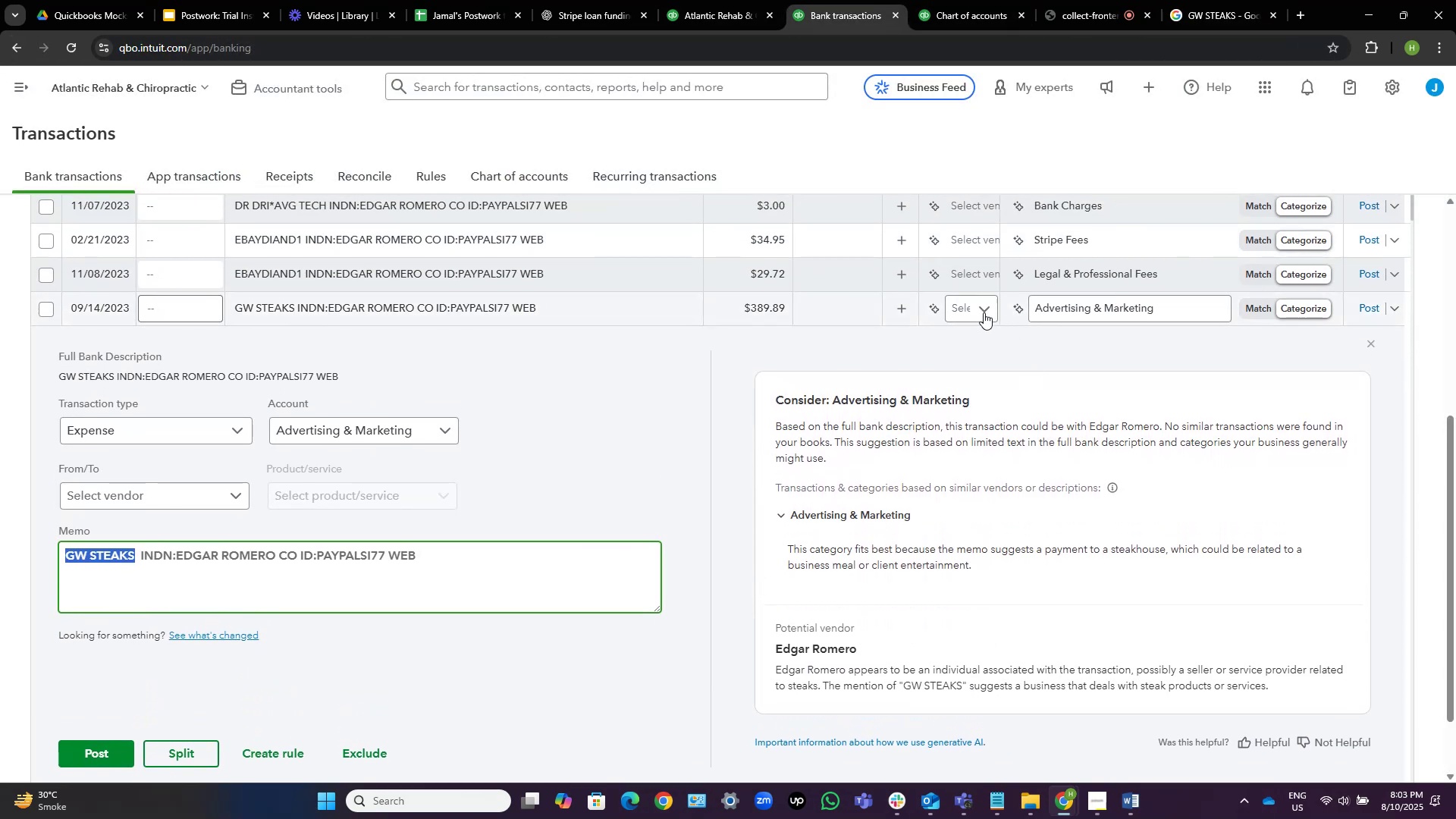 
left_click([967, 310])
 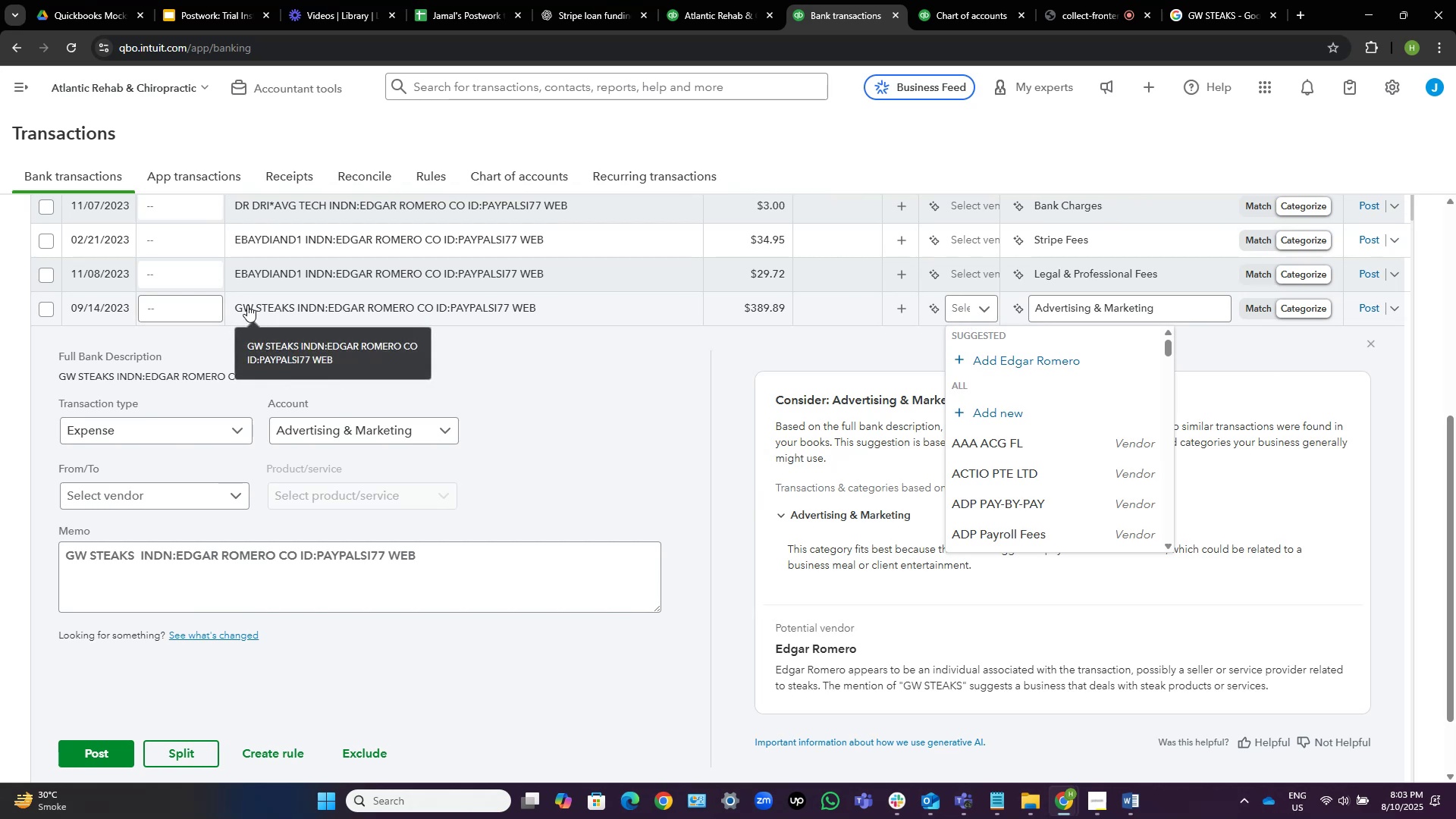 
scroll: coordinate [13, 381], scroll_direction: up, amount: 14.0
 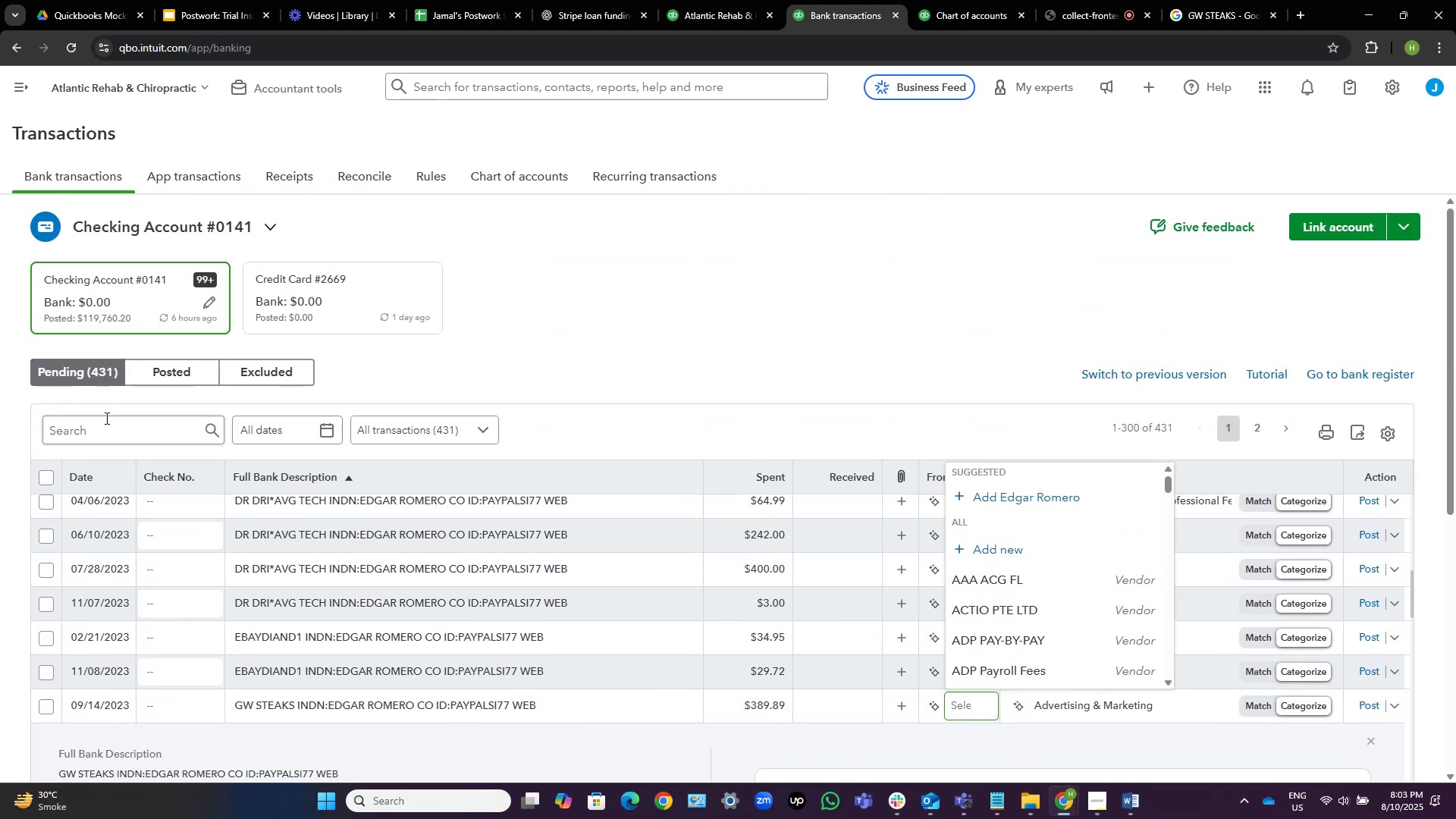 
left_click([105, 434])
 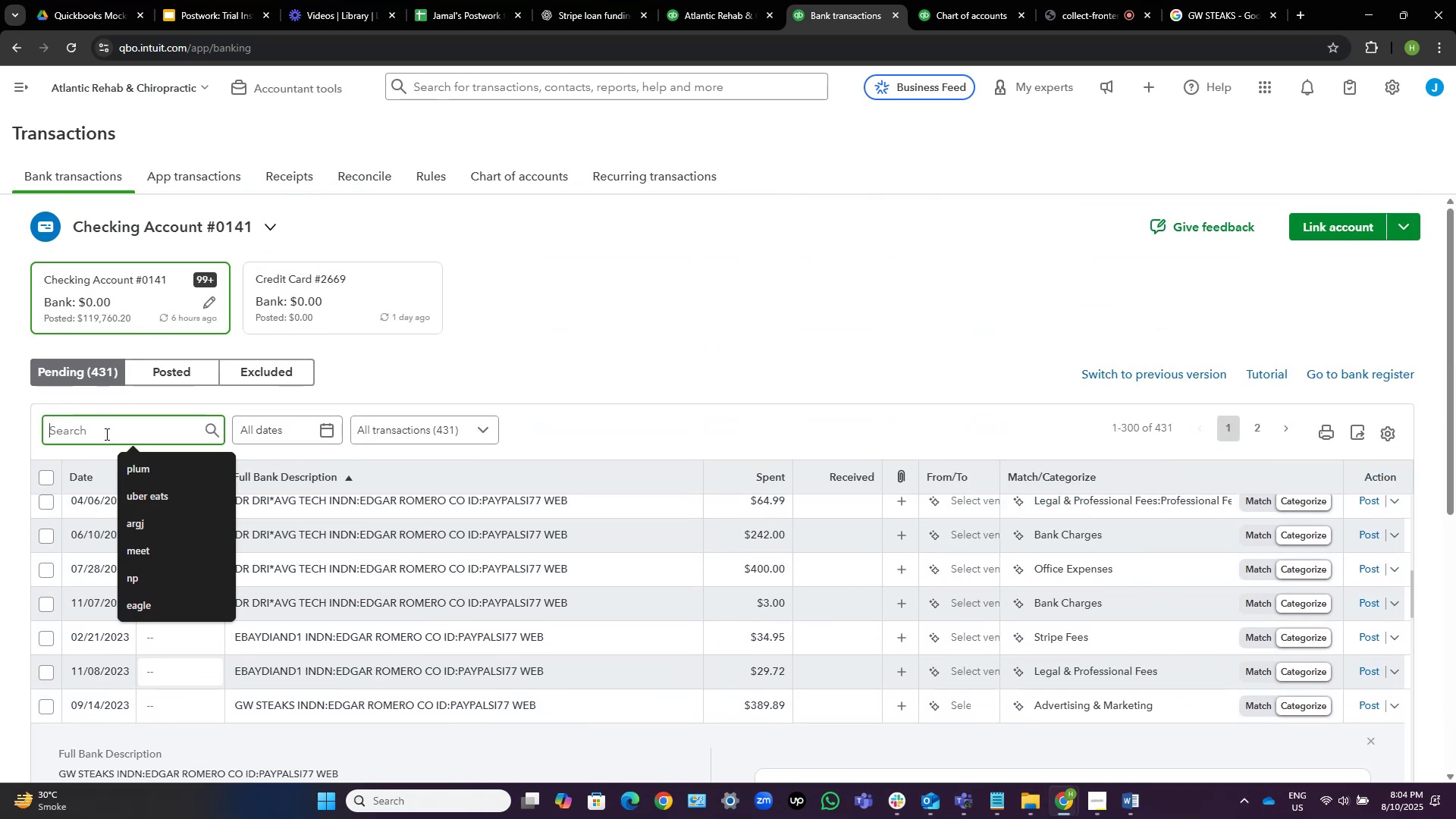 
key(Control+V)
 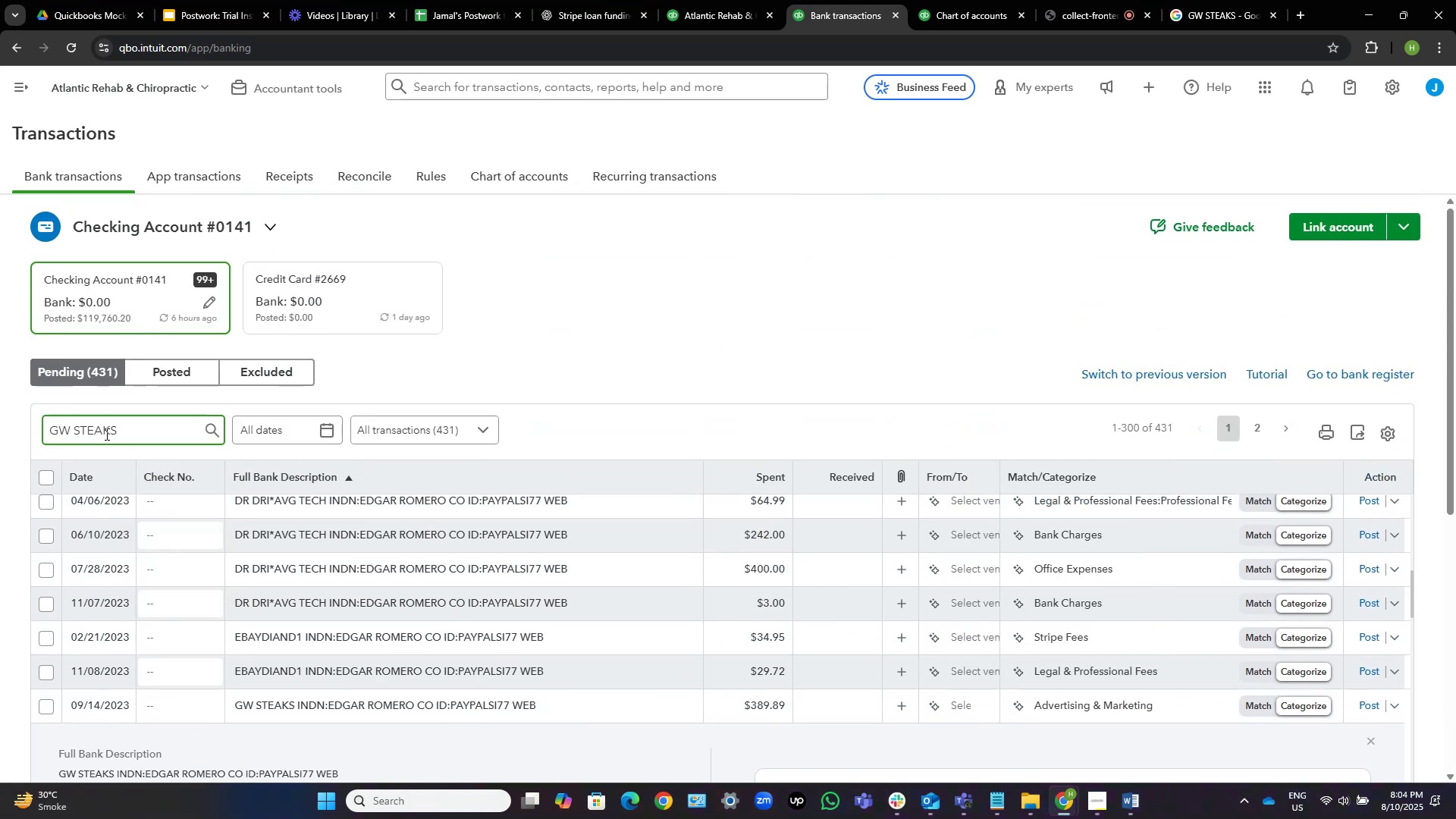 
key(NumpadEnter)
 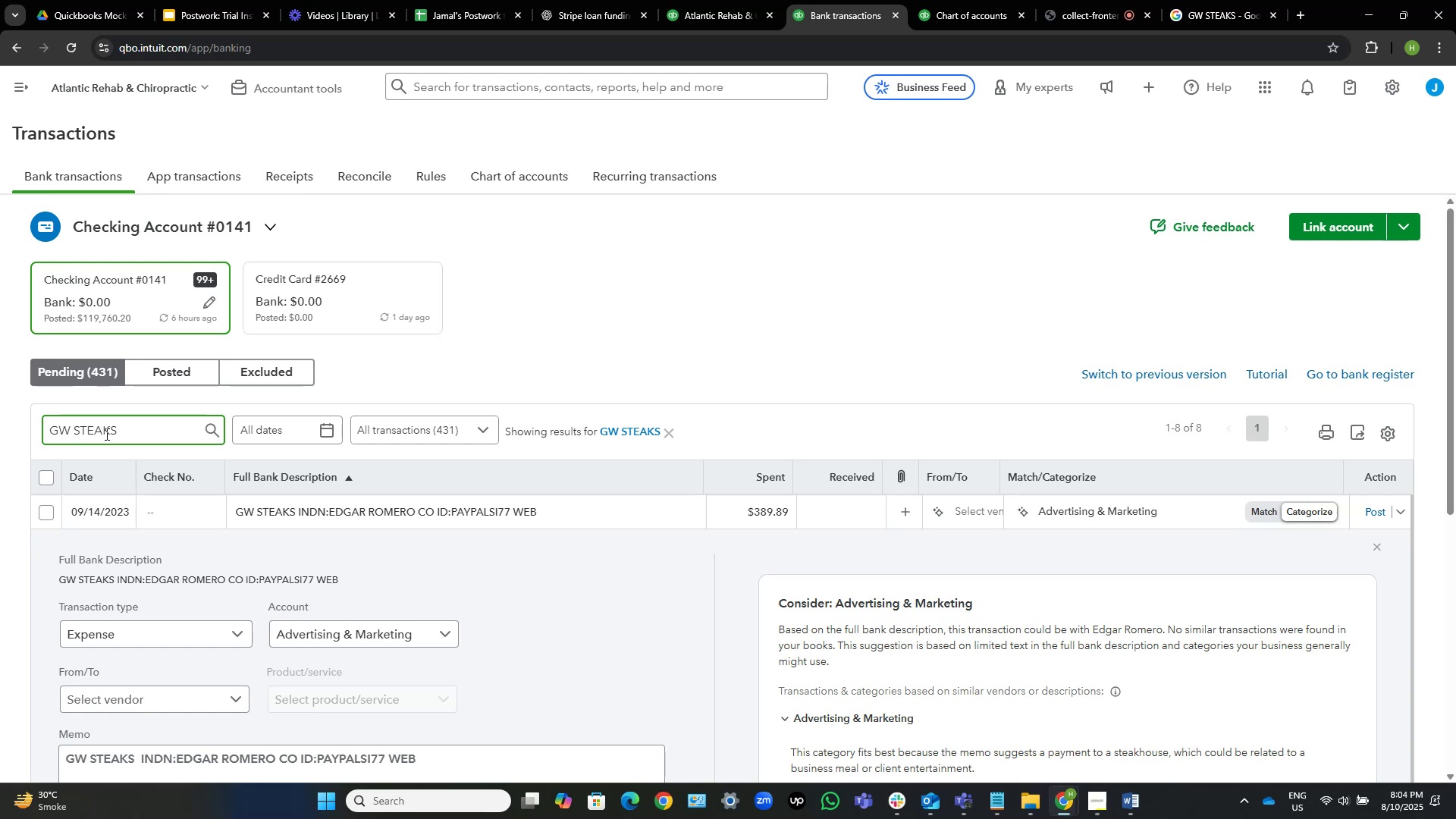 
wait(17.46)
 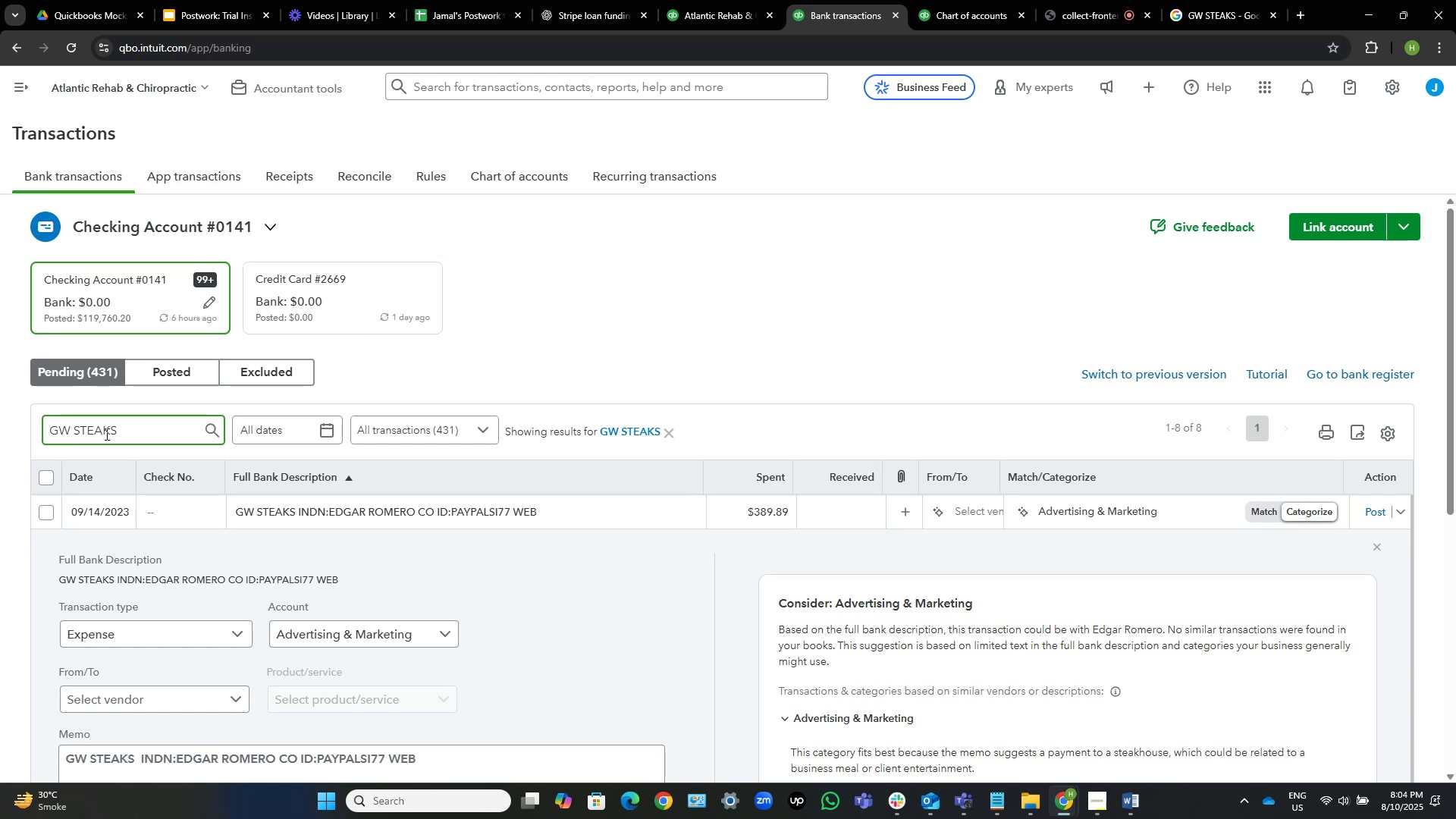 
left_click([758, 266])
 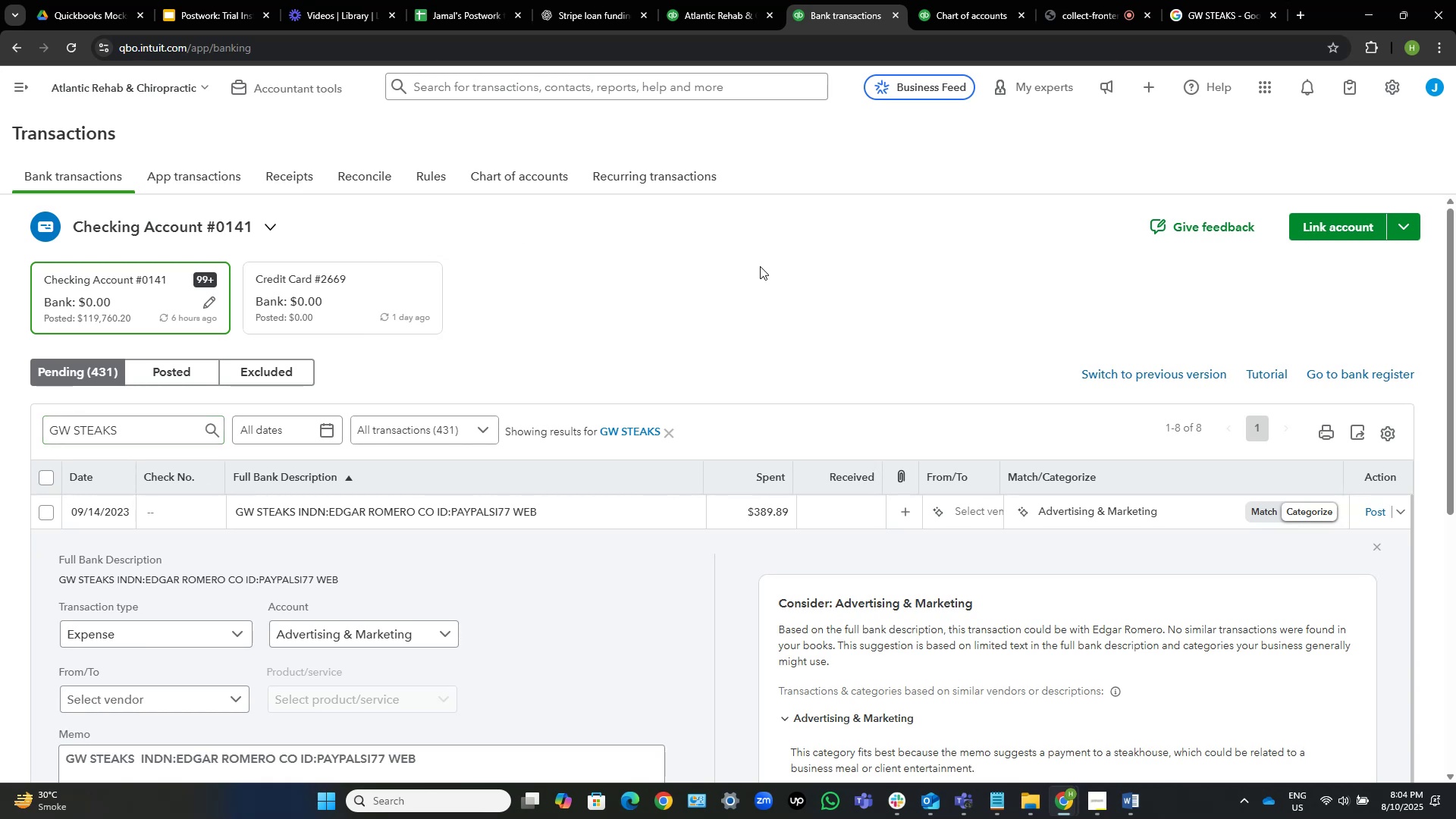 
scroll: coordinate [758, 267], scroll_direction: down, amount: 1.0
 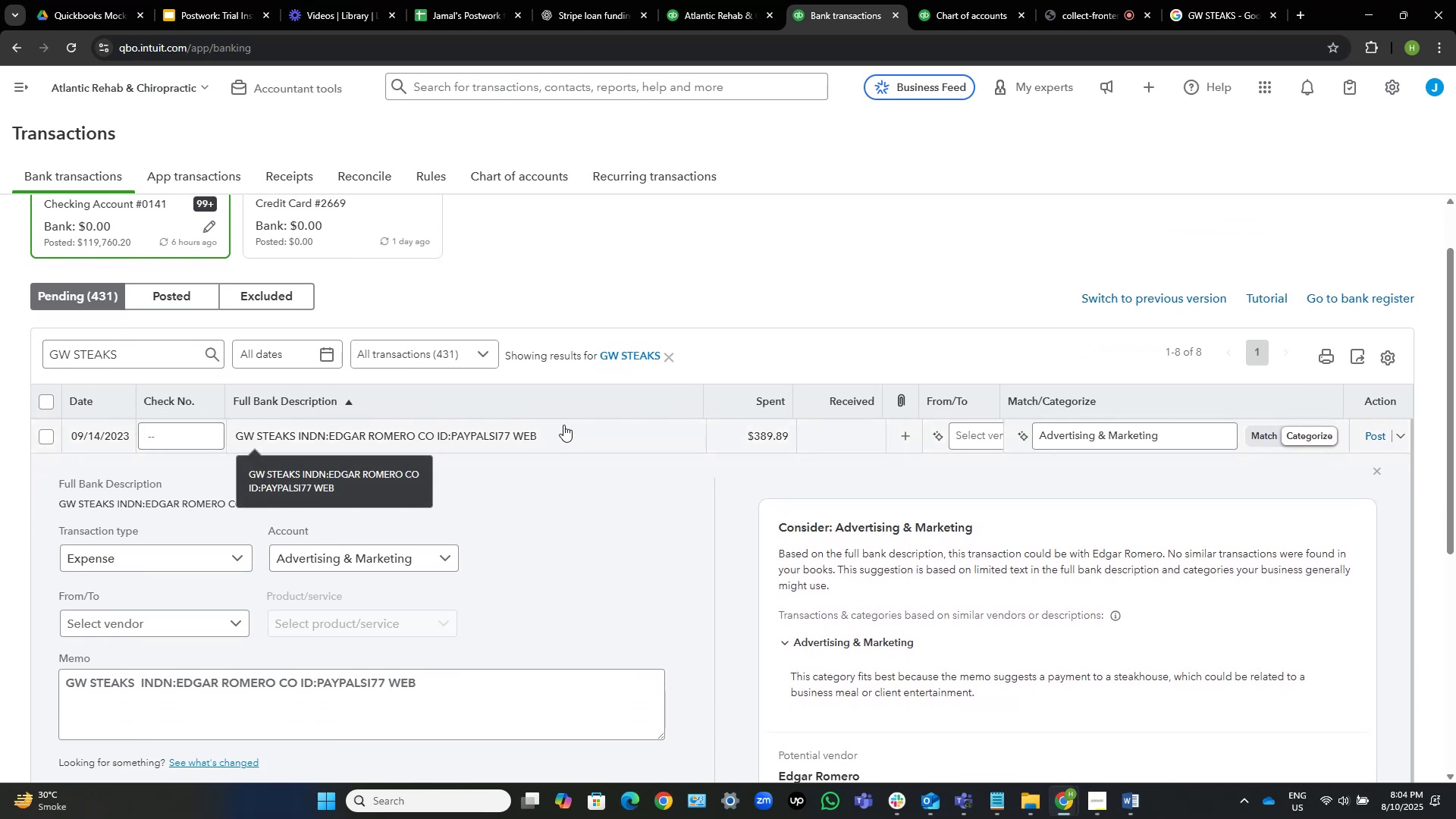 
left_click([592, 438])
 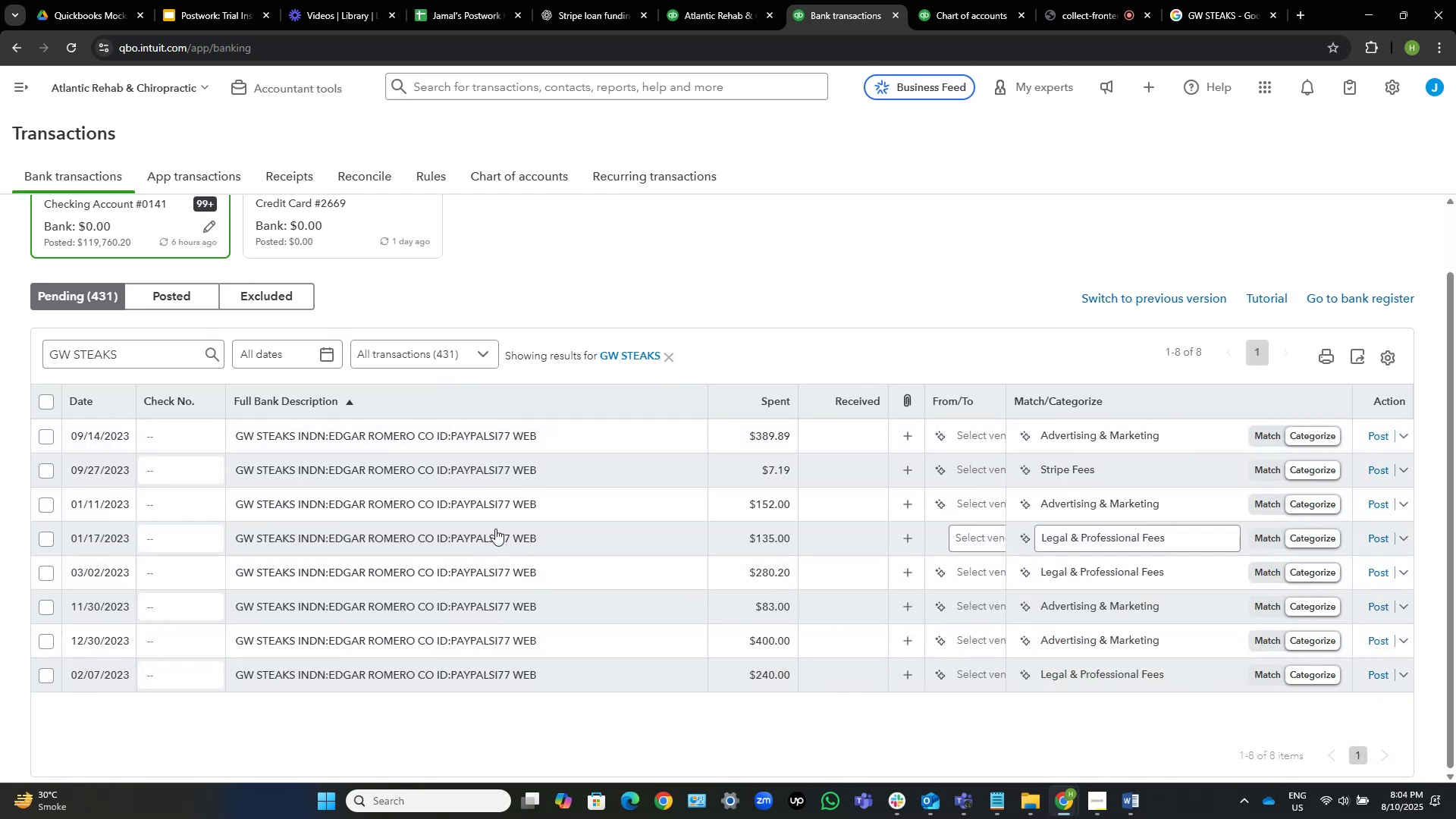 
wait(12.22)
 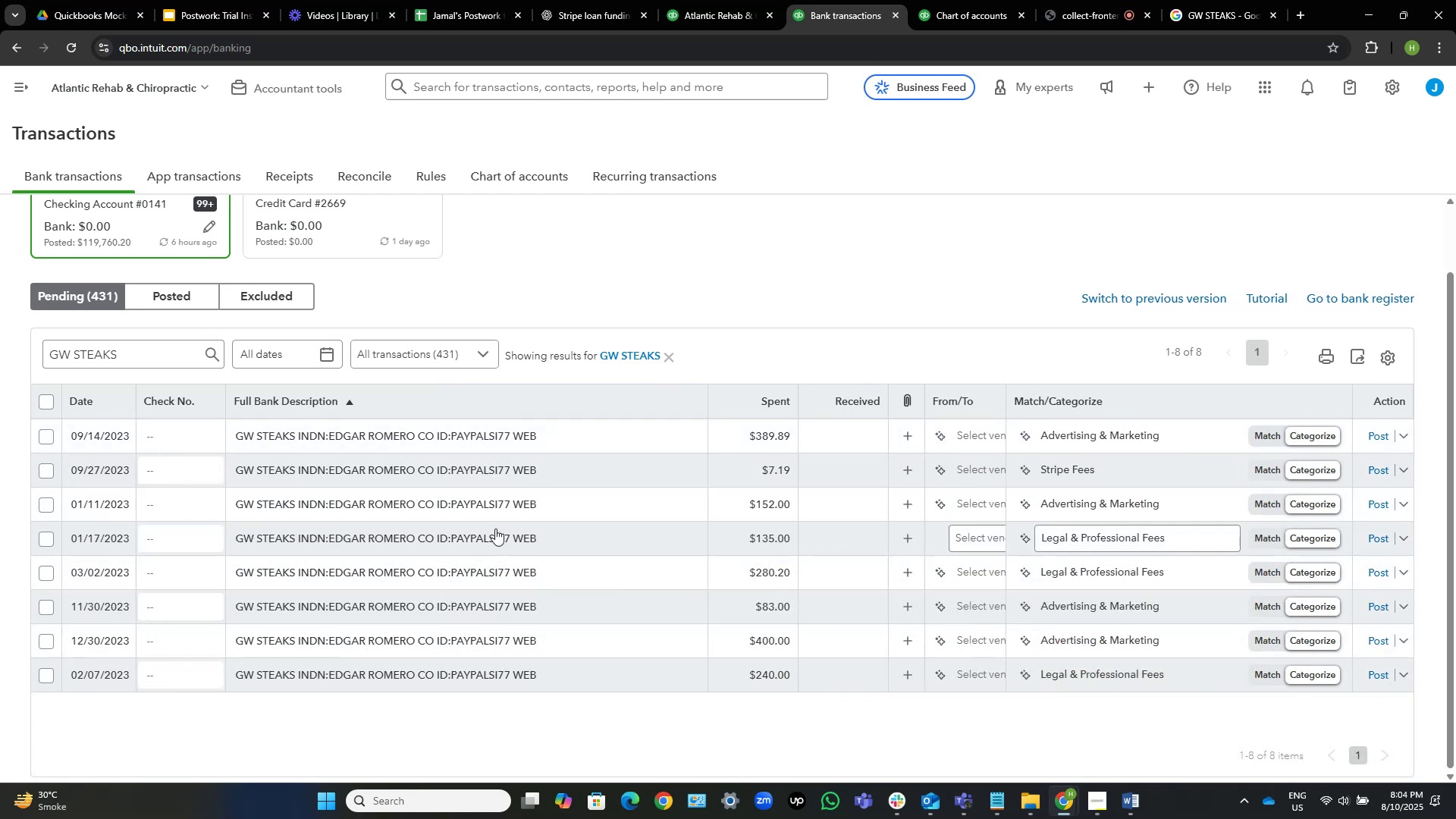 
left_click([50, 404])
 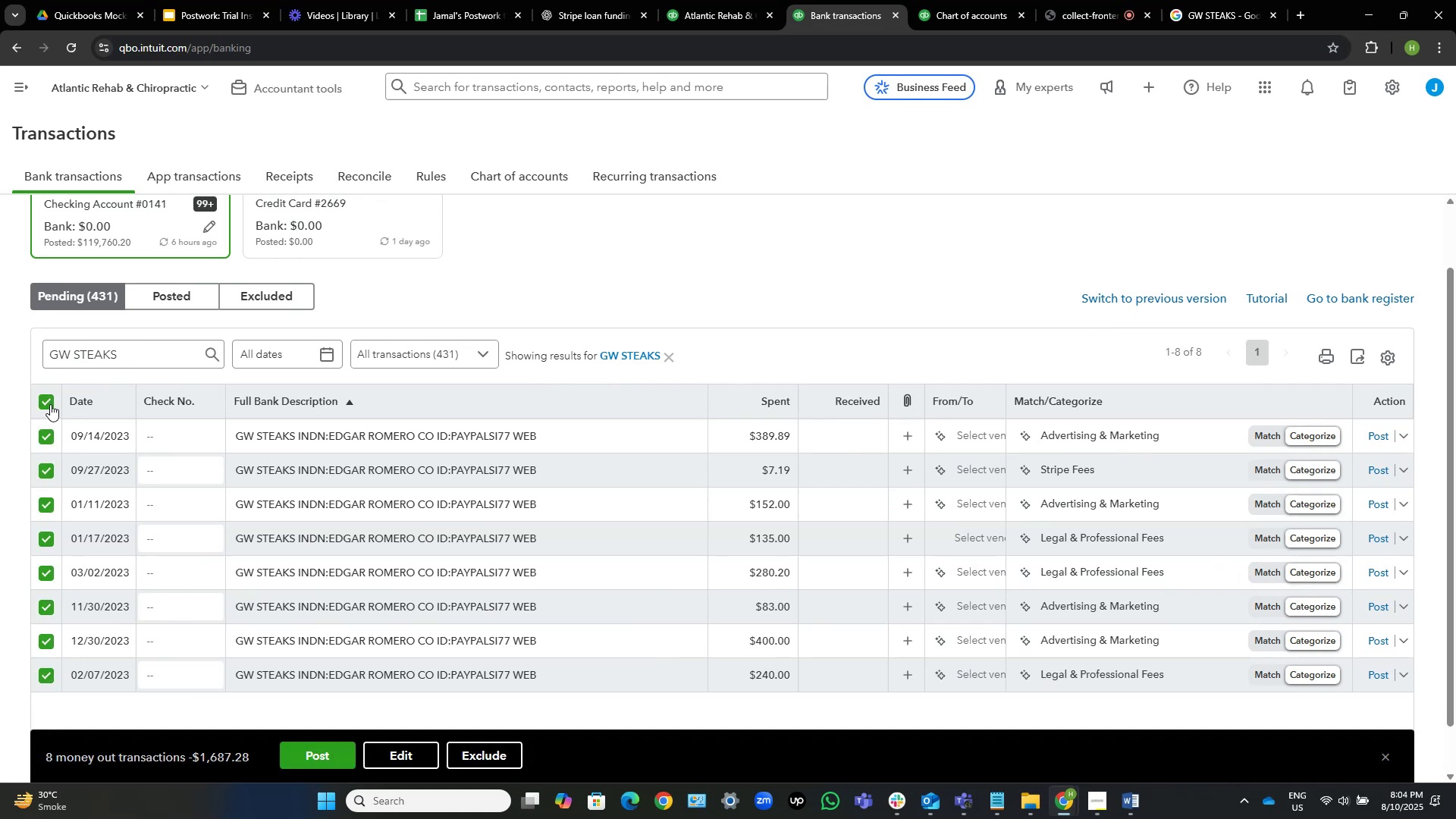 
wait(10.17)
 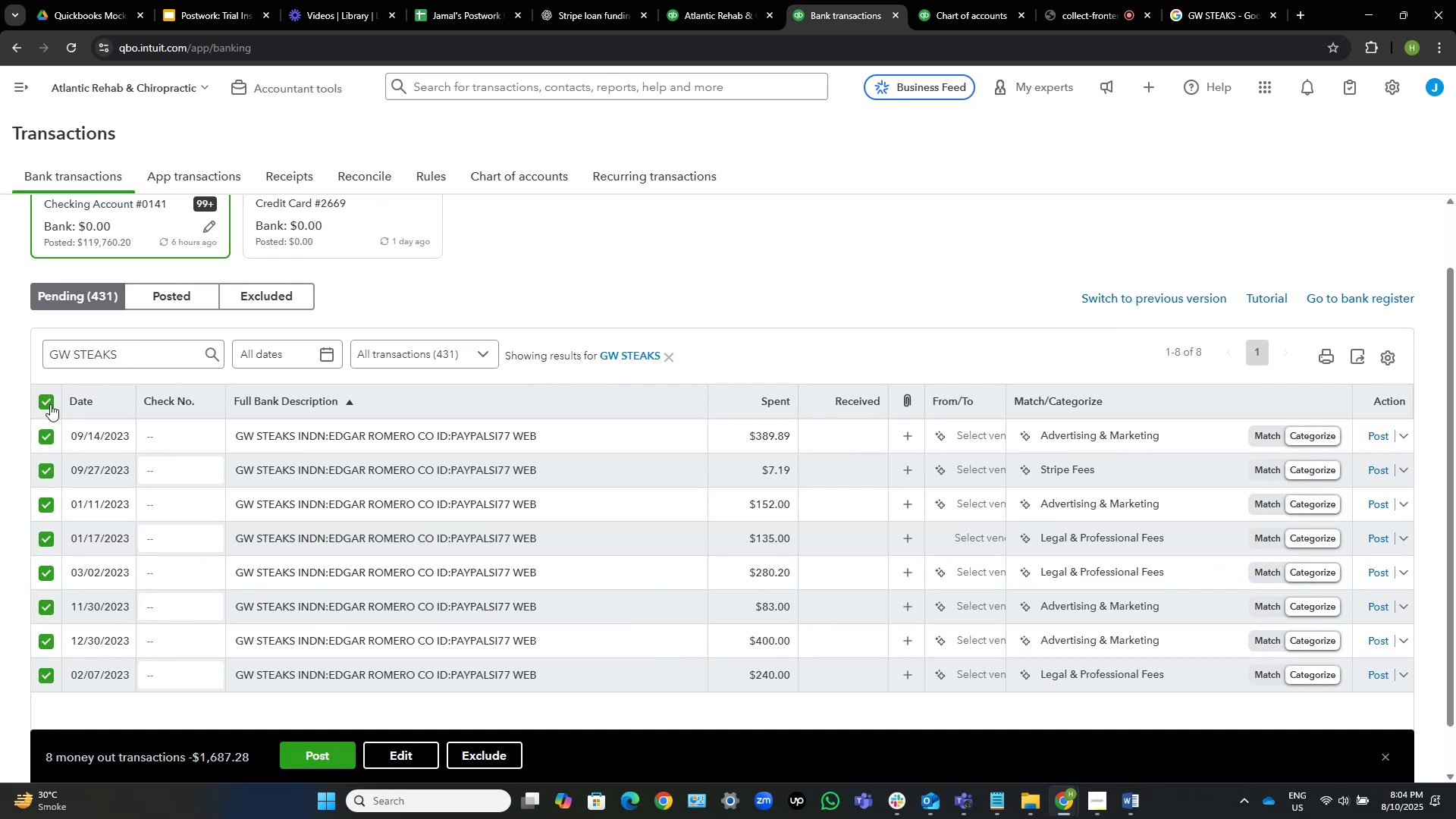 
left_click([403, 750])
 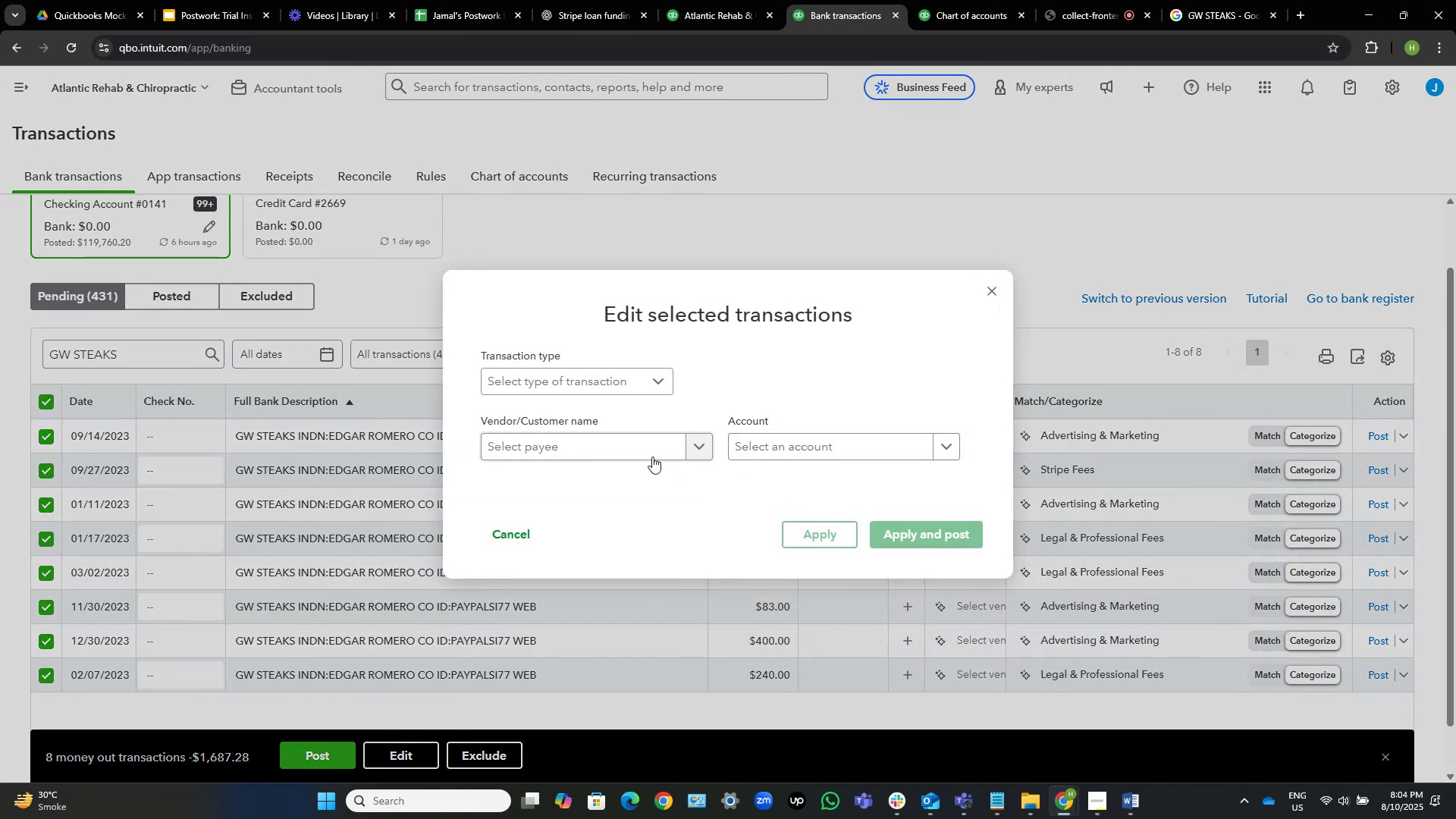 
left_click([649, 450])
 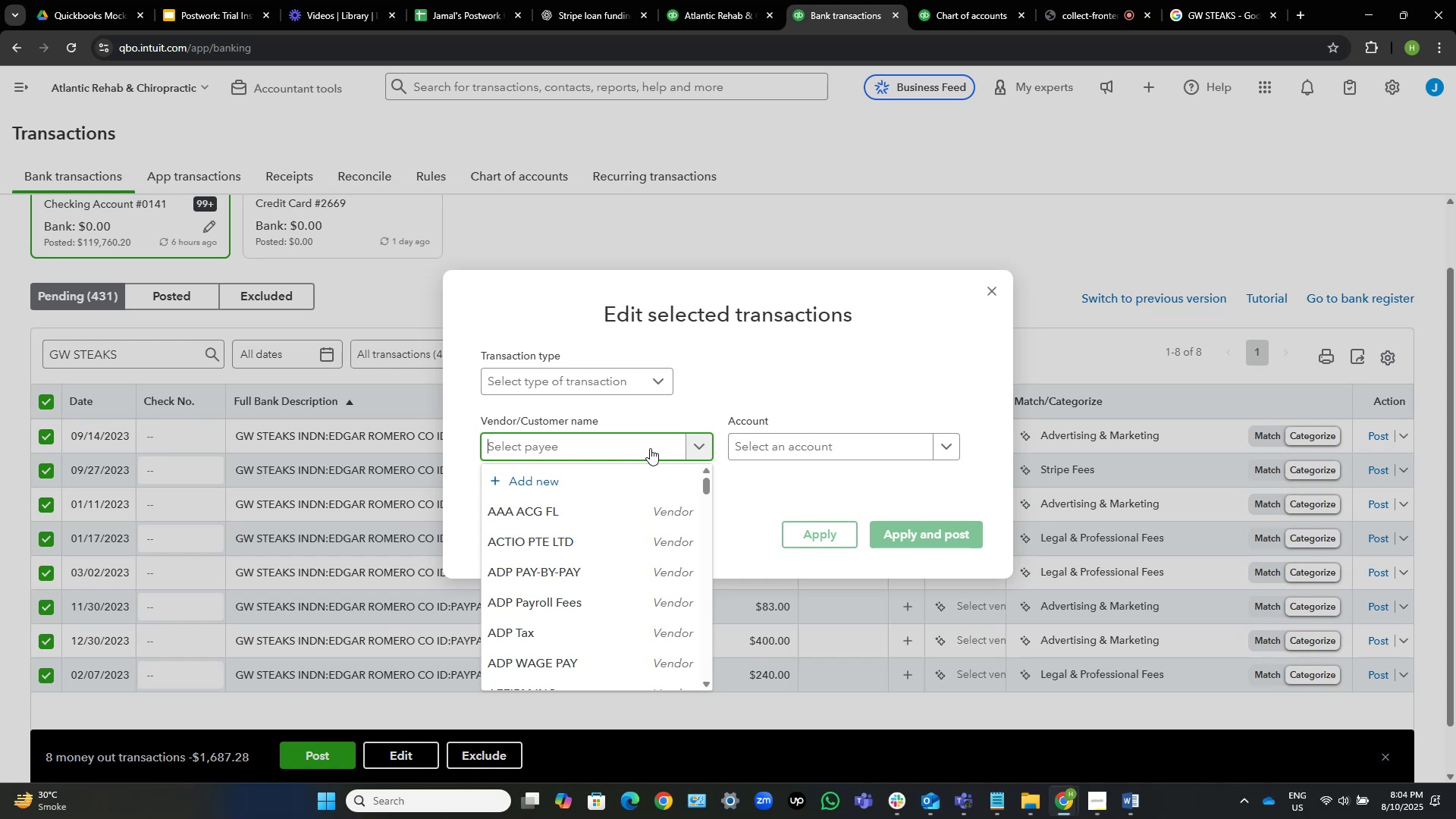 
wait(16.14)
 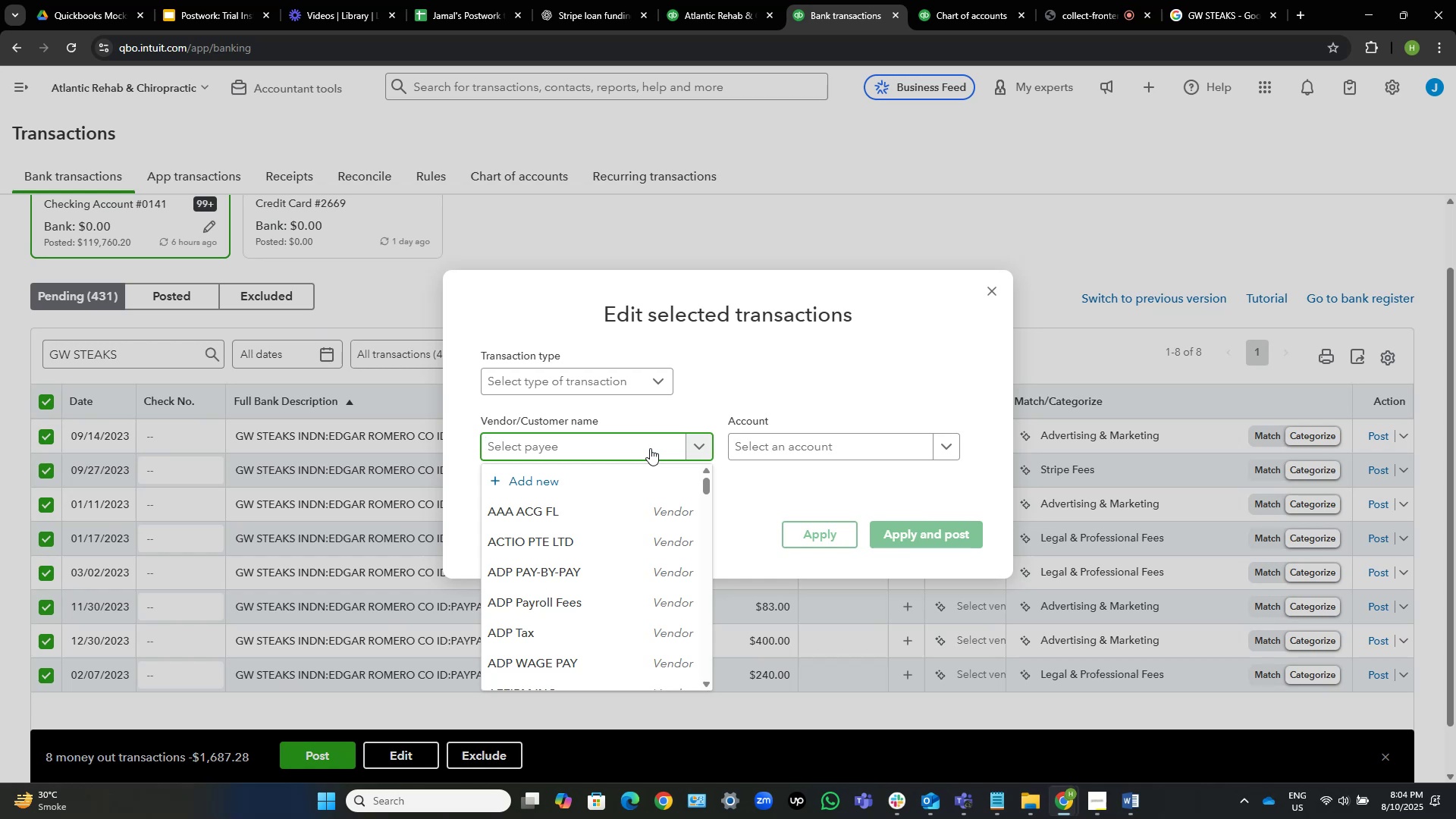 
key(Control+V)
 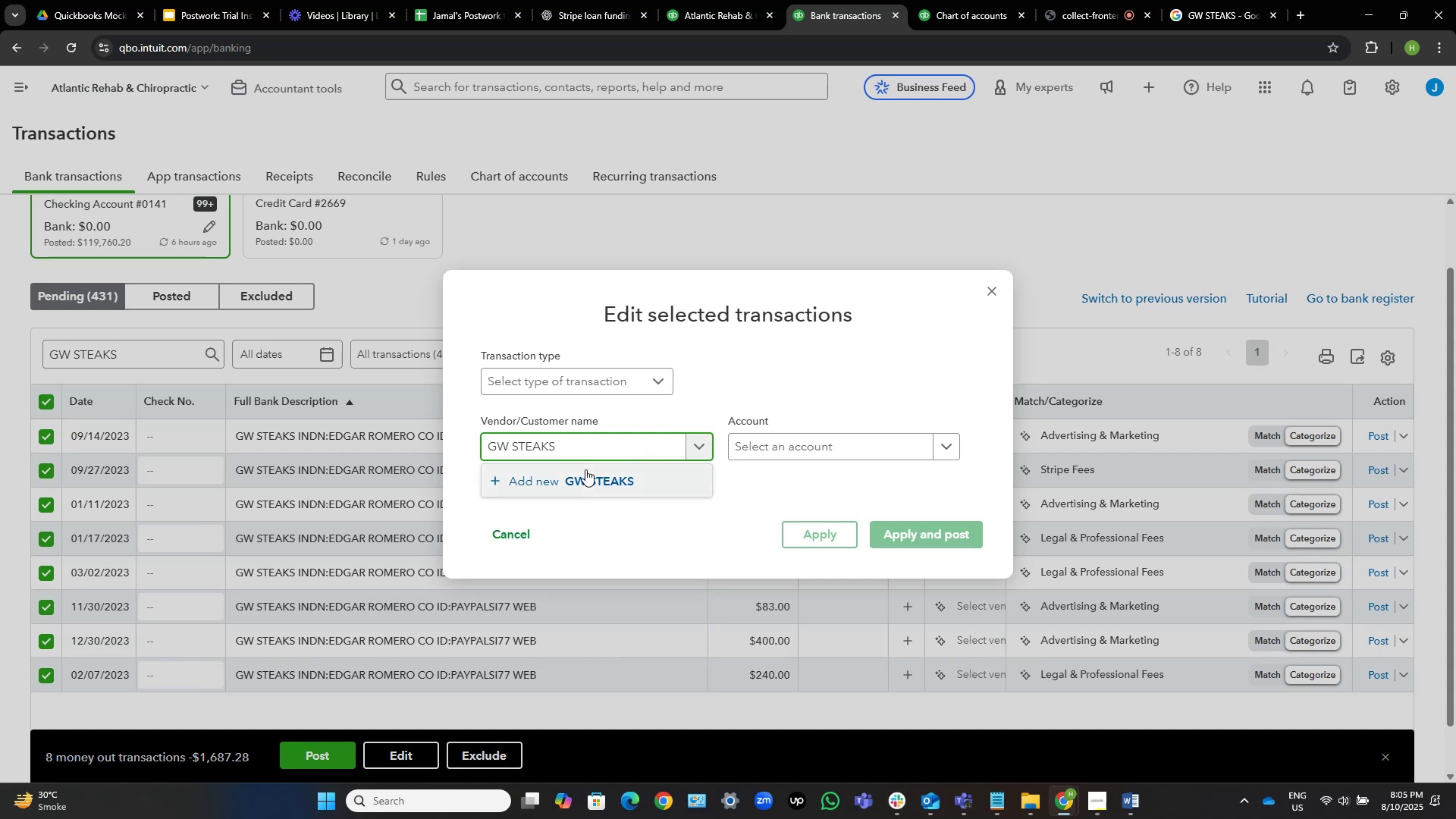 
left_click([533, 479])
 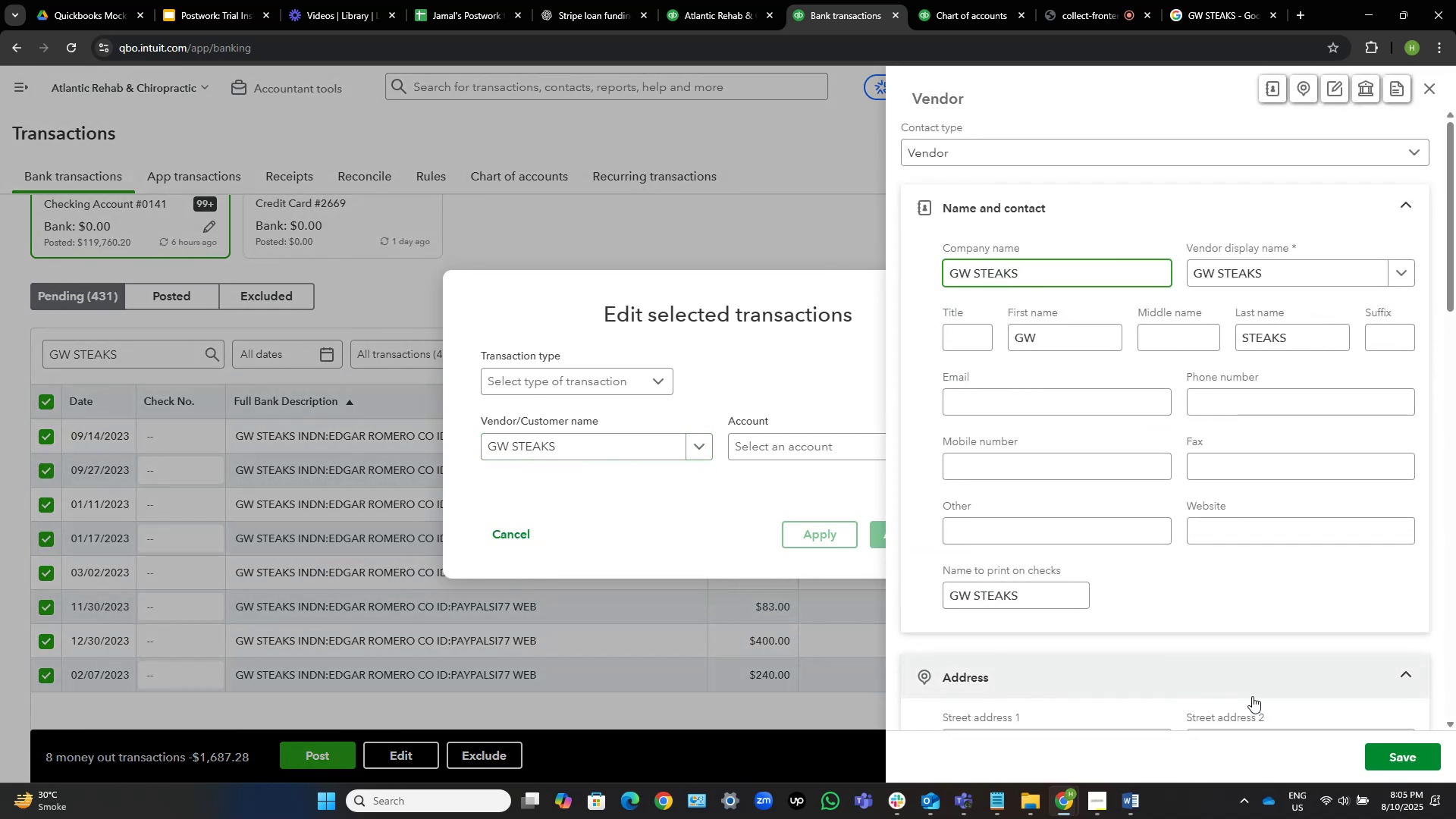 
wait(5.32)
 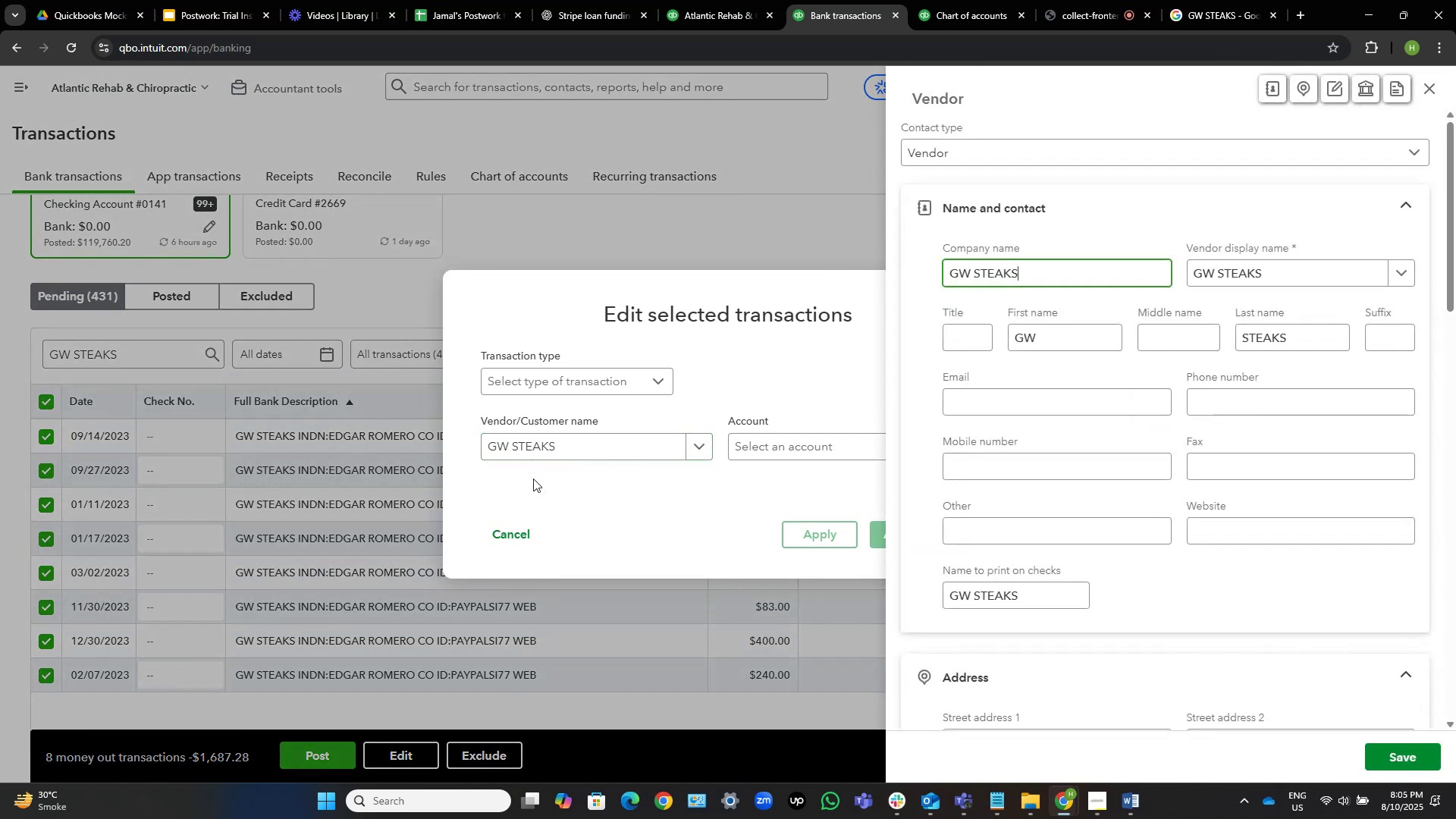 
left_click([1404, 759])
 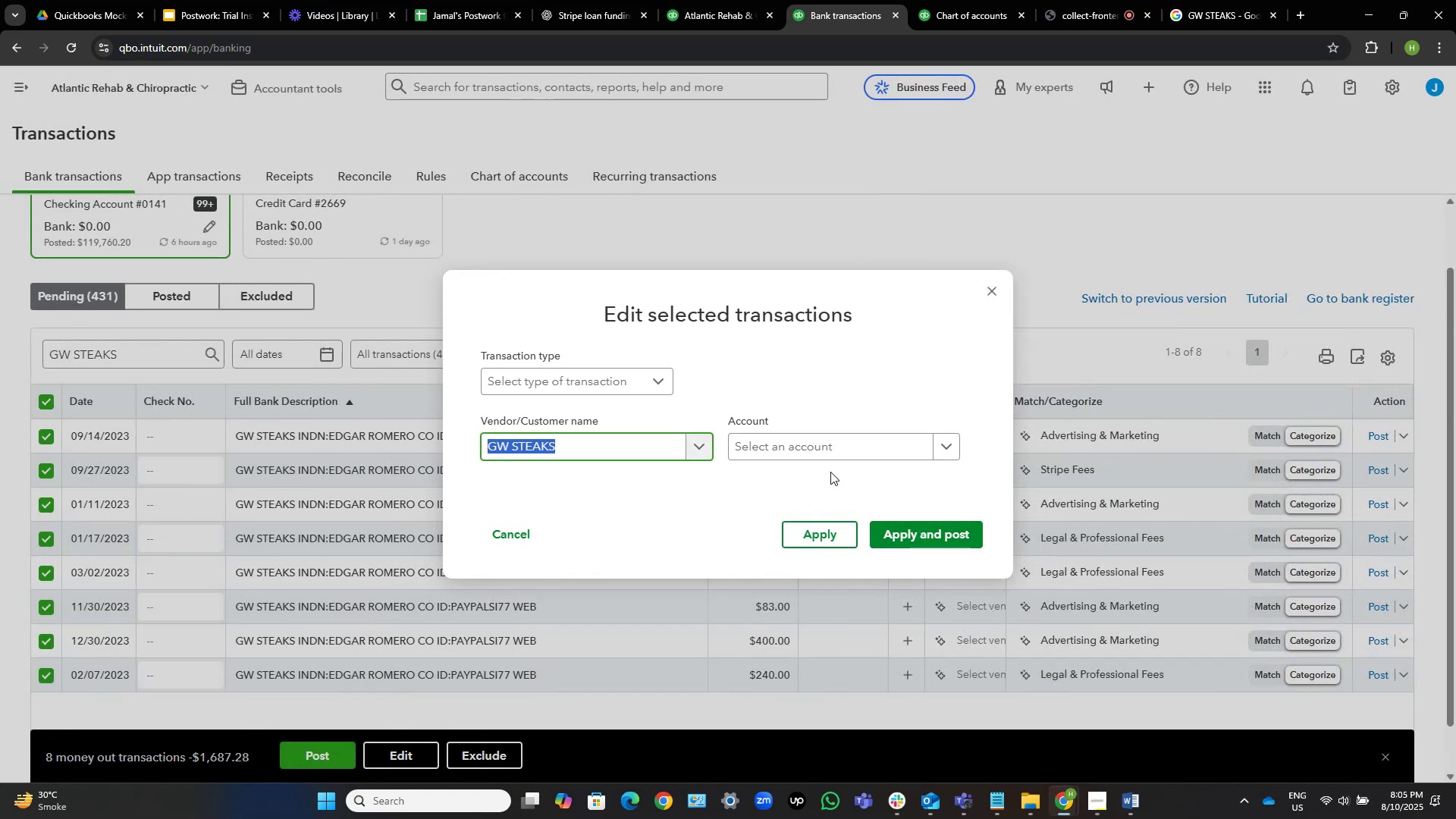 
left_click([792, 453])
 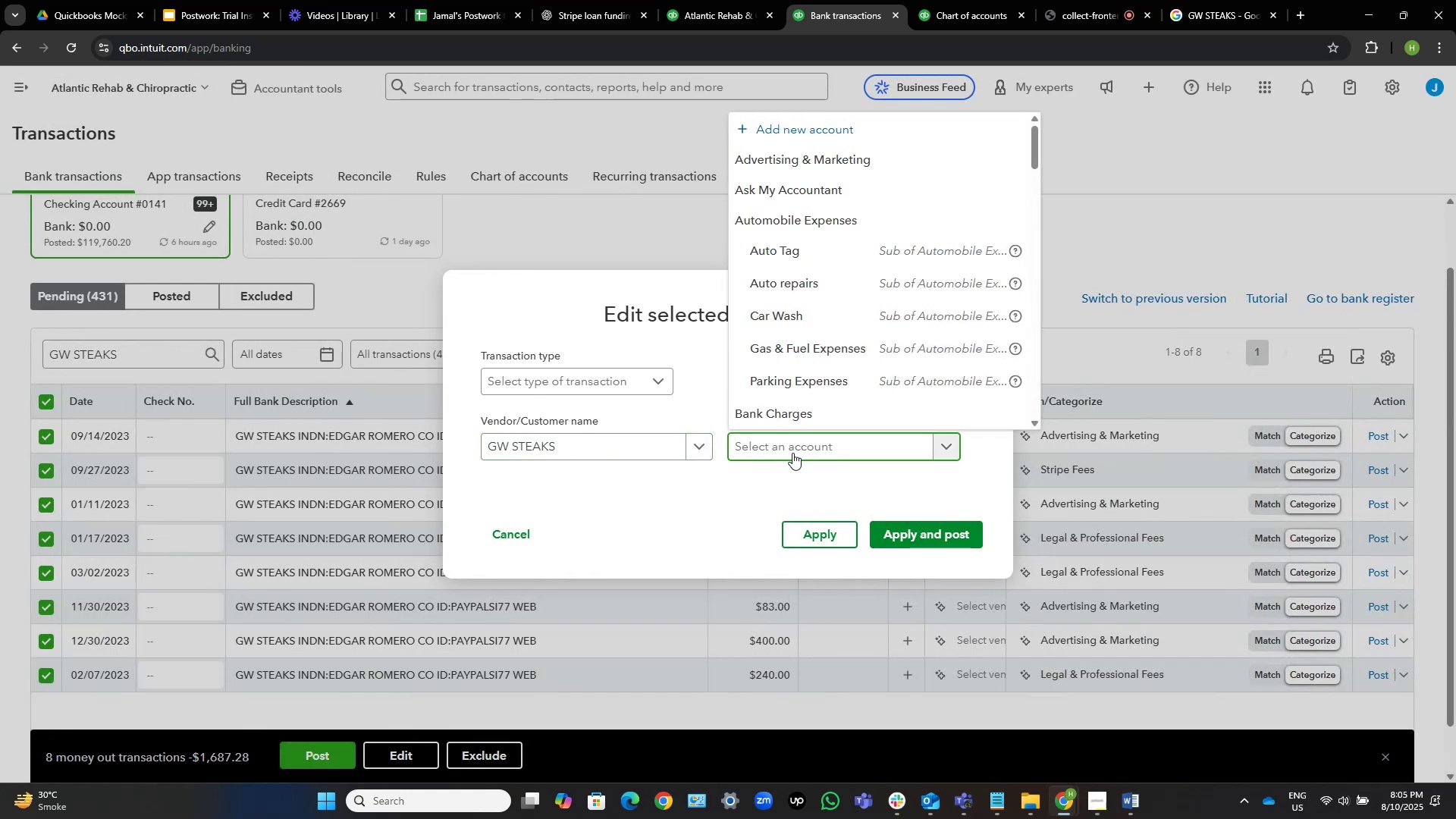 
type(mea)
 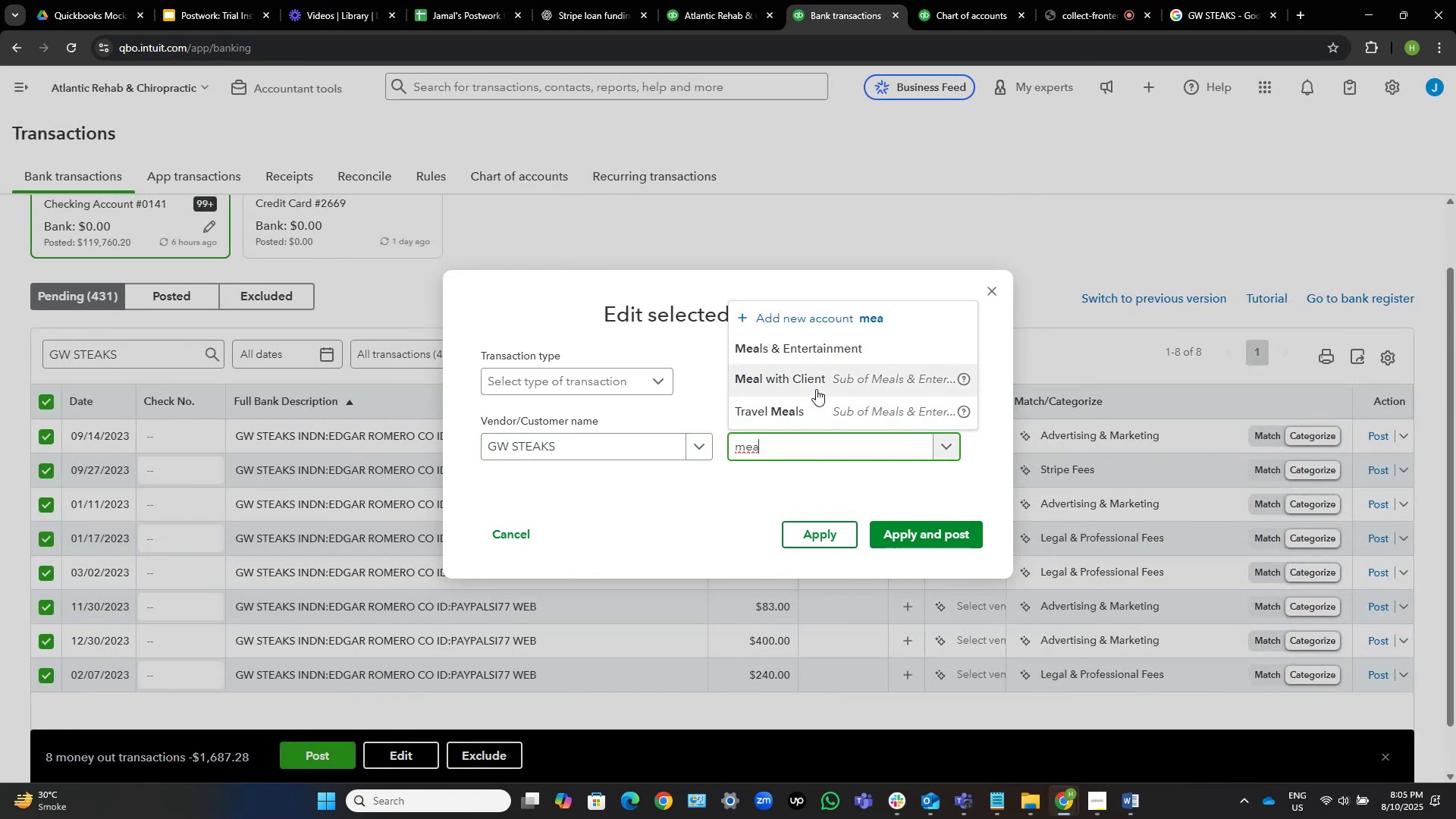 
wait(10.8)
 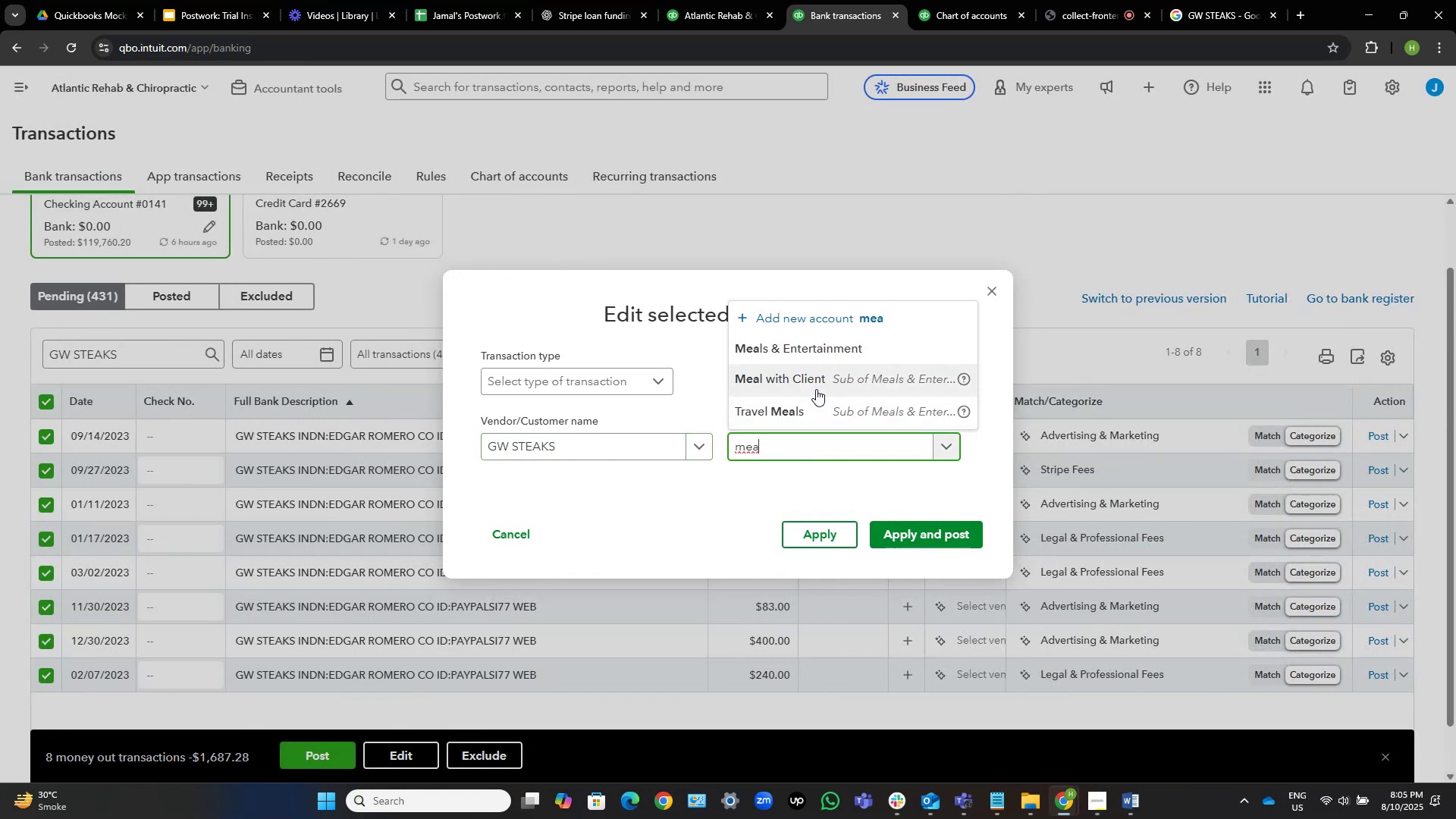 
left_click([816, 389])
 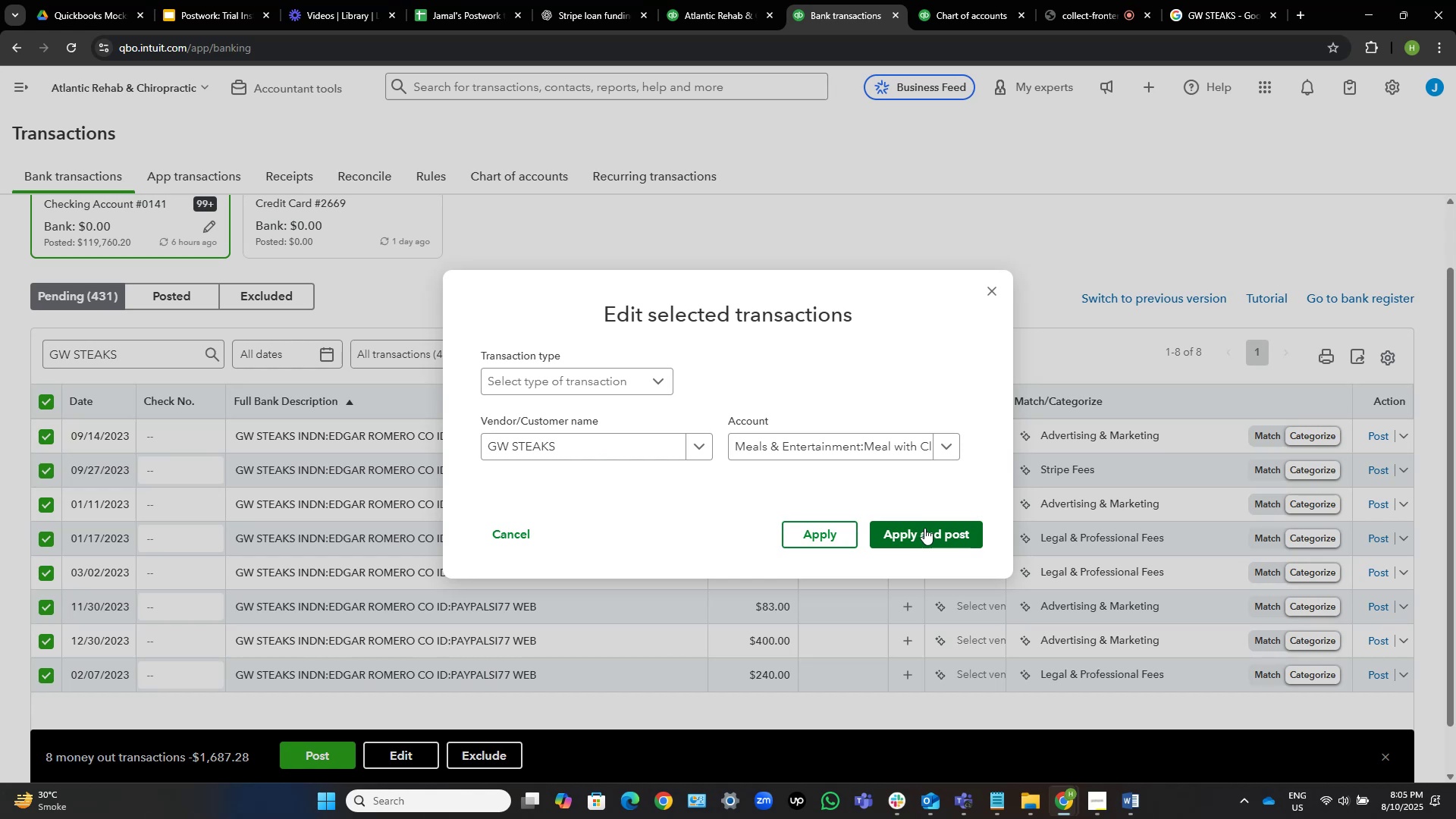 
wait(17.08)
 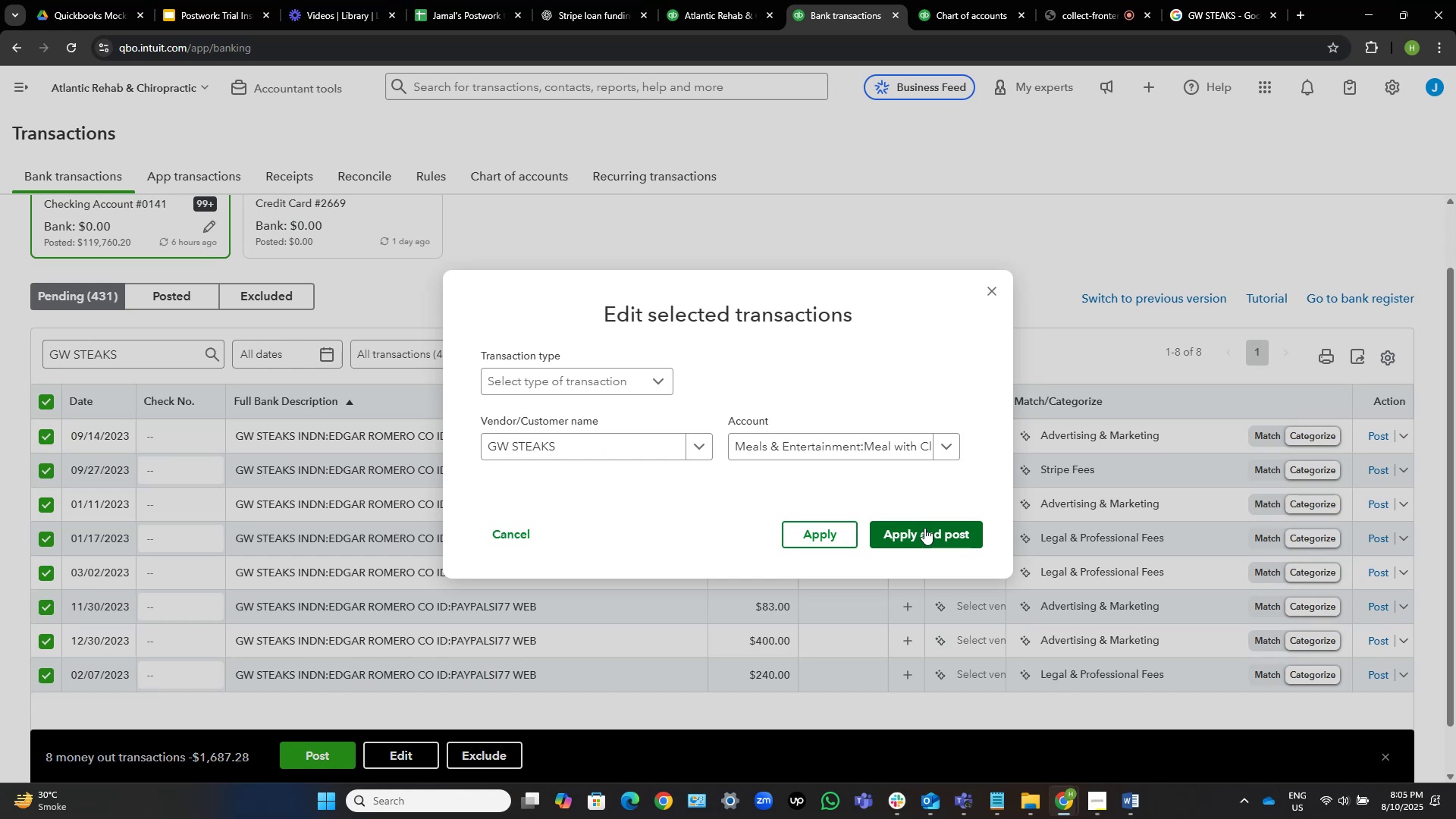 
left_click([924, 528])
 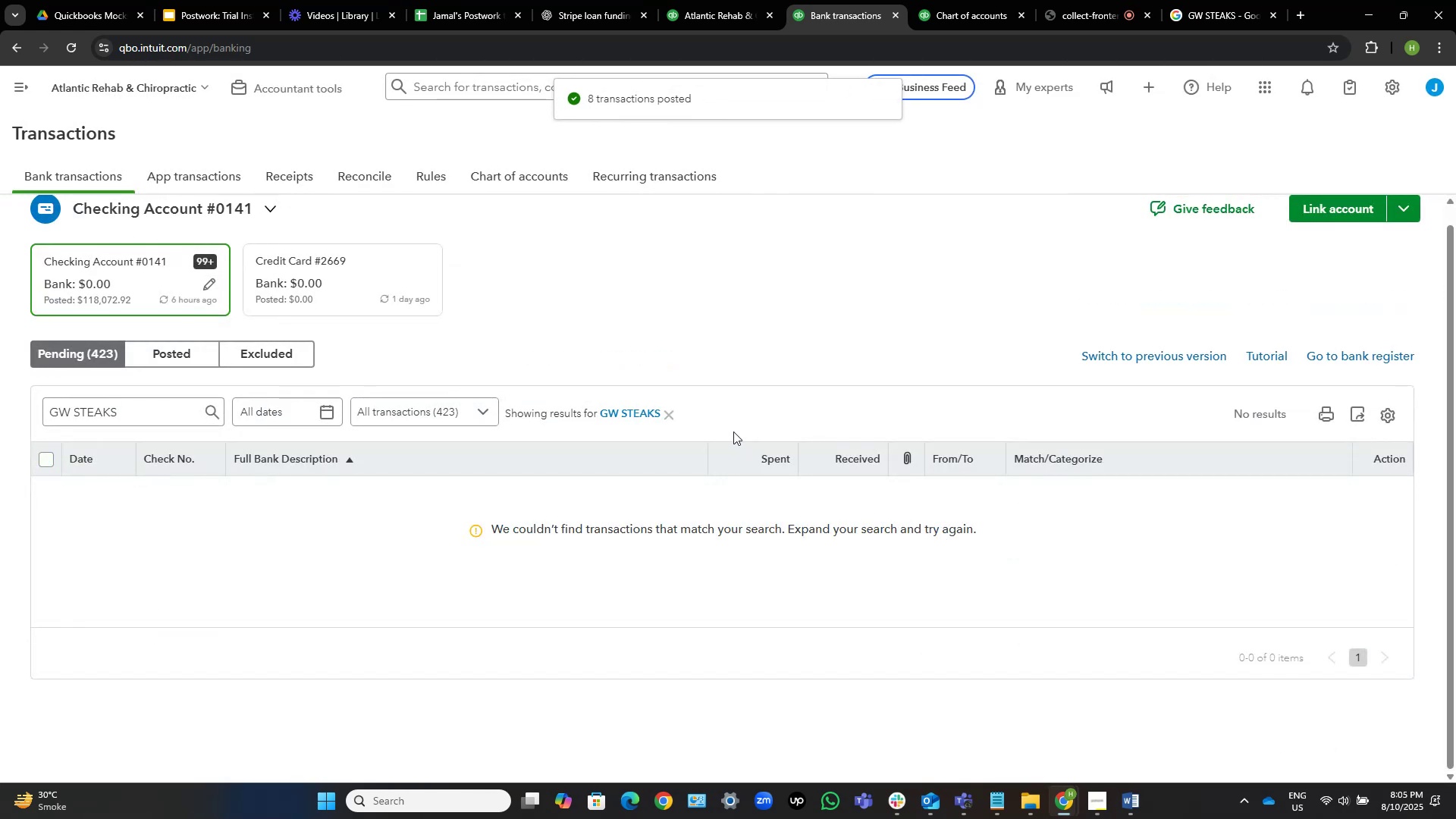 
wait(5.09)
 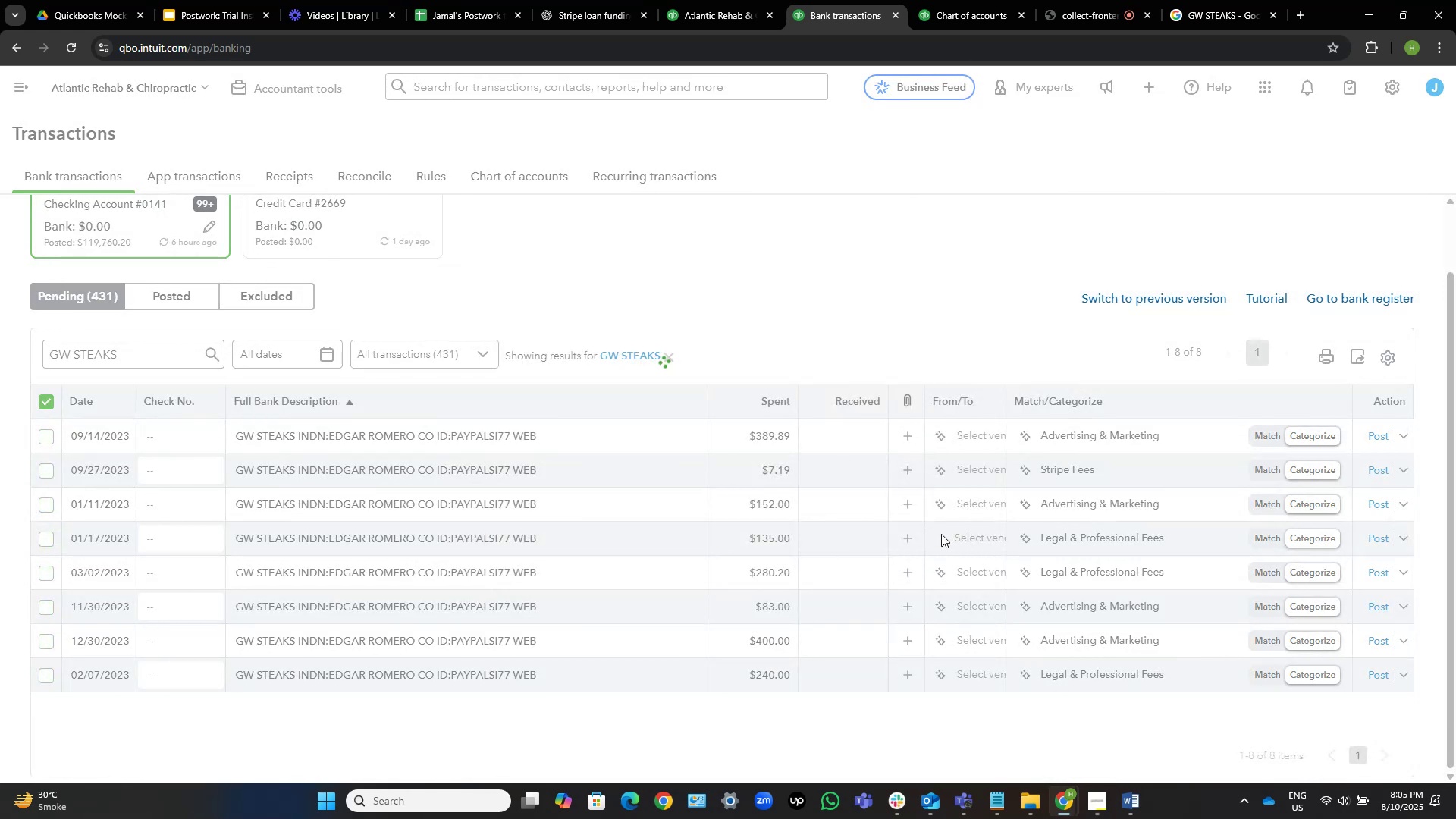 
left_click([676, 418])
 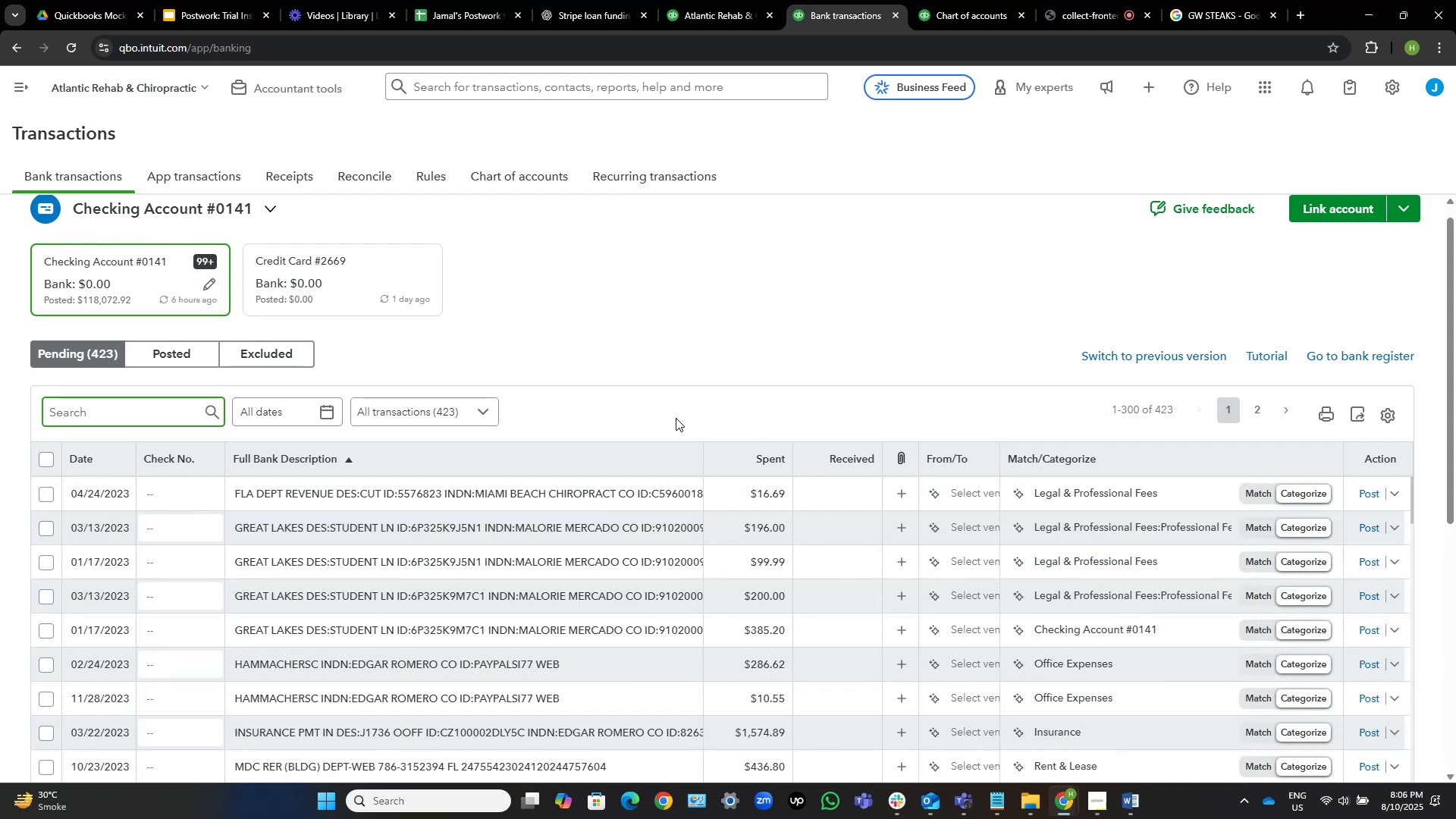 
wait(17.18)
 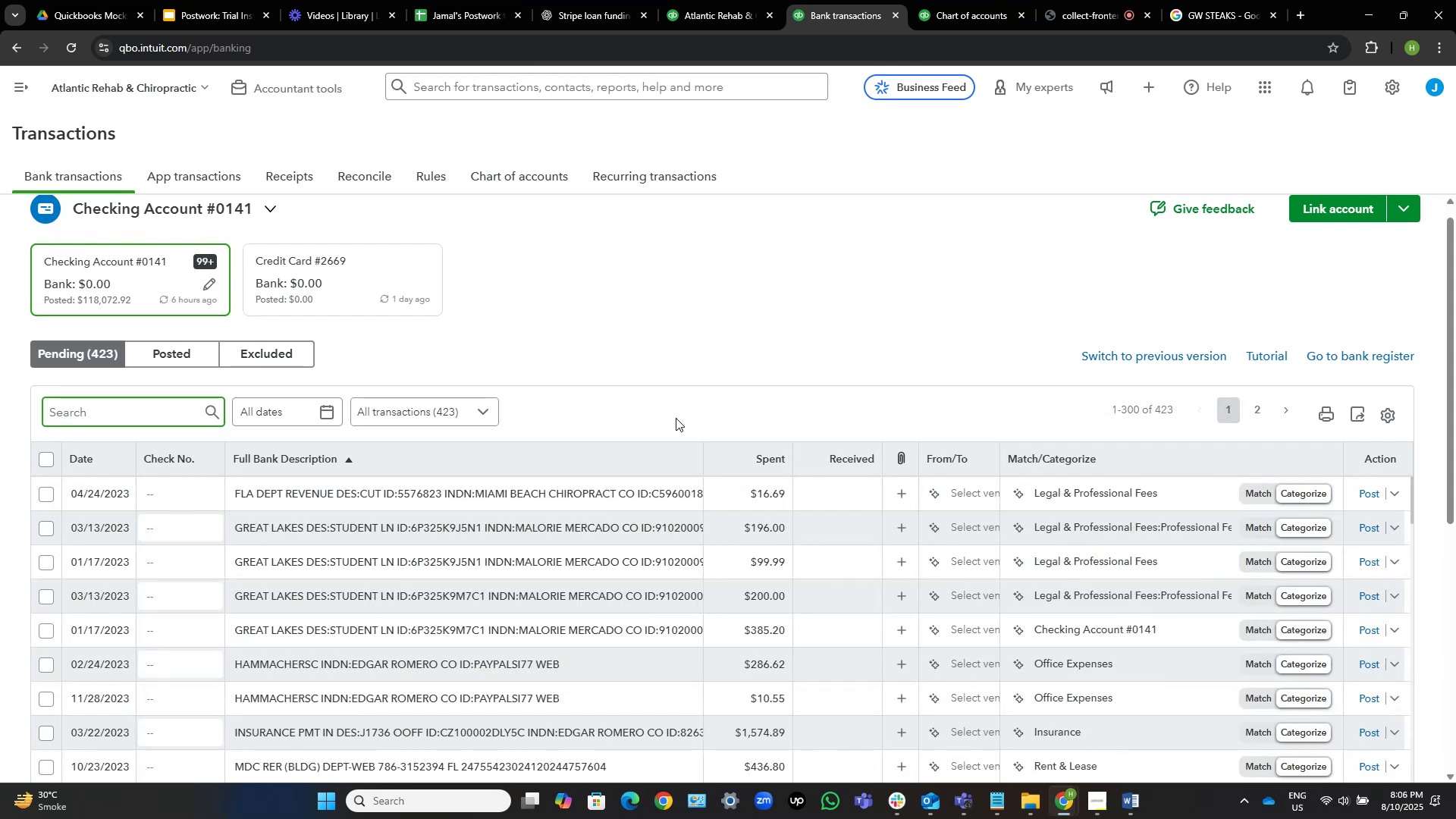 
scroll: coordinate [796, 290], scroll_direction: down, amount: 2.0
 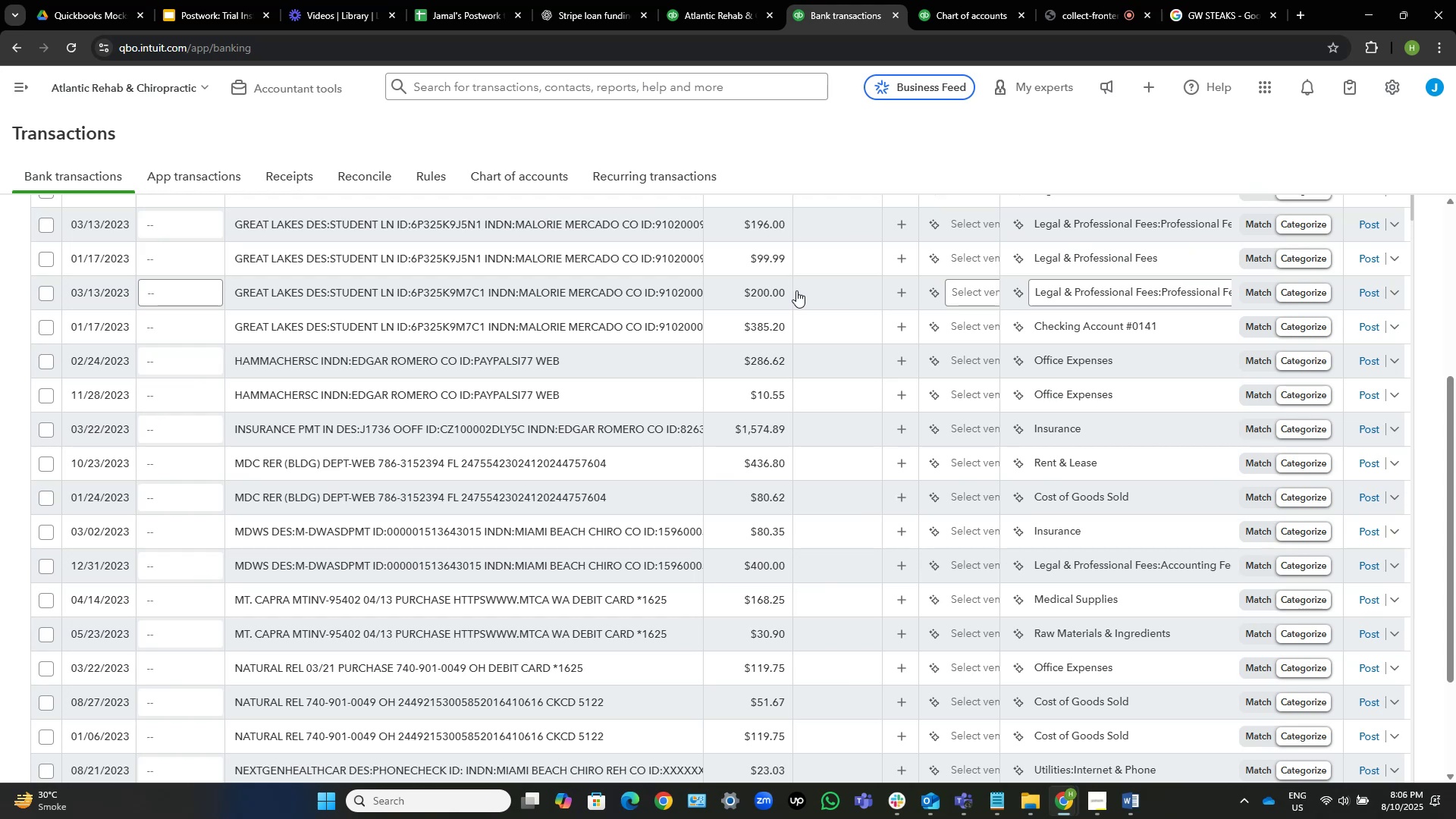 
wait(27.98)
 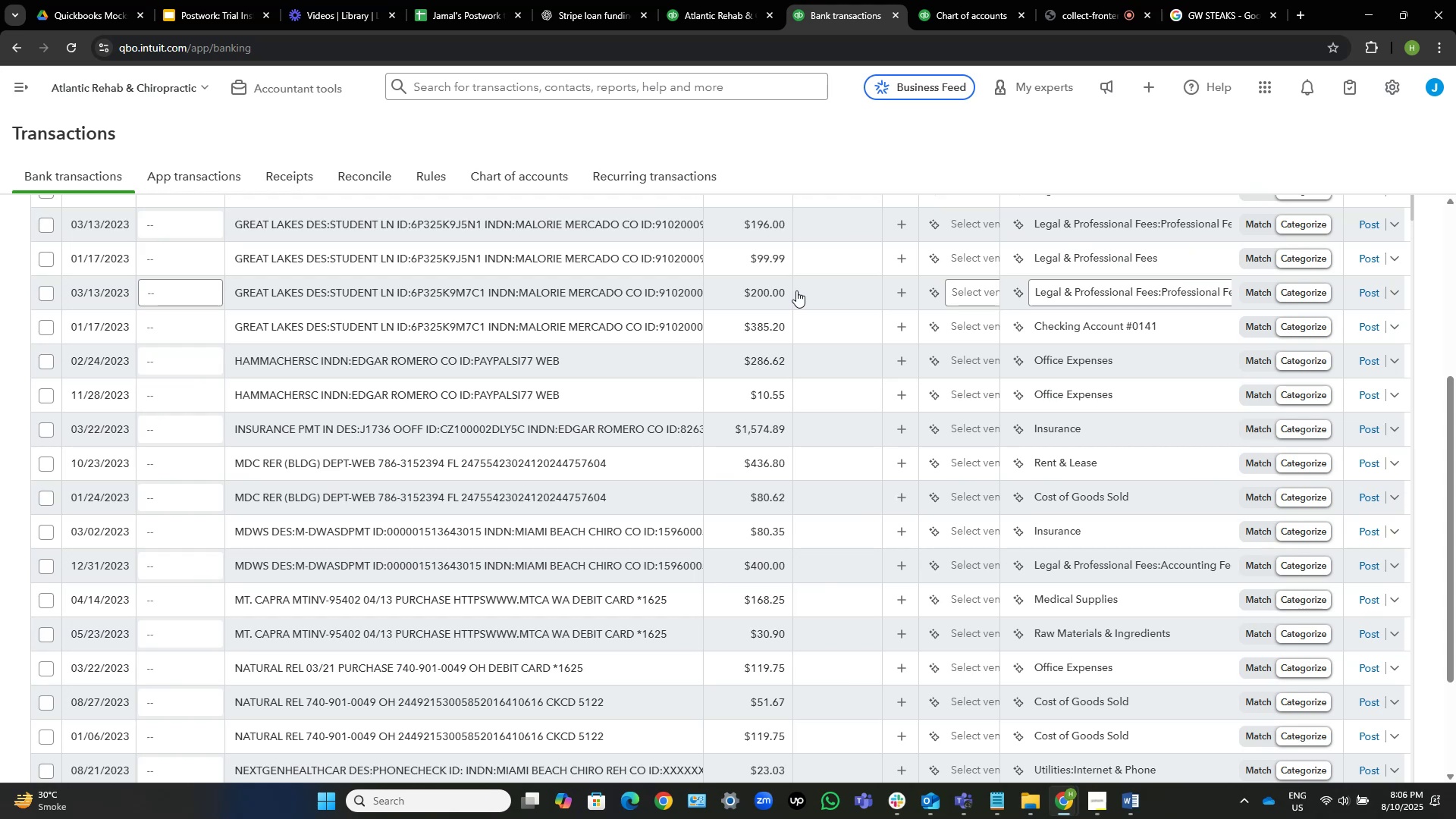 
scroll: coordinate [730, 360], scroll_direction: down, amount: 6.0
 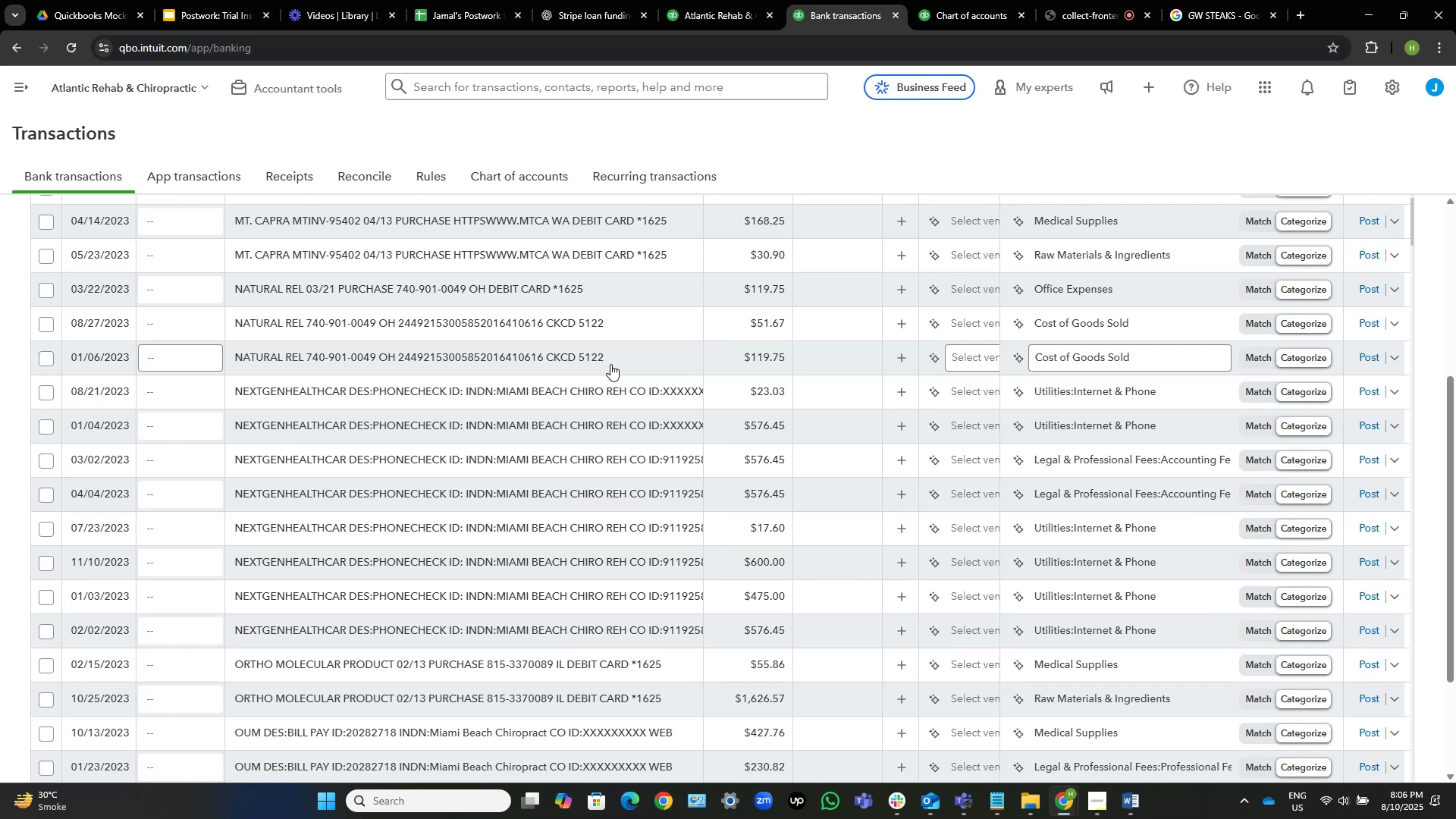 
wait(14.25)
 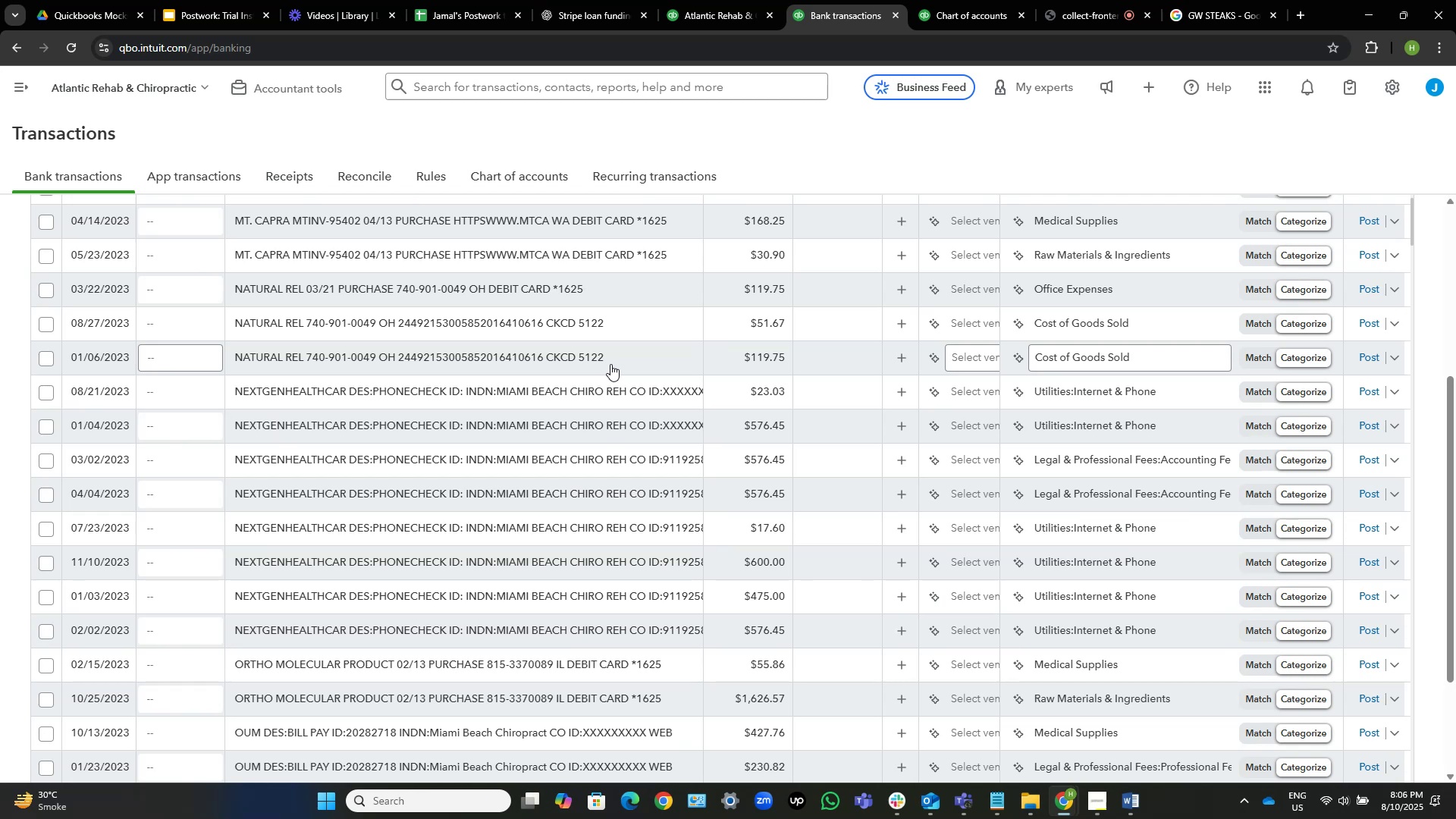 
scroll: coordinate [802, 416], scroll_direction: down, amount: 5.0
 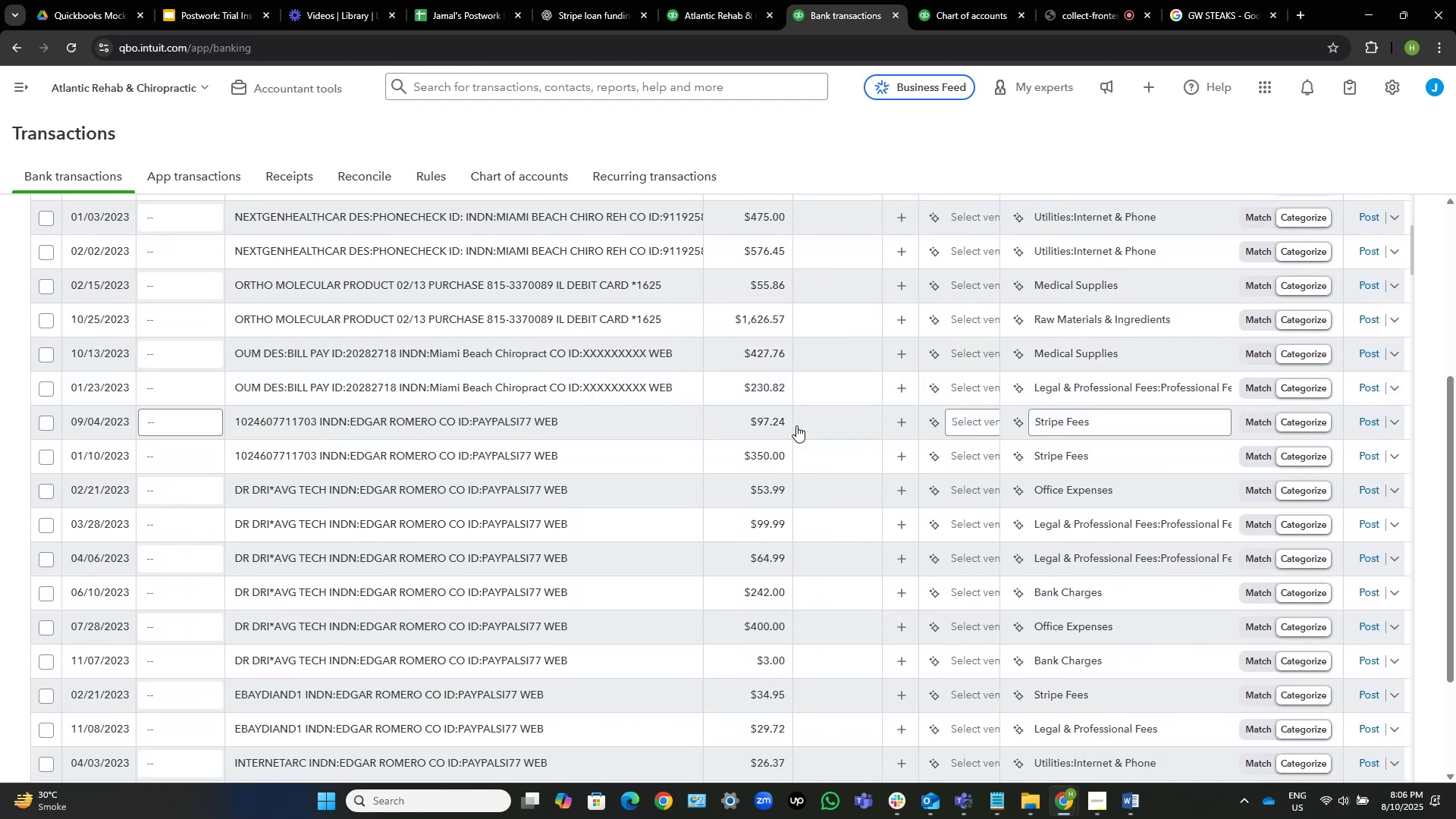 
wait(8.09)
 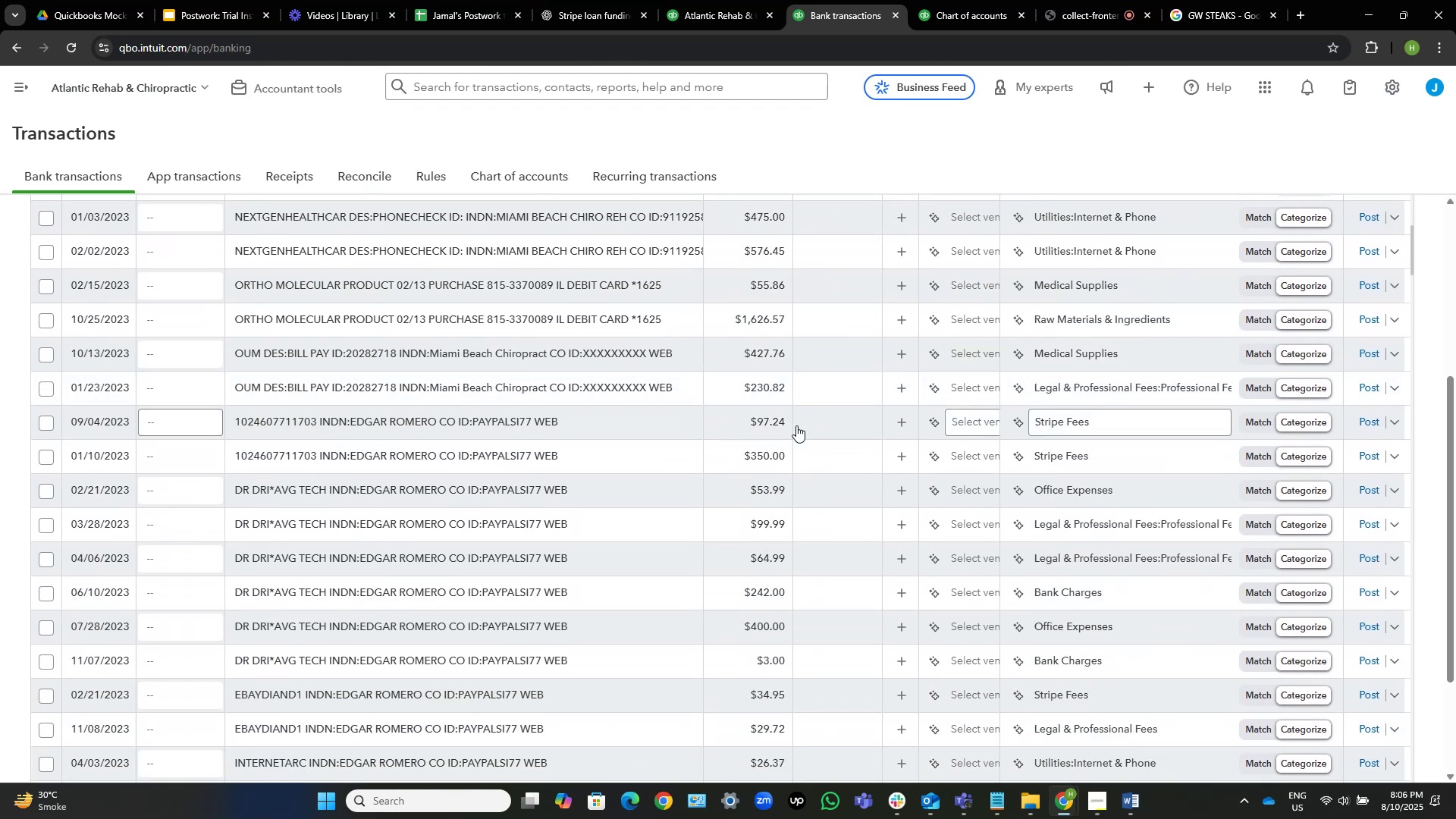 
left_click([522, 422])
 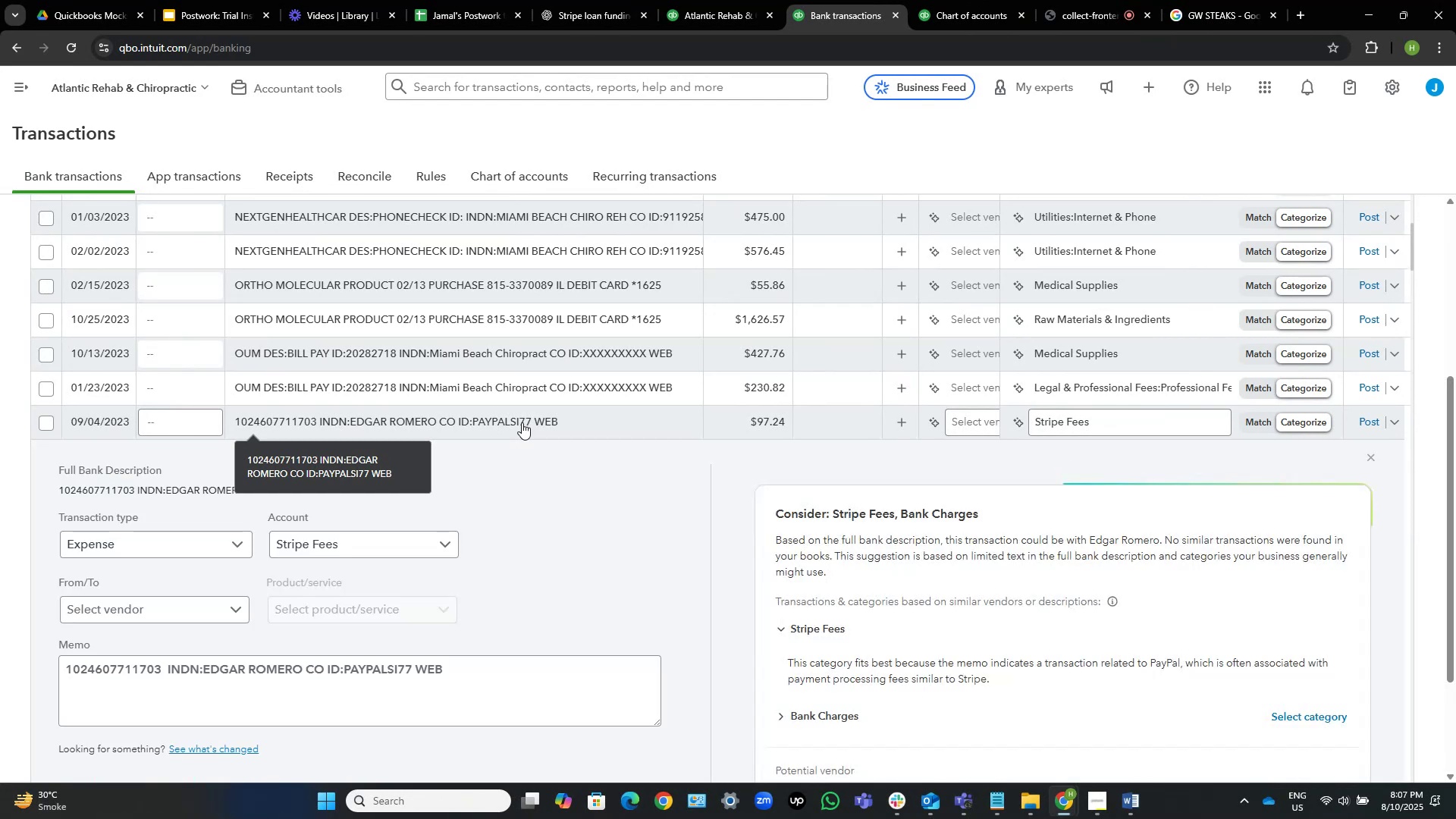 
left_click([522, 422])
 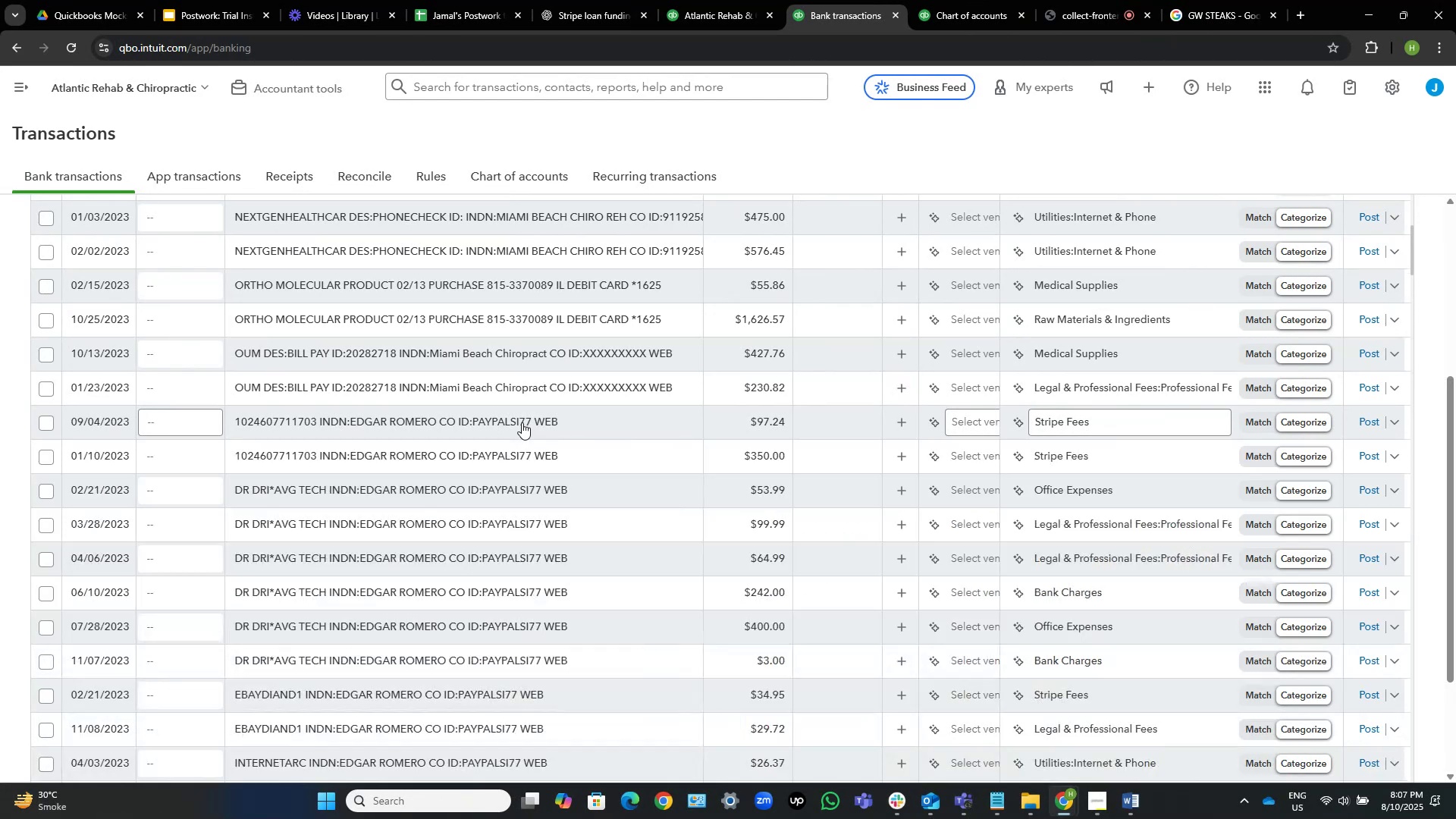 
left_click([1088, 422])
 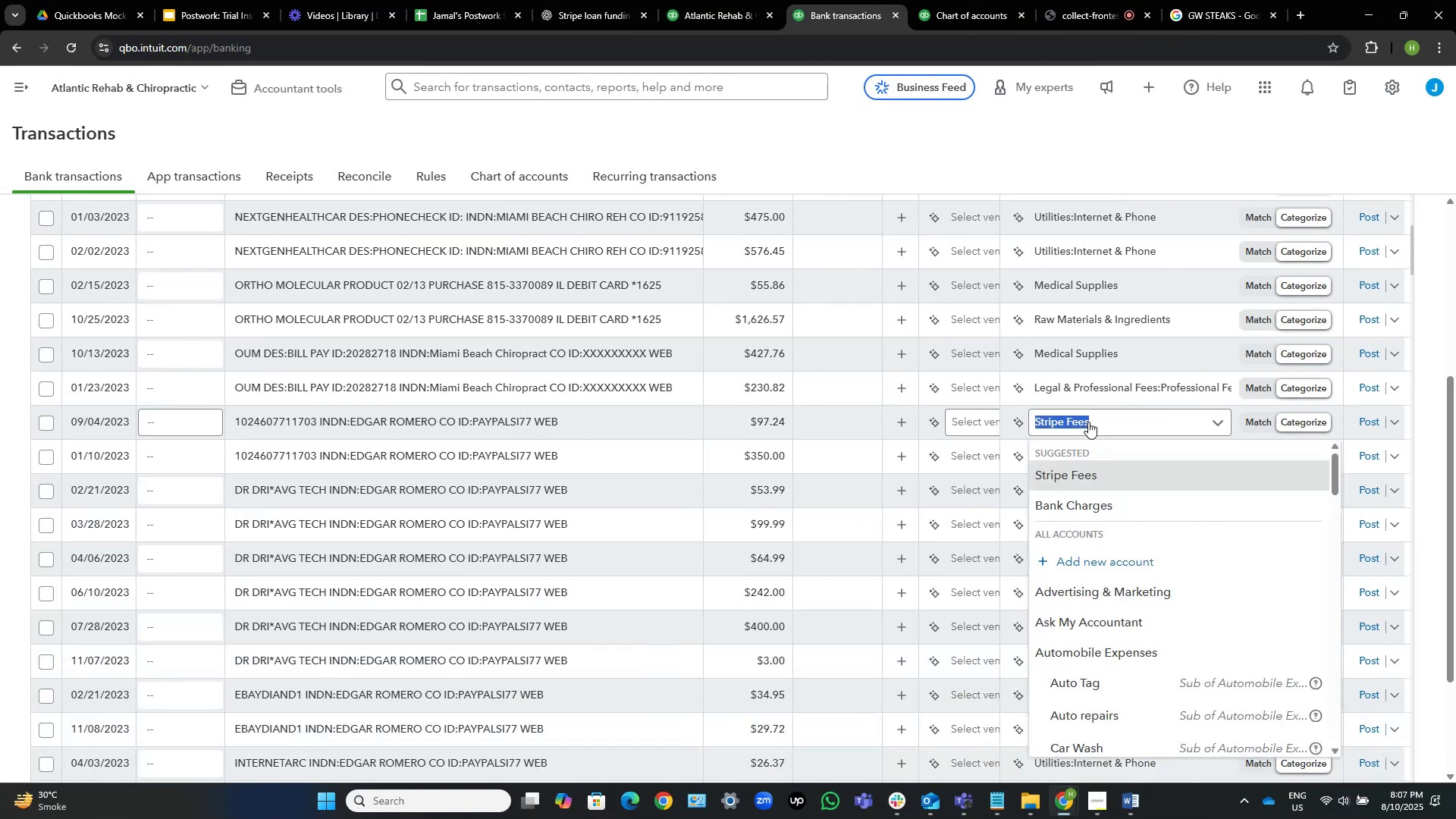 
type(ask)
 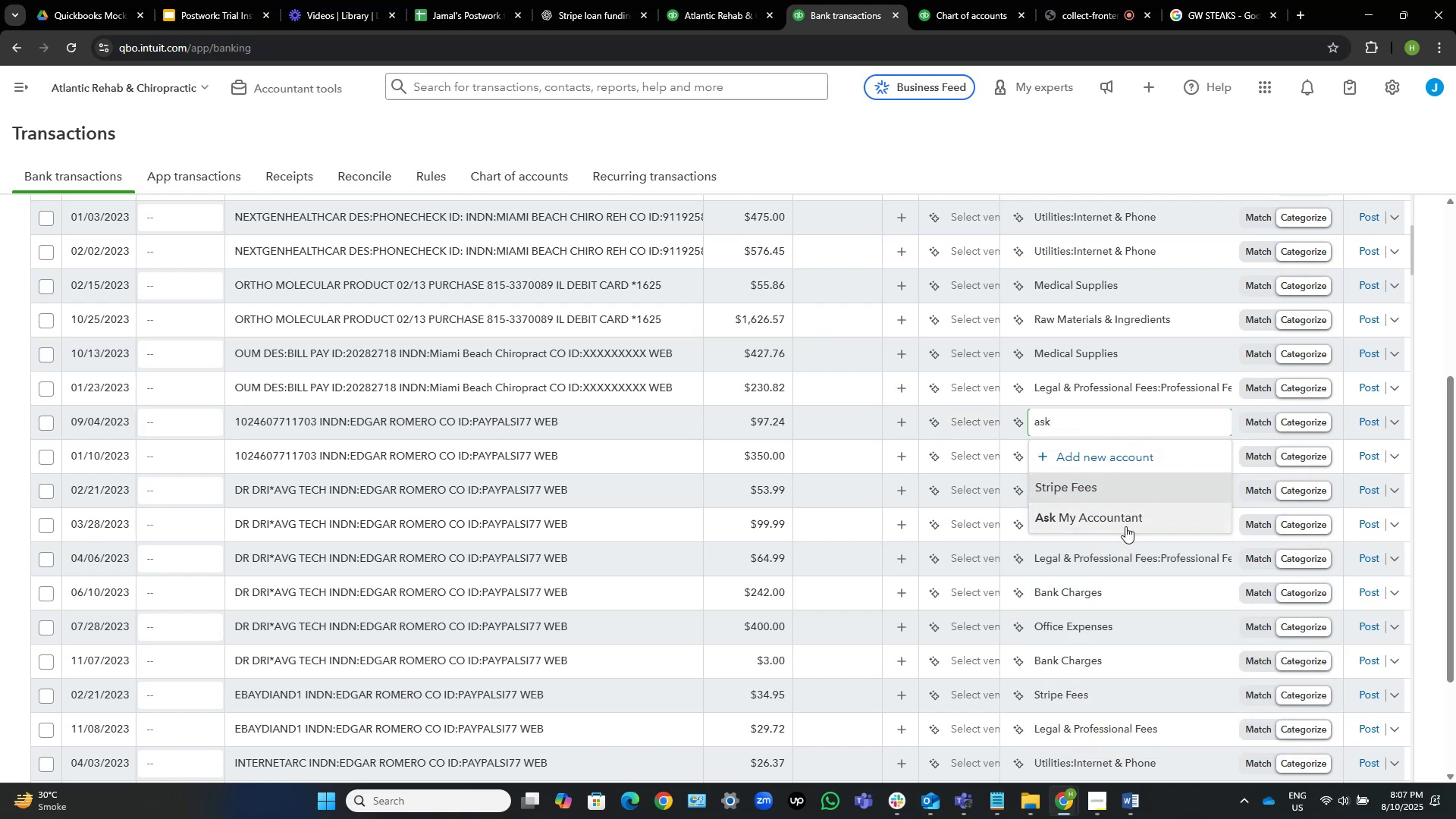 
left_click([1122, 516])
 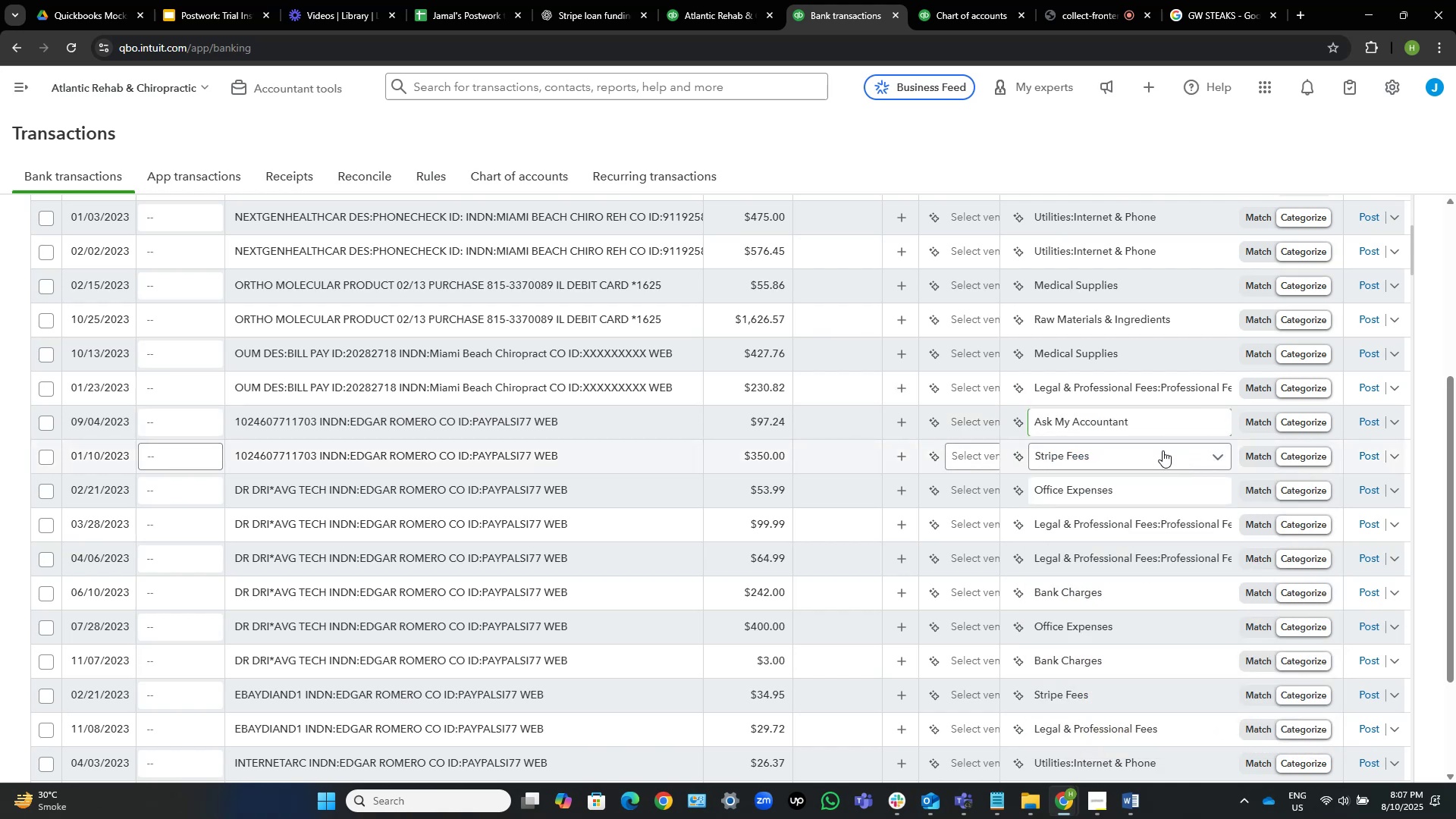 
left_click([1162, 450])
 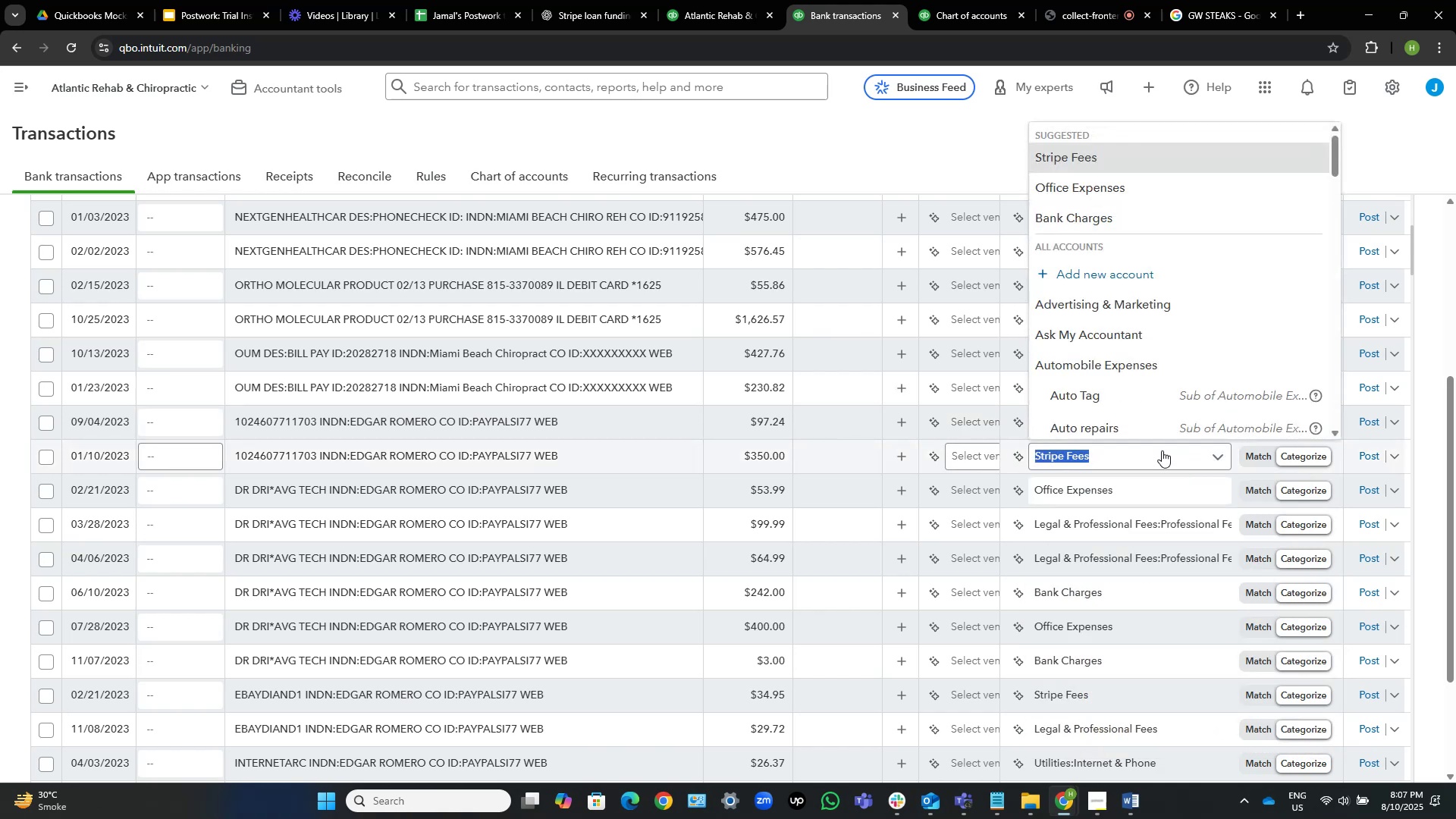 
type(ask)
 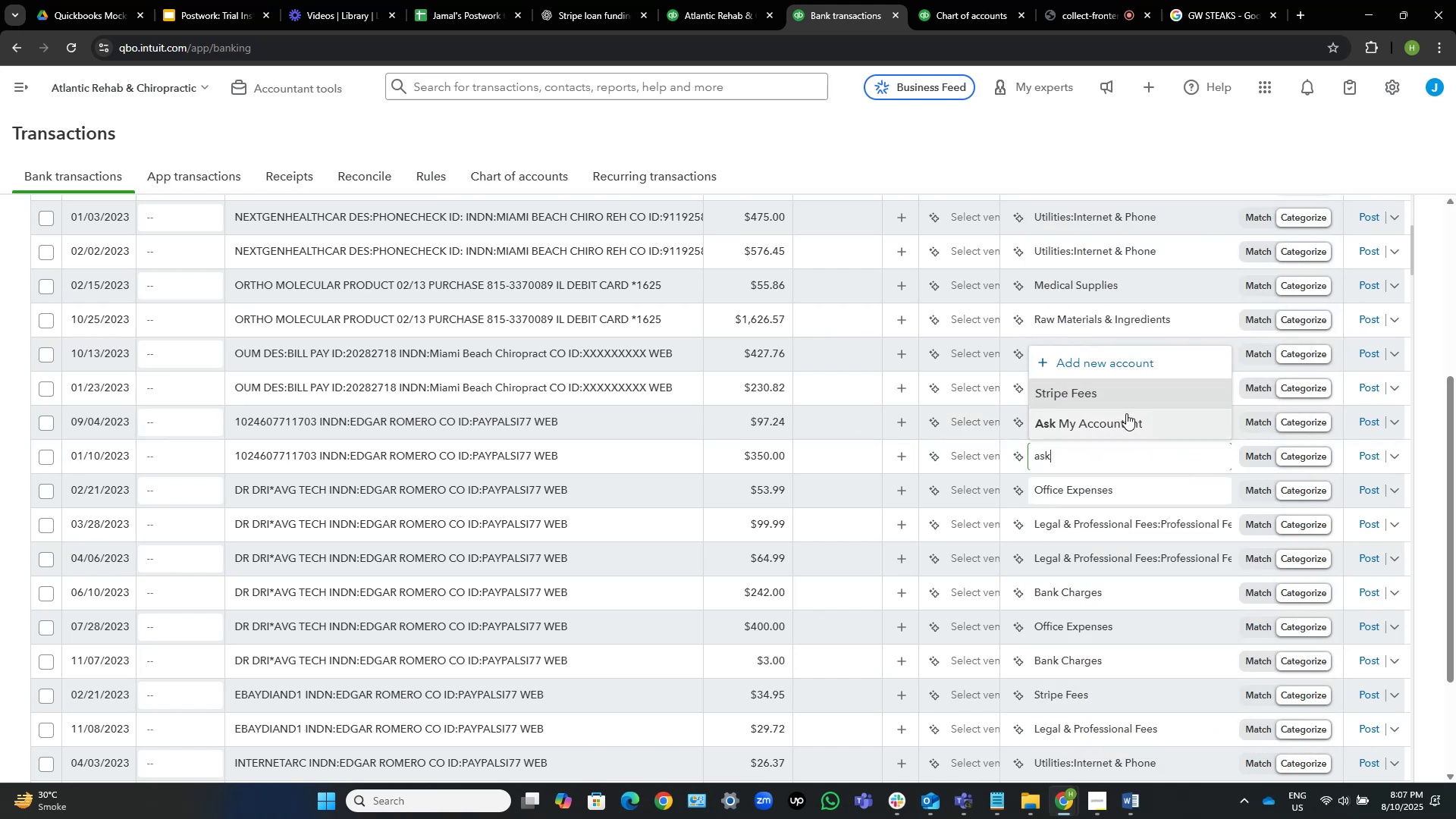 
left_click([1126, 425])
 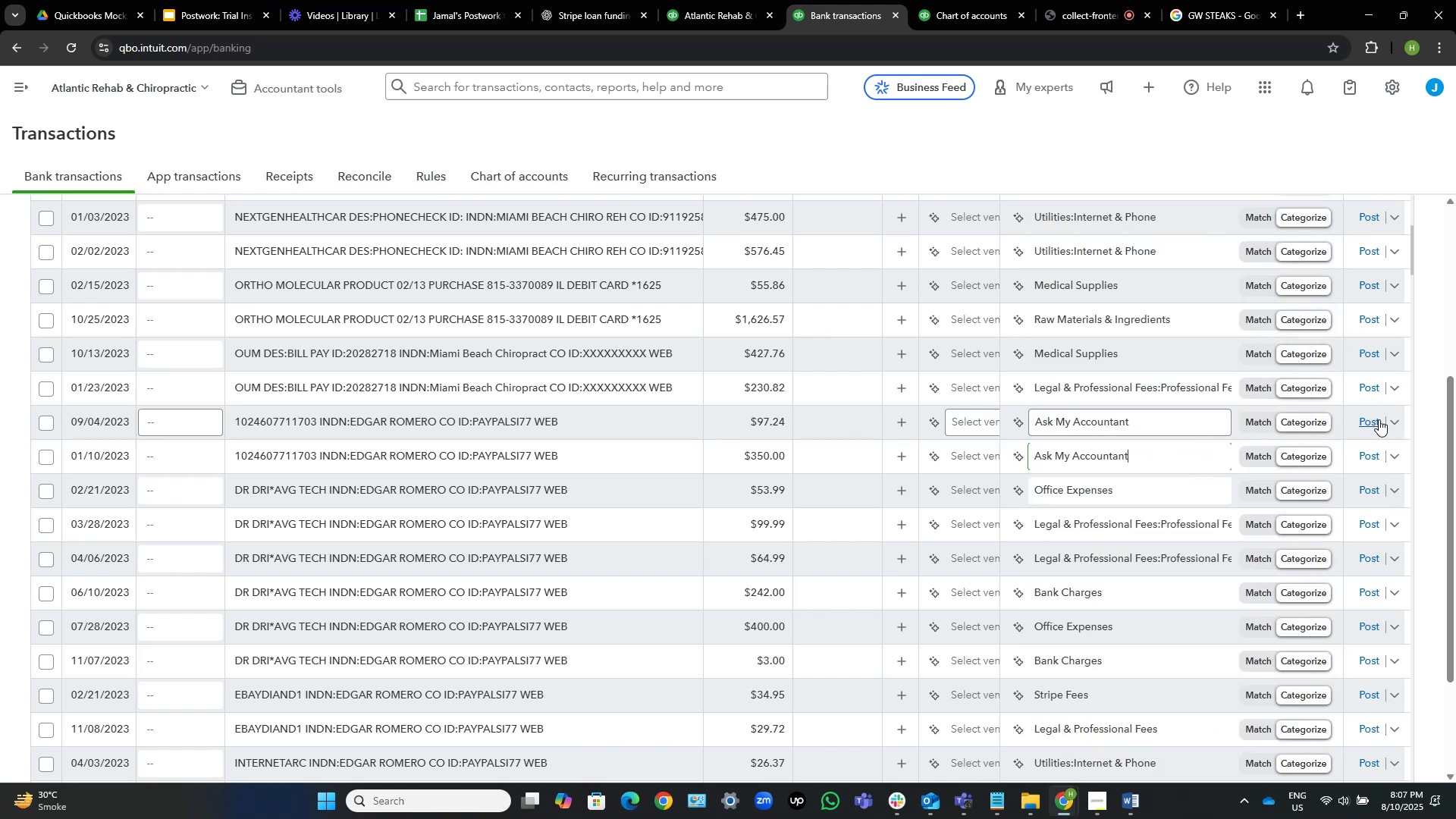 
left_click([1376, 420])
 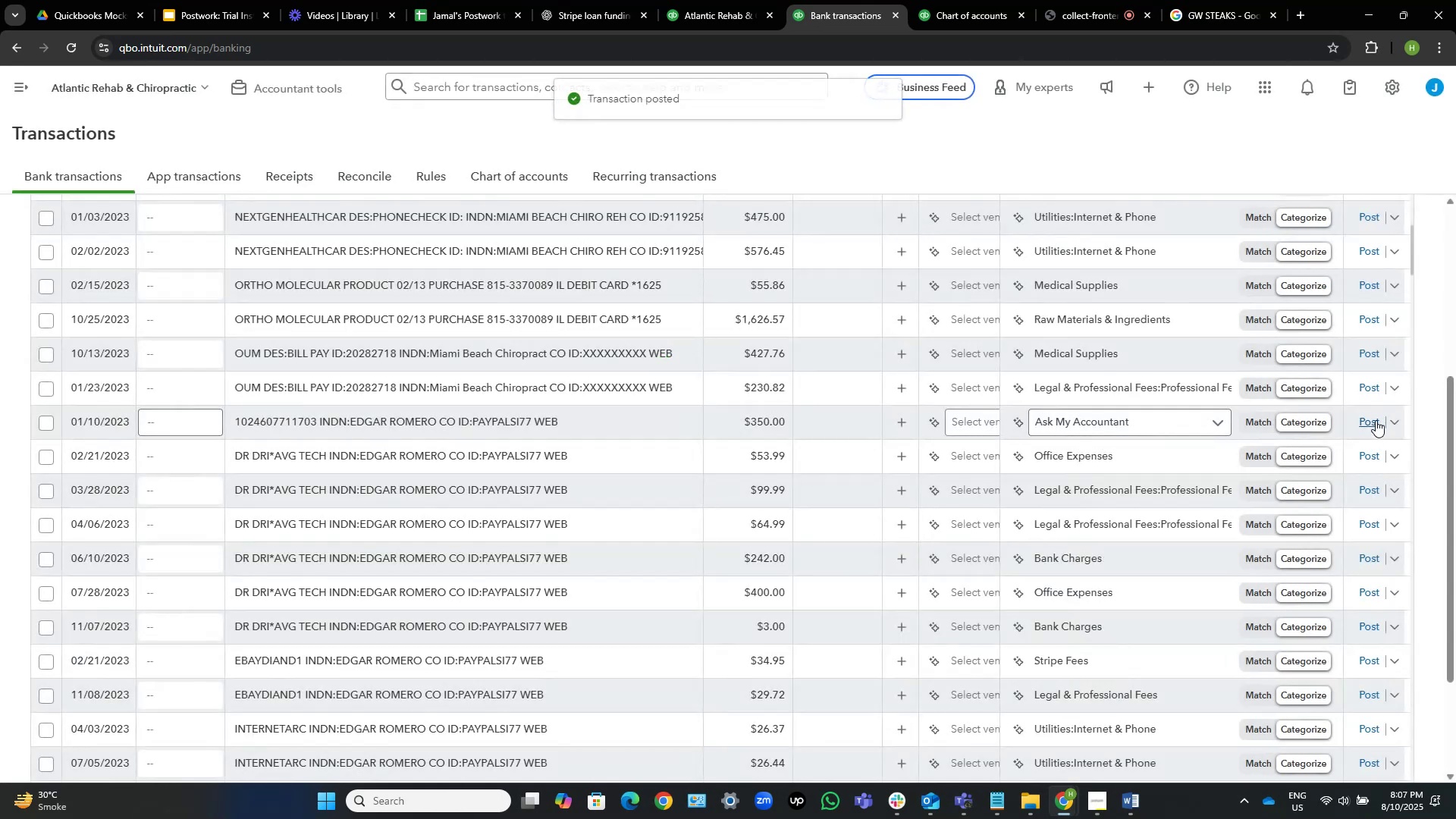 
left_click([1376, 420])
 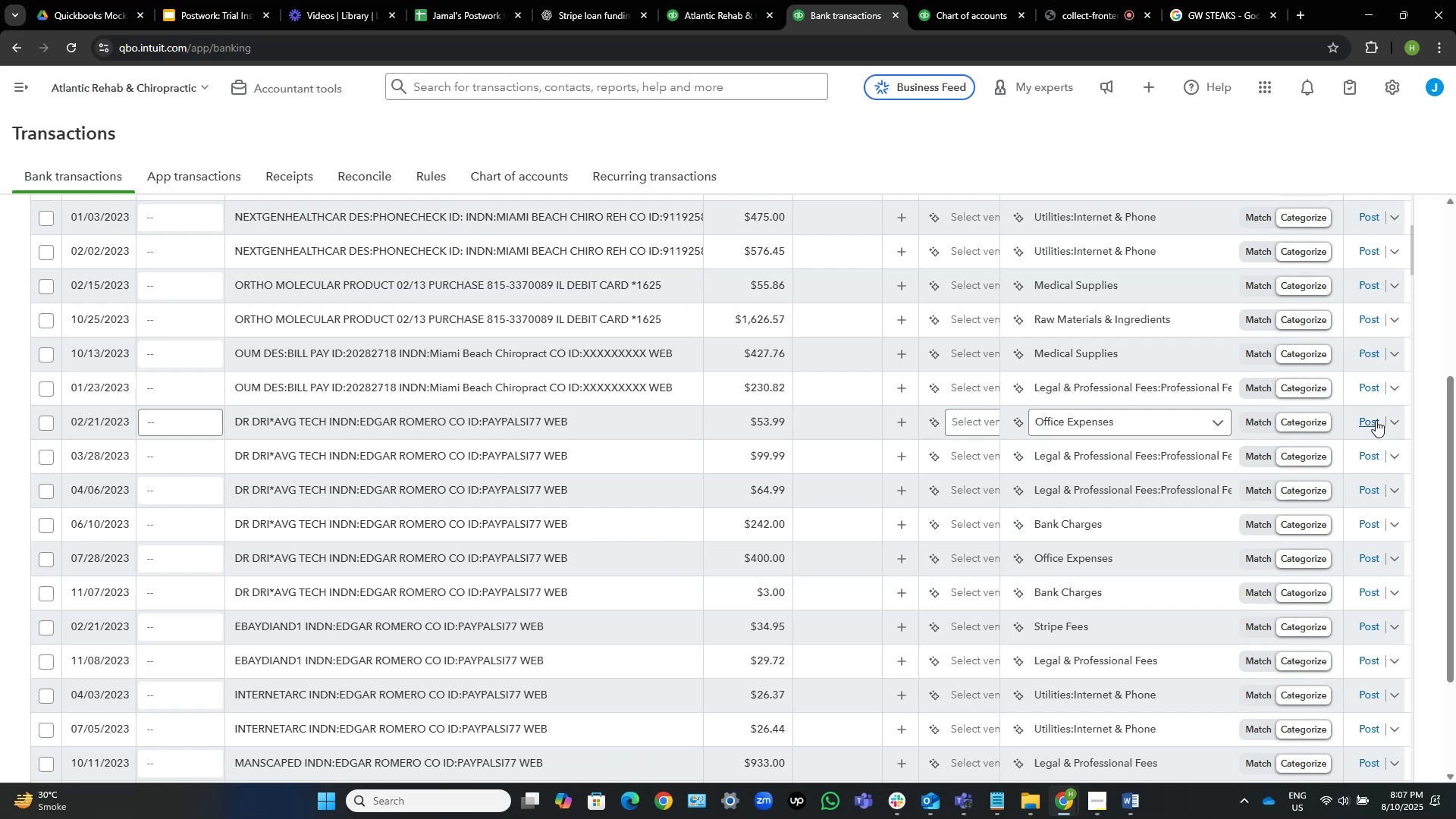 
wait(26.74)
 